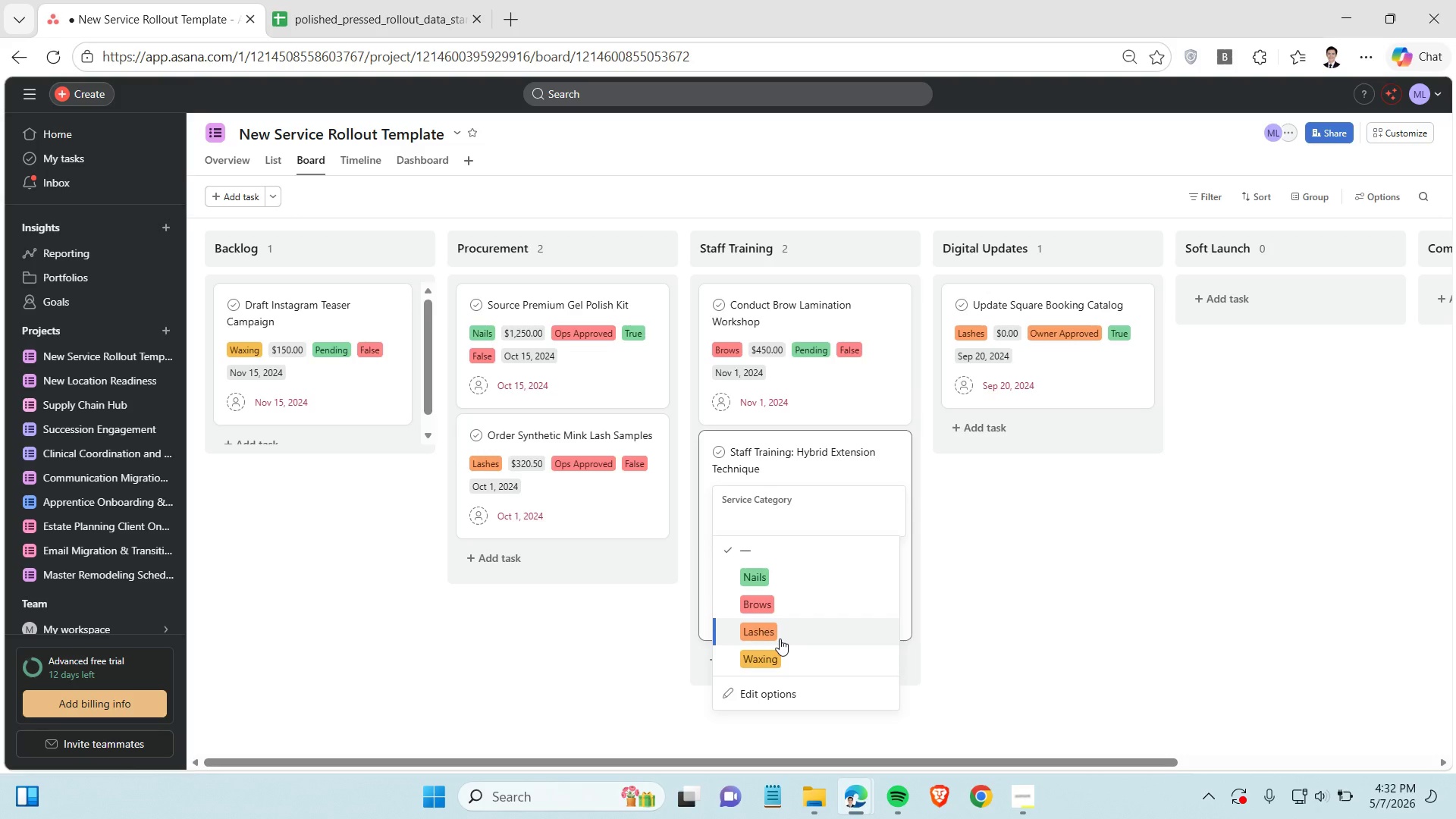 
left_click([780, 635])
 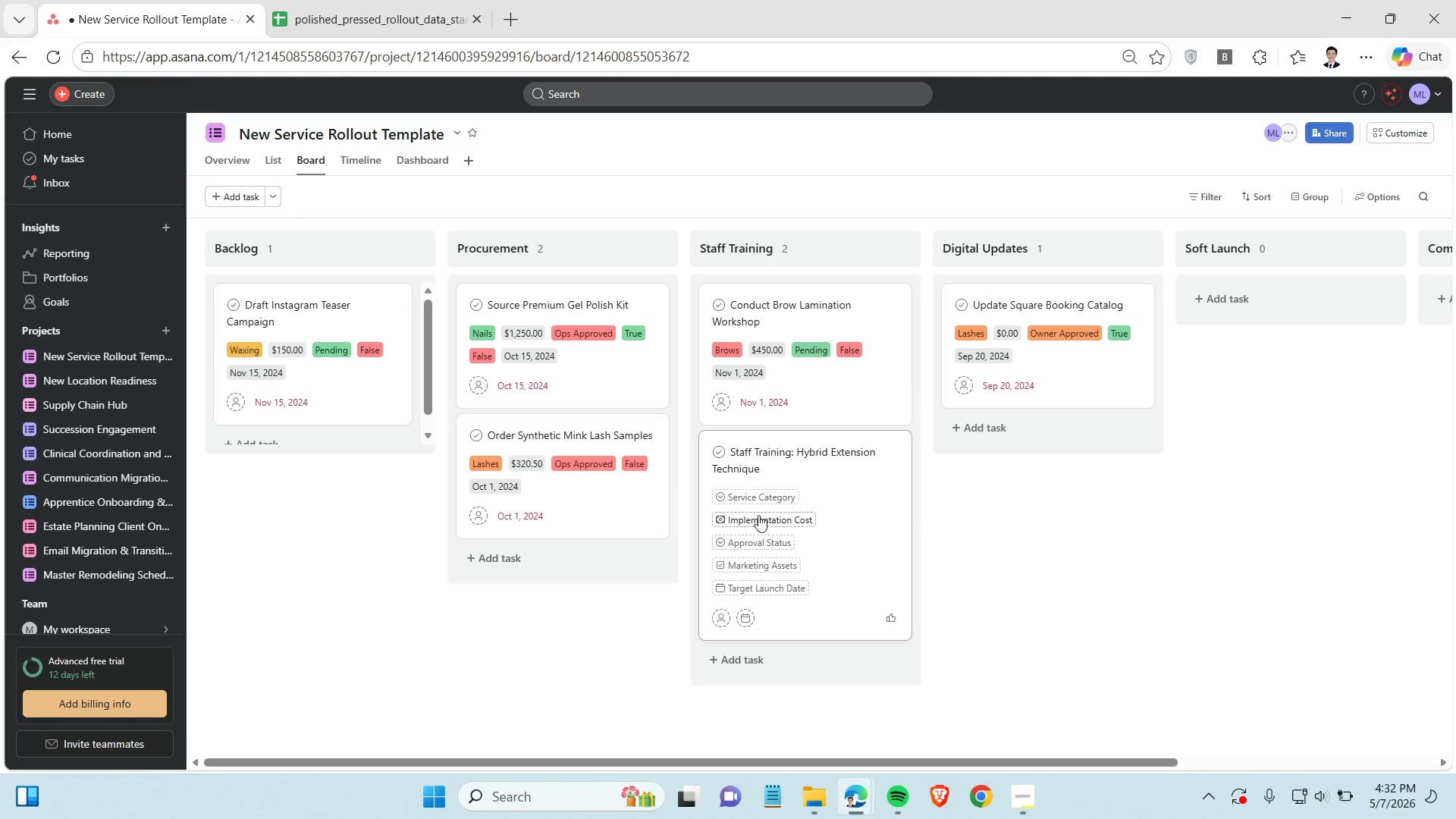 
left_click([758, 514])
 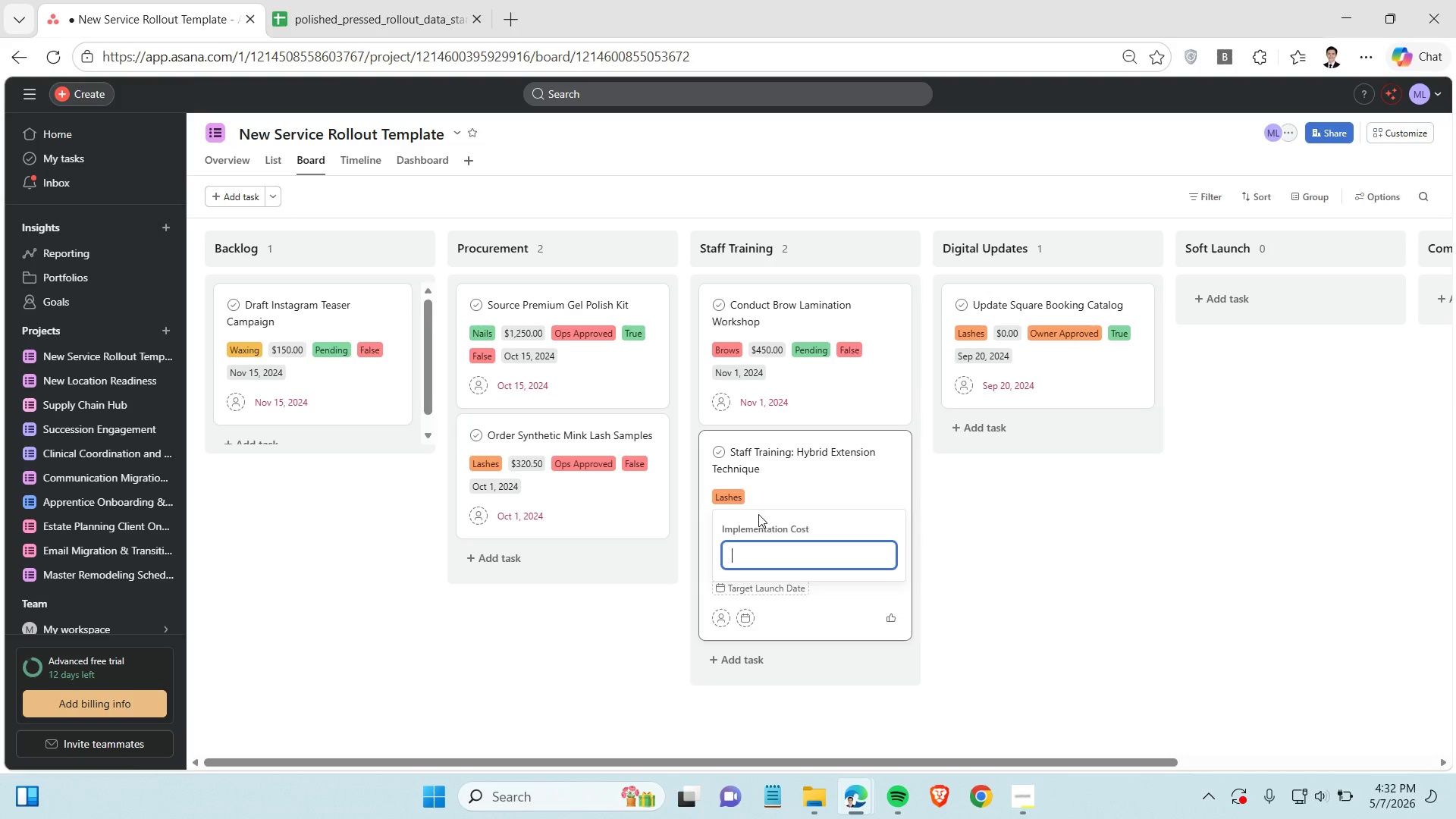 
type(800)
 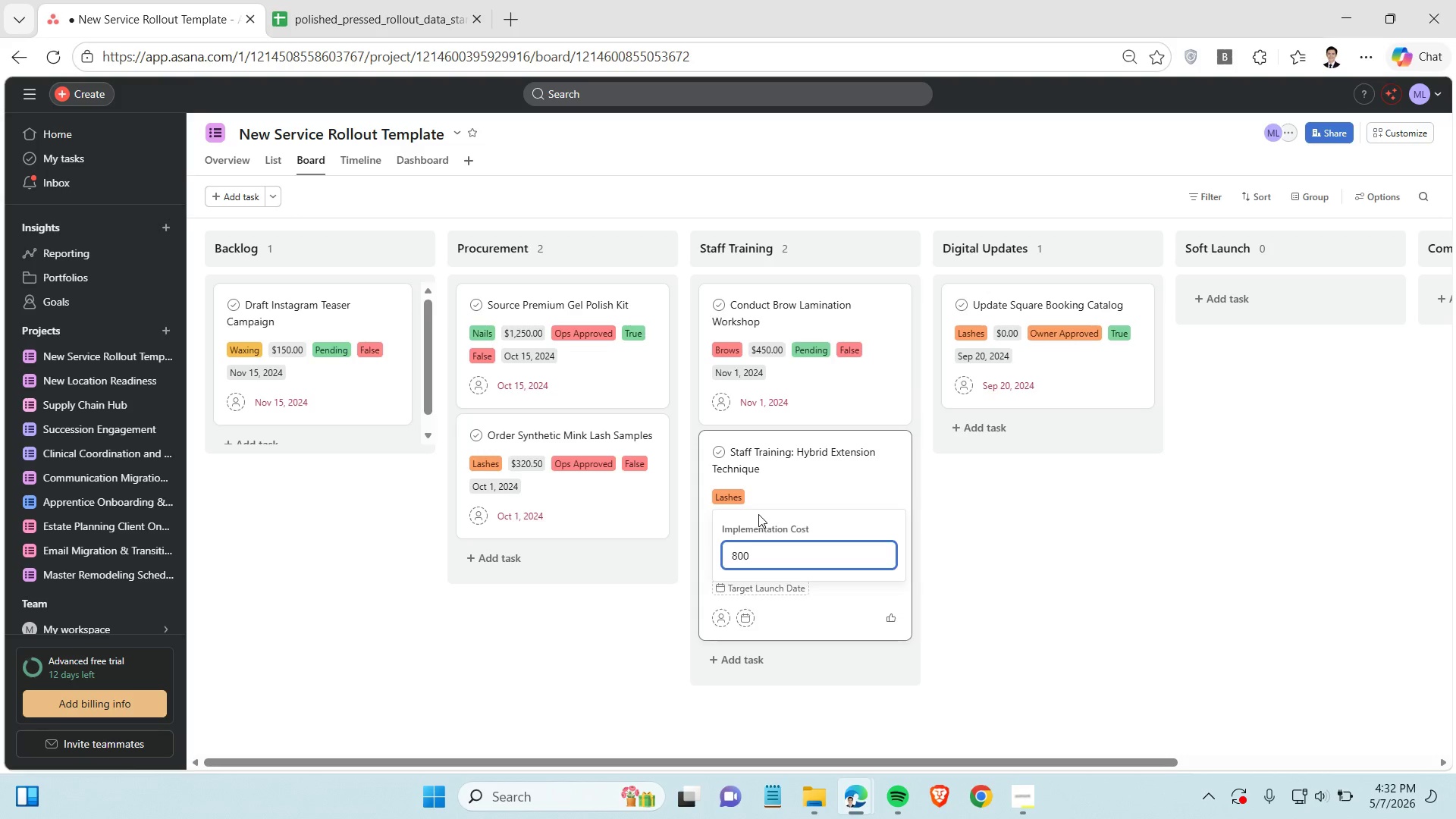 
key(Enter)
 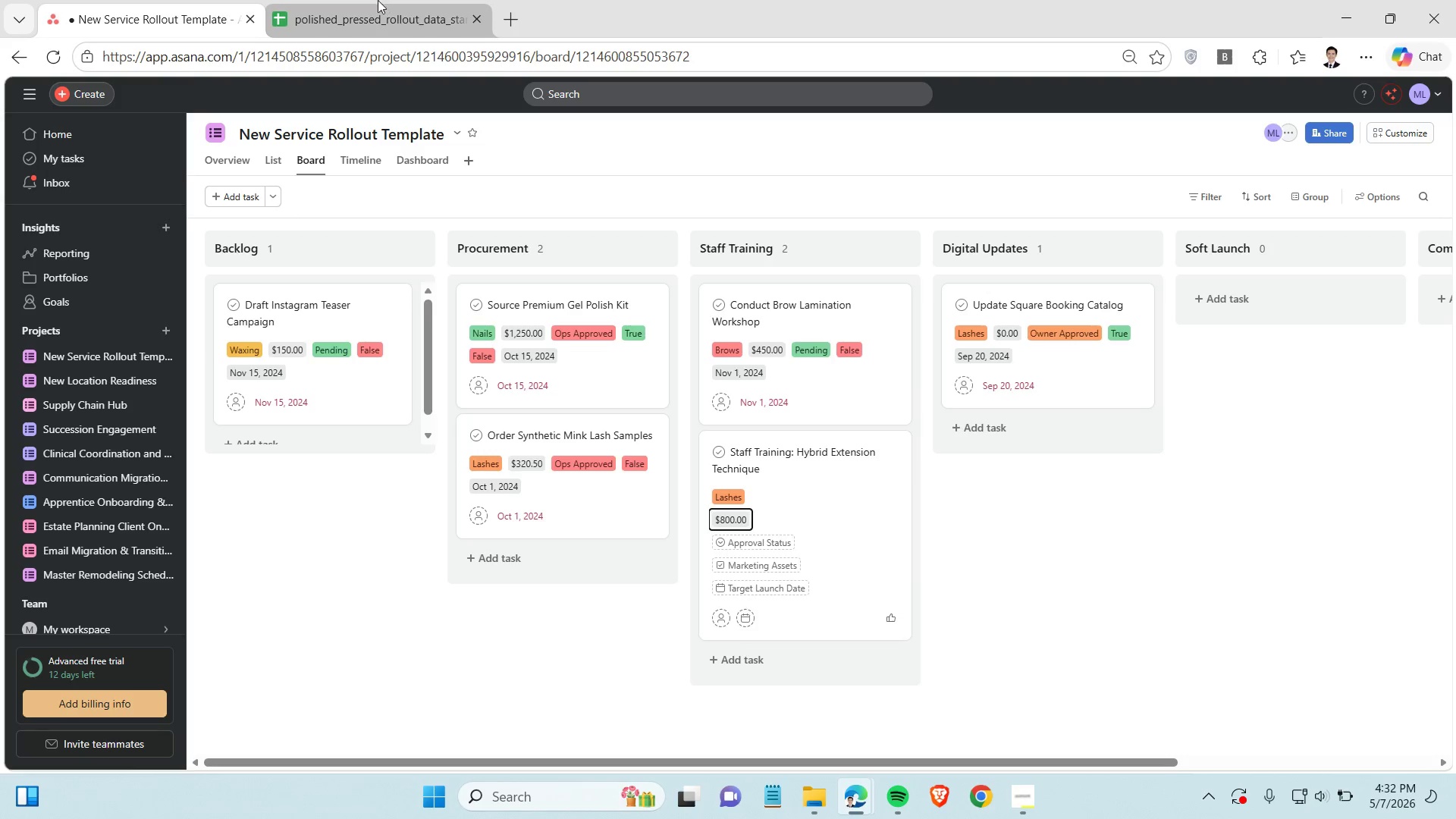 
left_click([371, 2])
 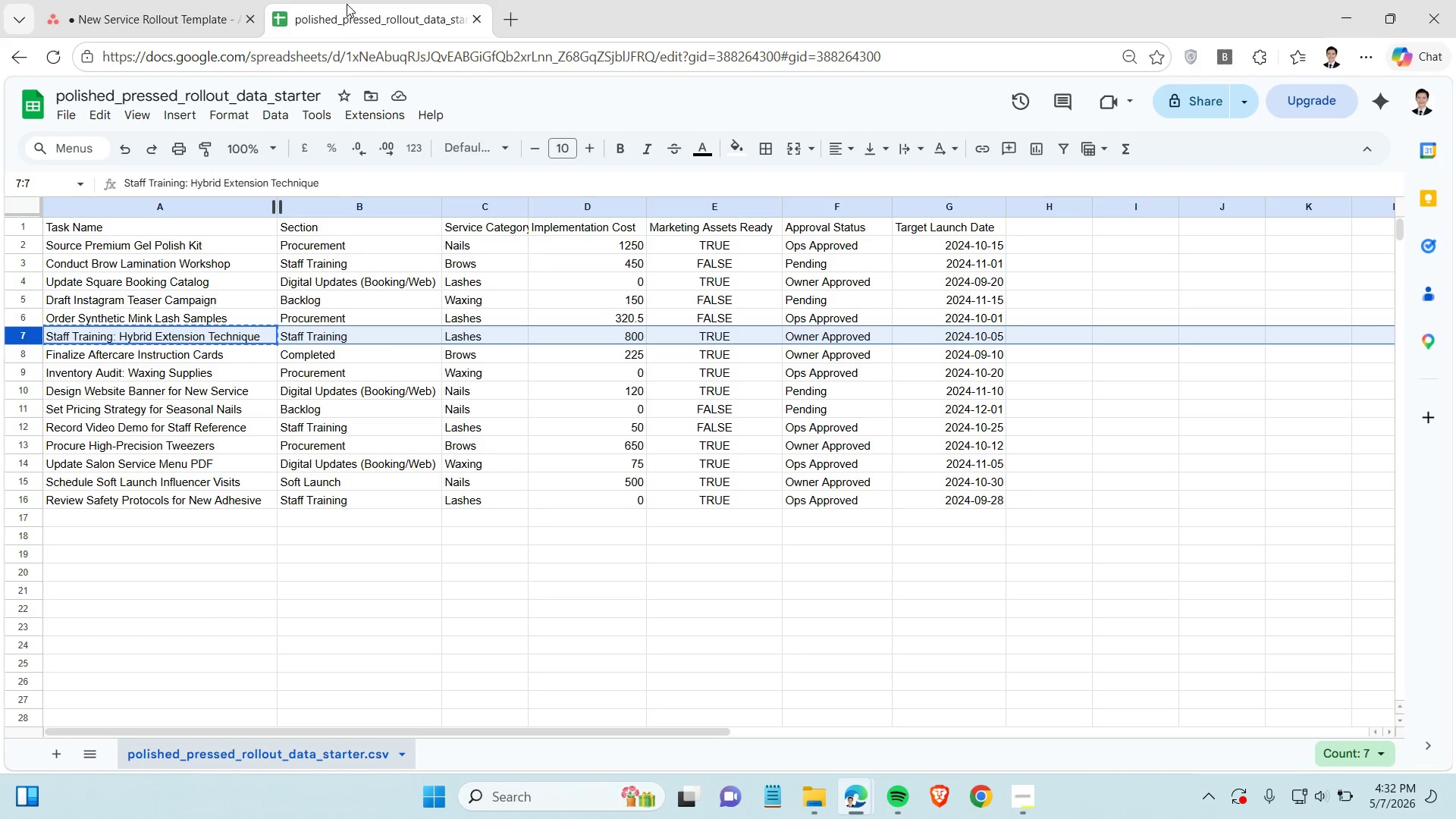 
left_click([205, 11])
 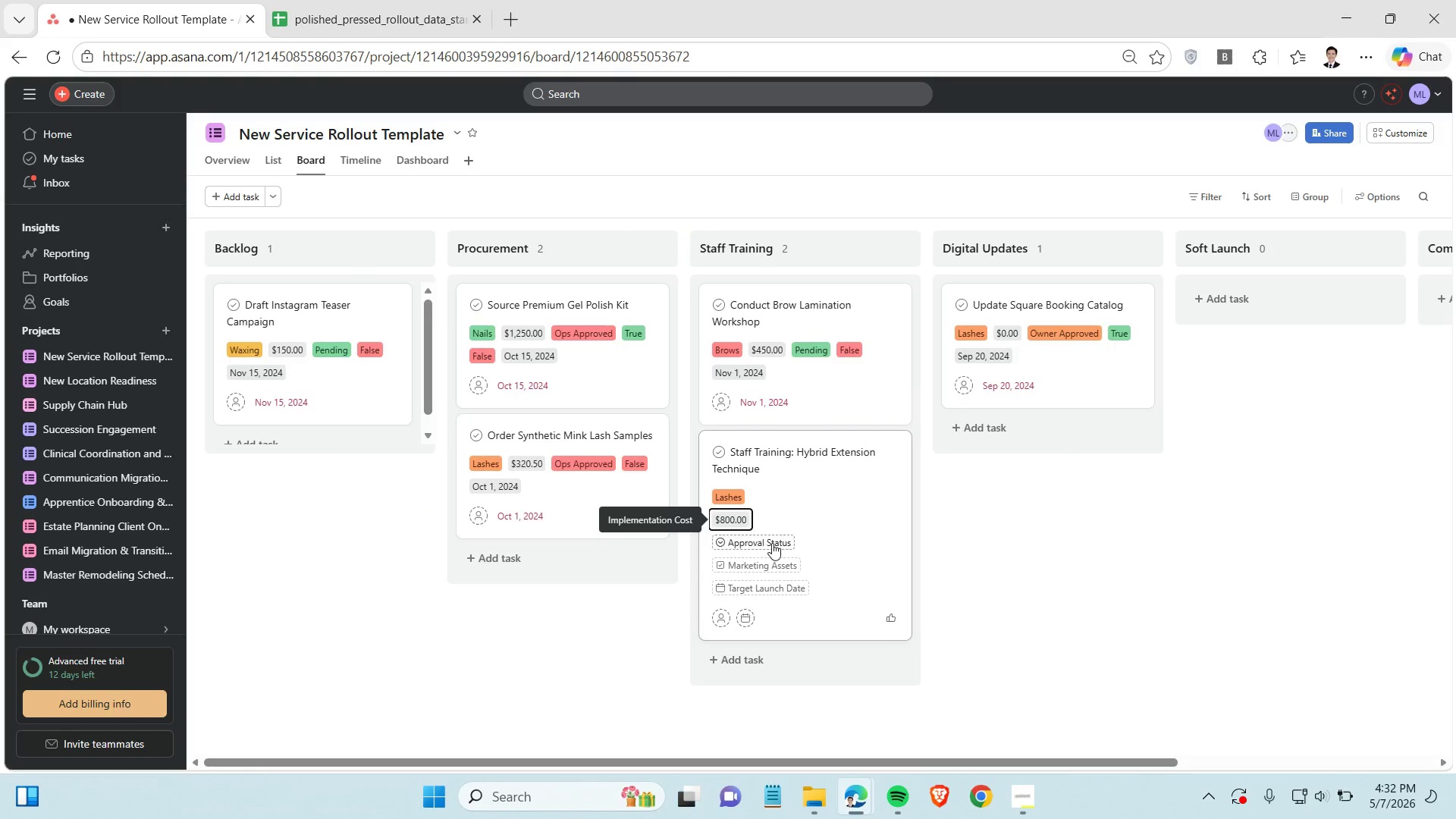 
left_click([772, 543])
 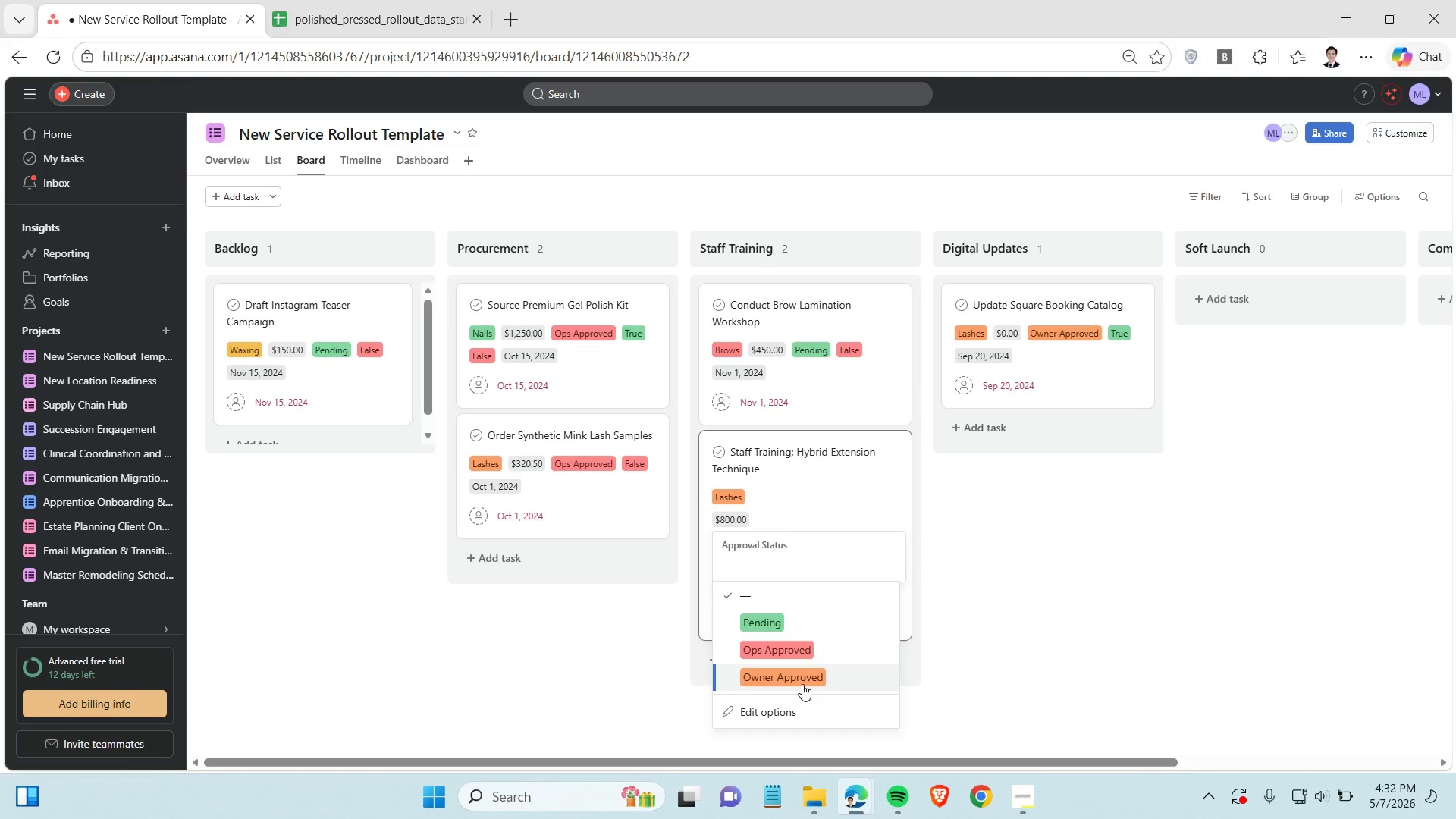 
left_click([802, 684])
 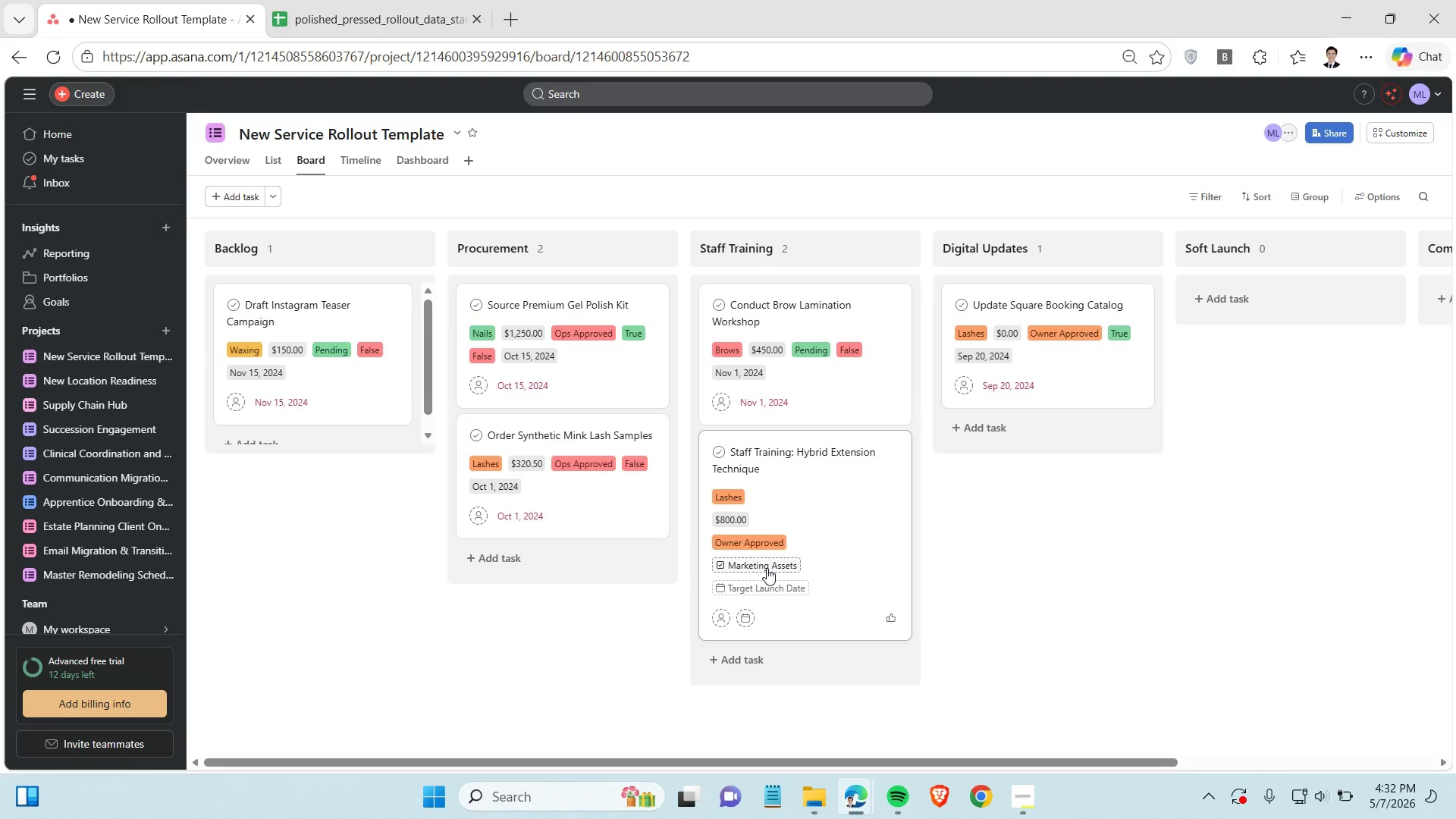 
left_click([767, 568])
 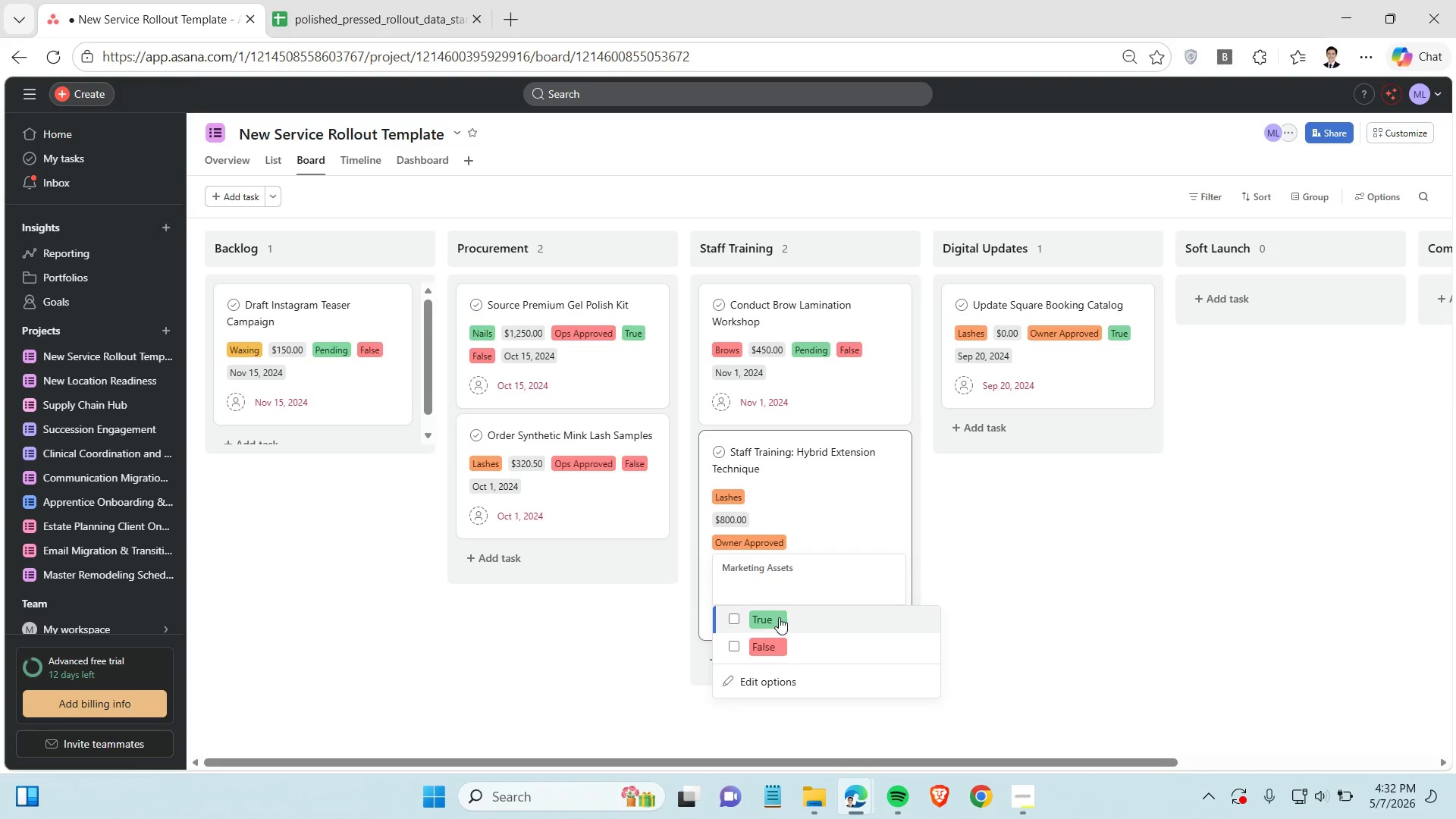 
left_click([778, 622])
 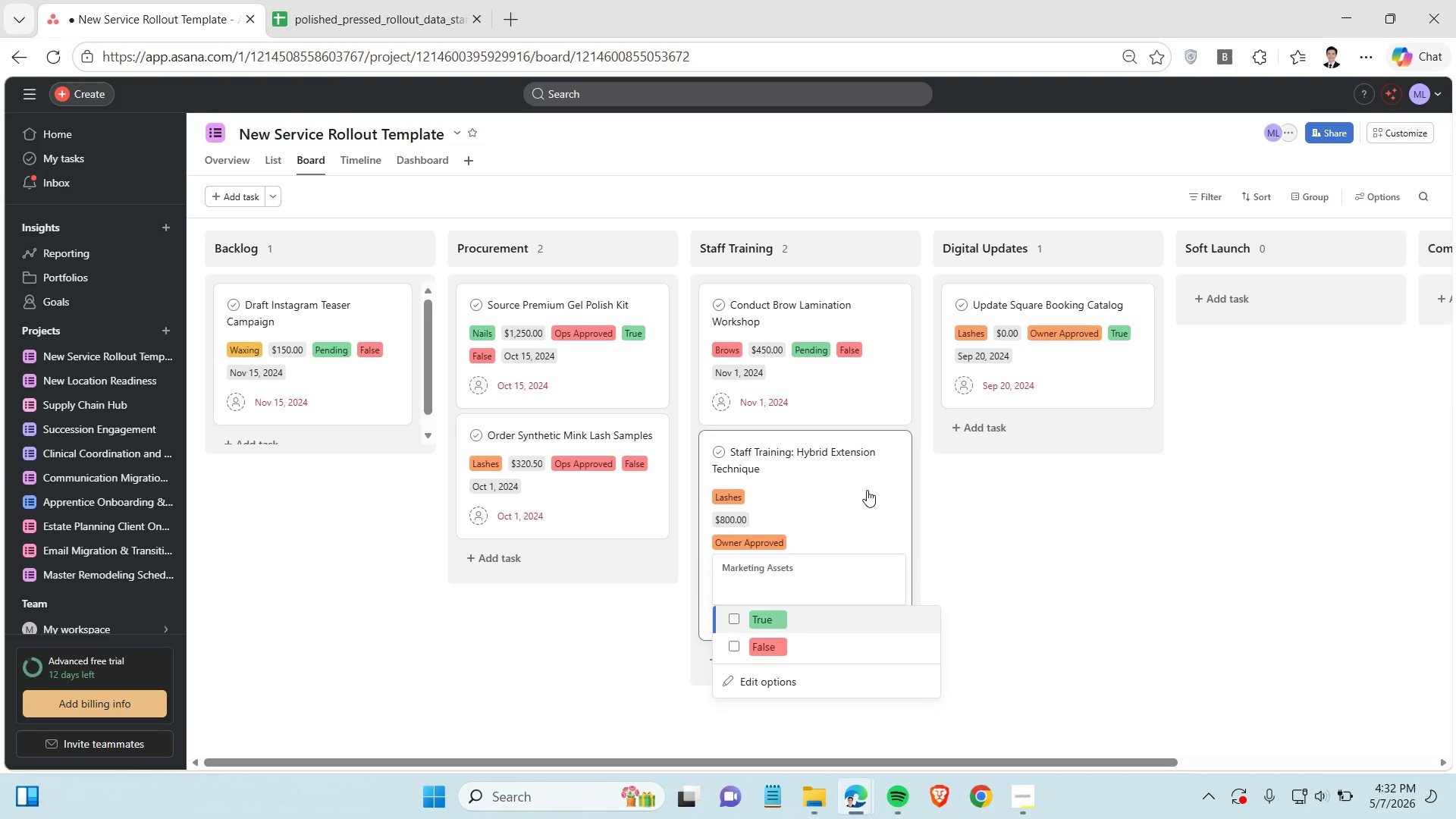 
left_click([867, 490])
 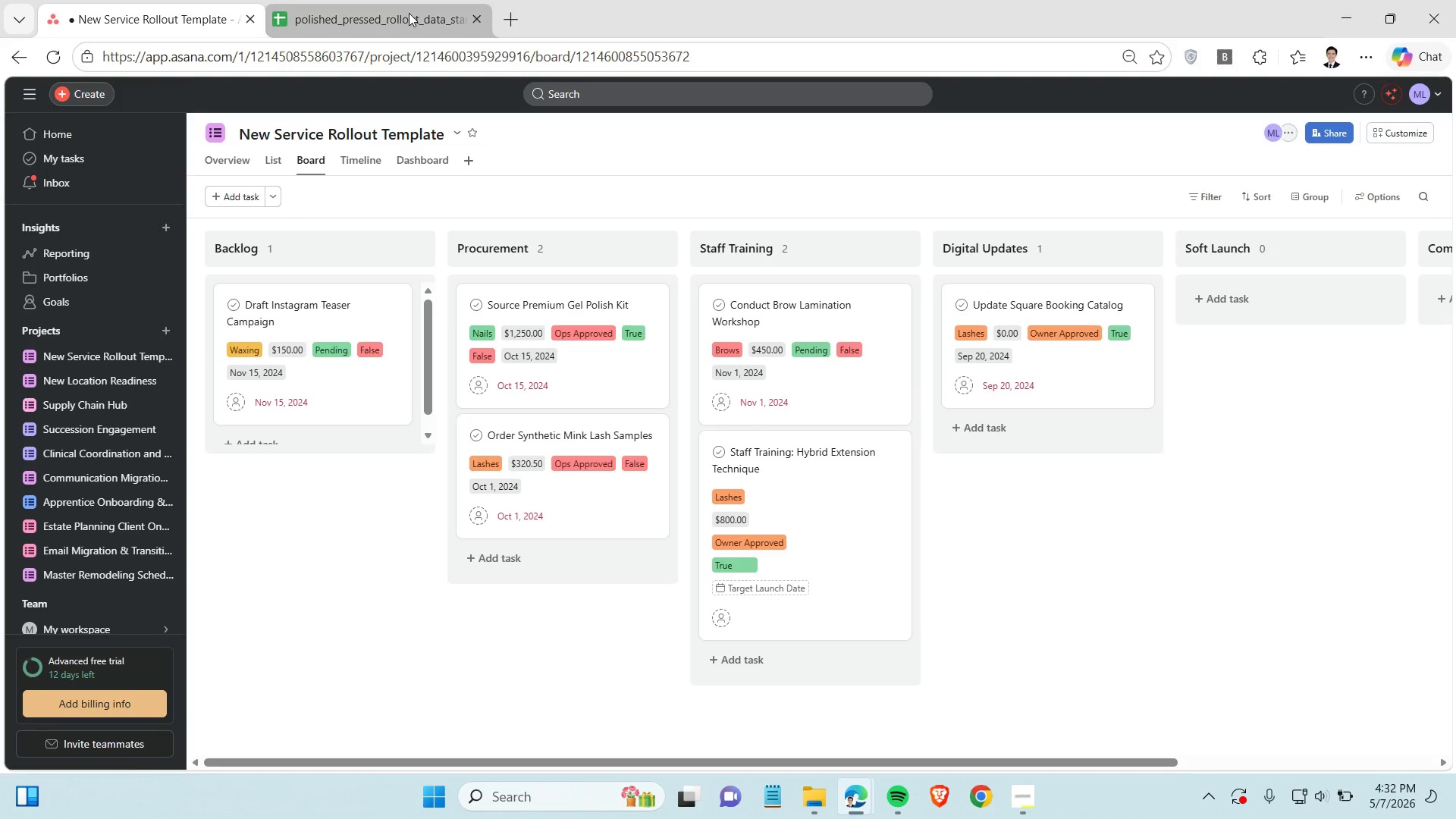 
left_click([406, 13])
 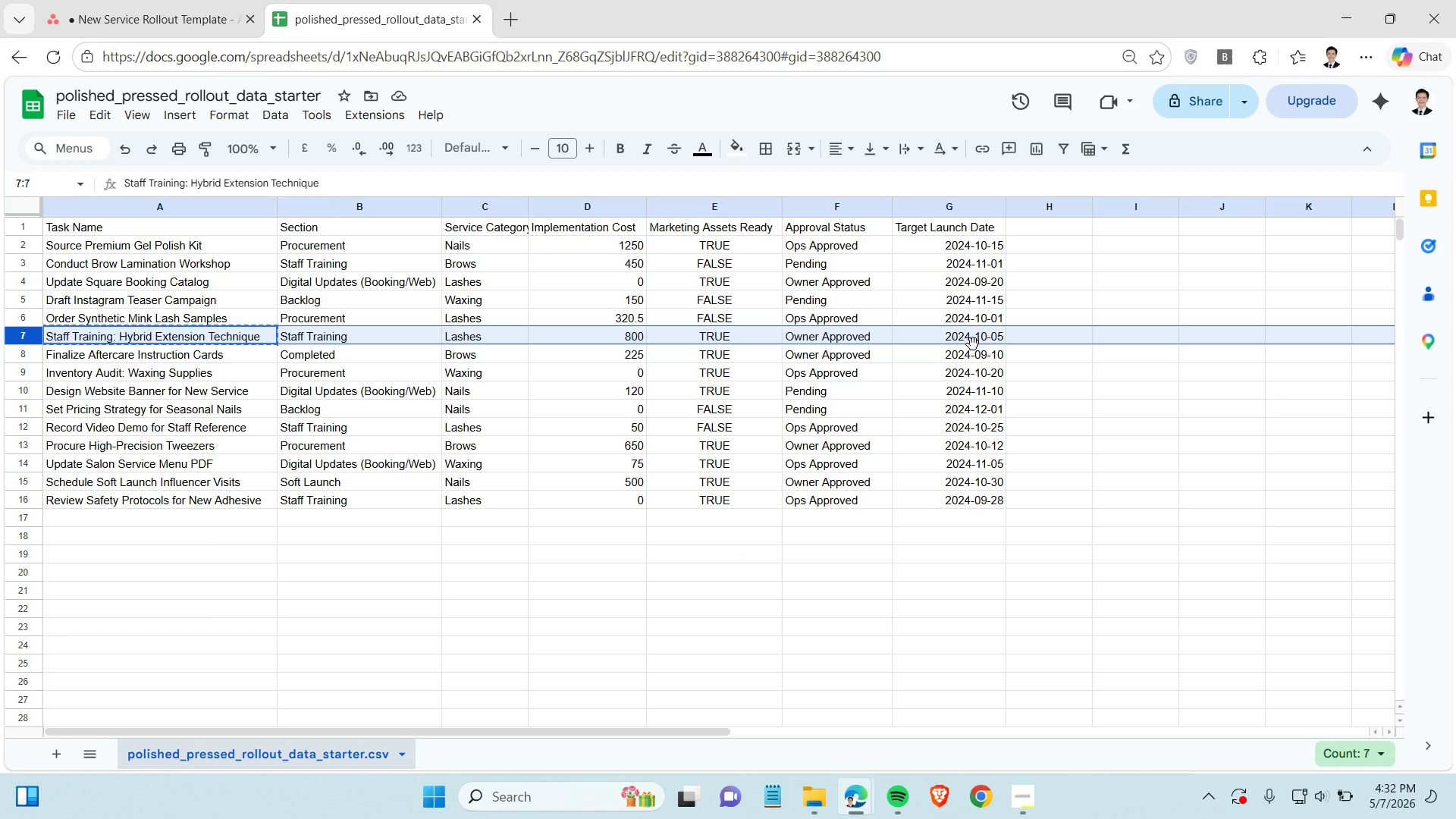 
left_click([973, 341])
 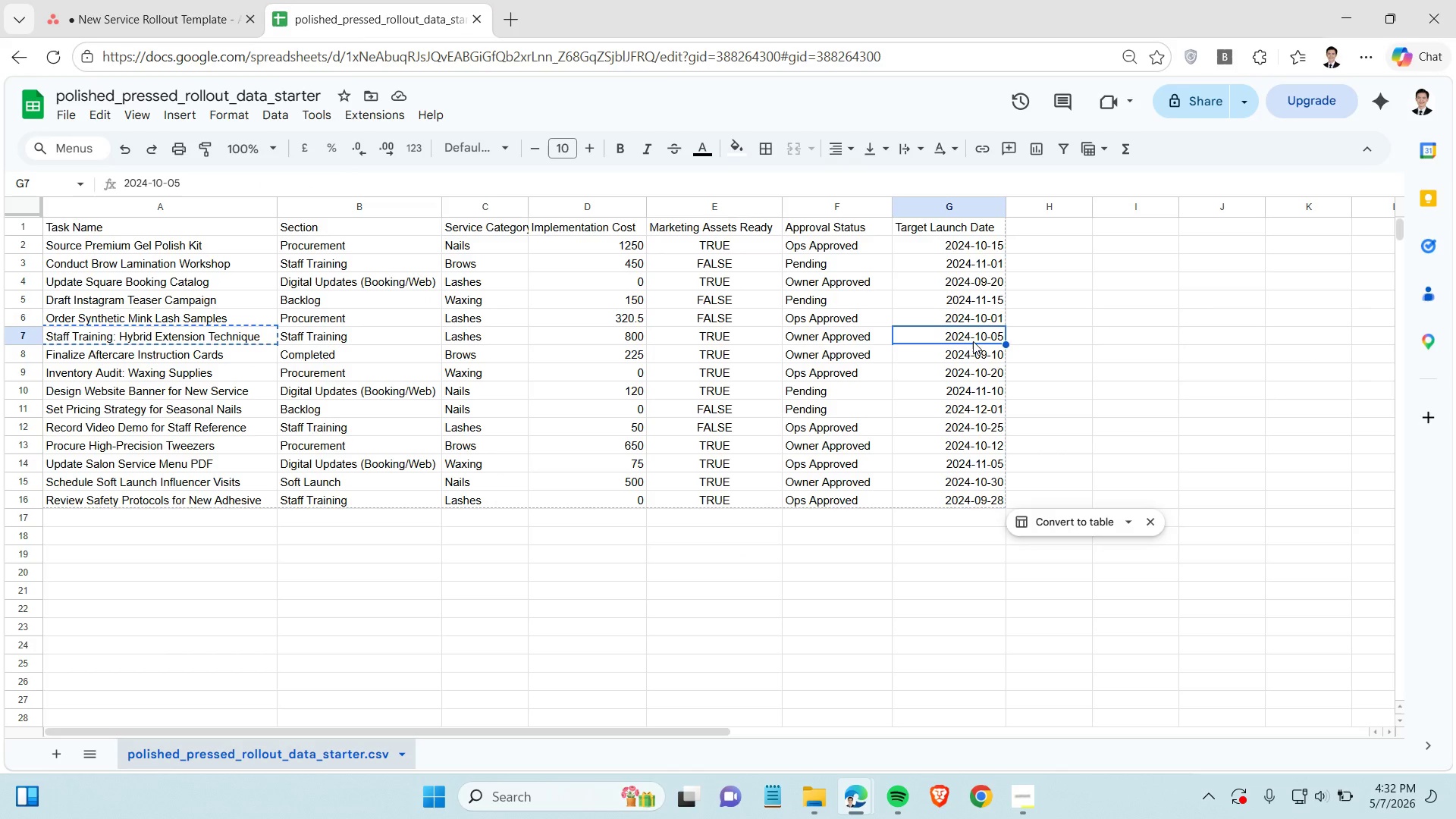 
key(Control+C)
 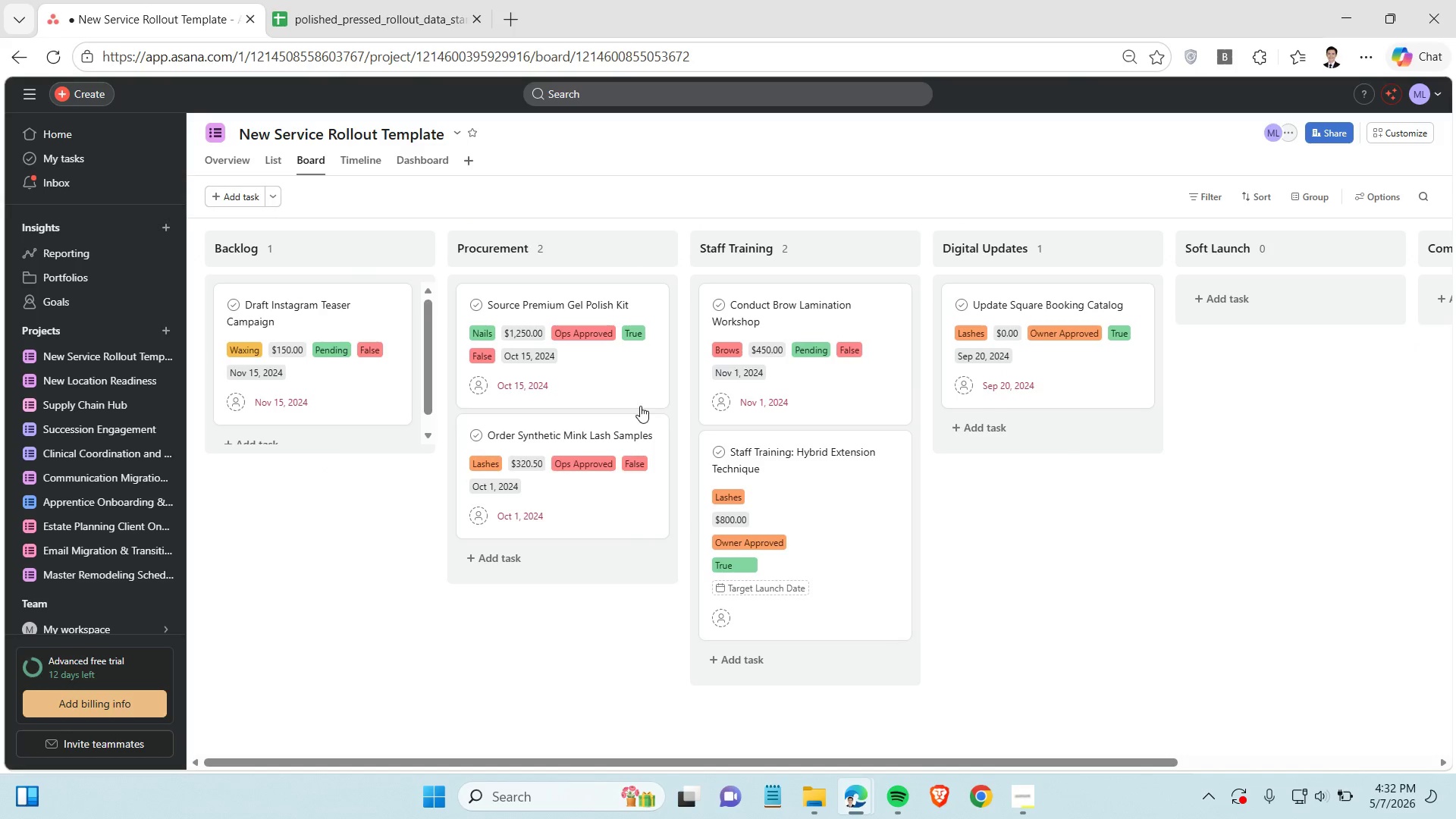 
left_click([763, 579])
 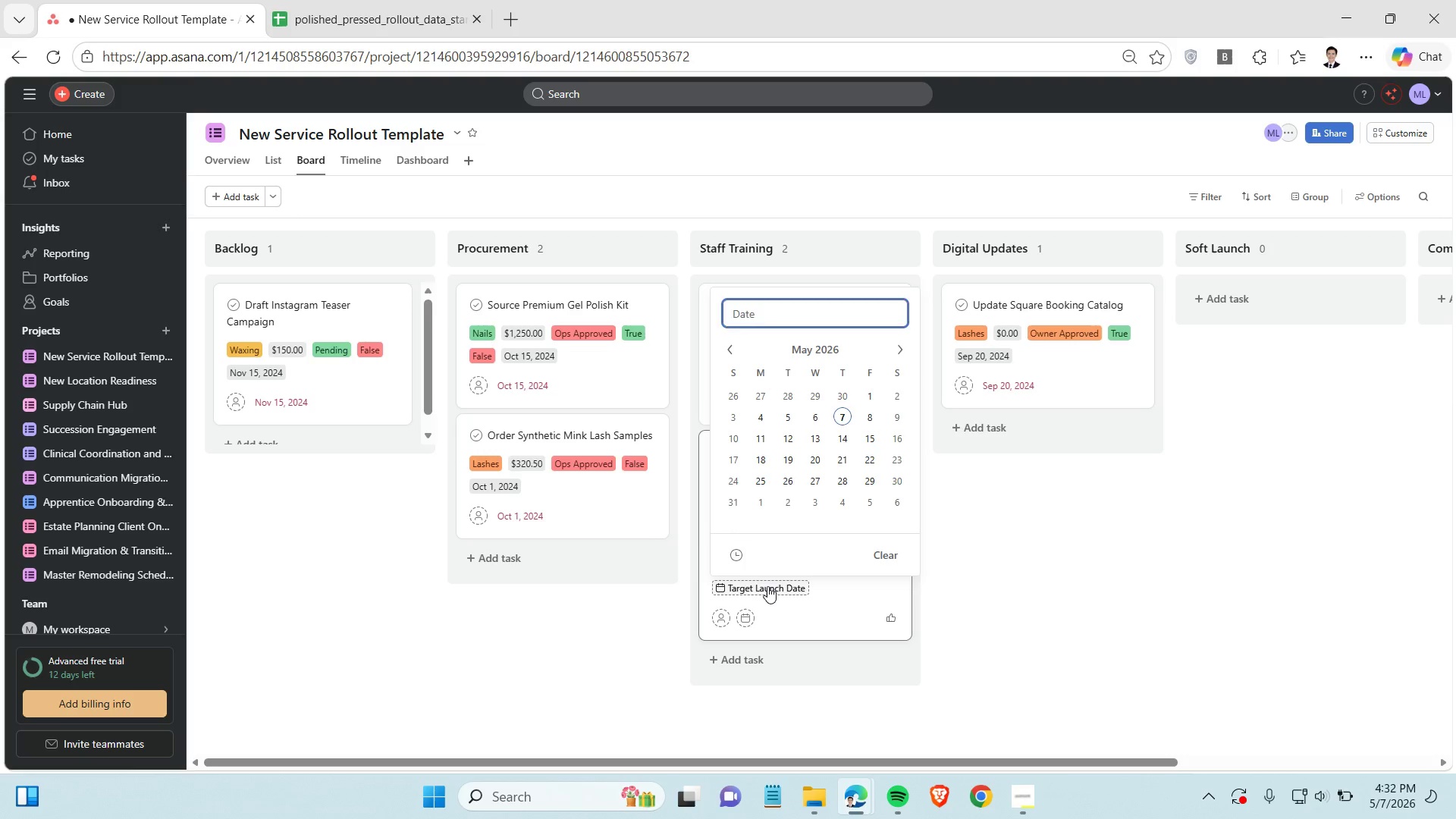 
left_click([767, 586])
 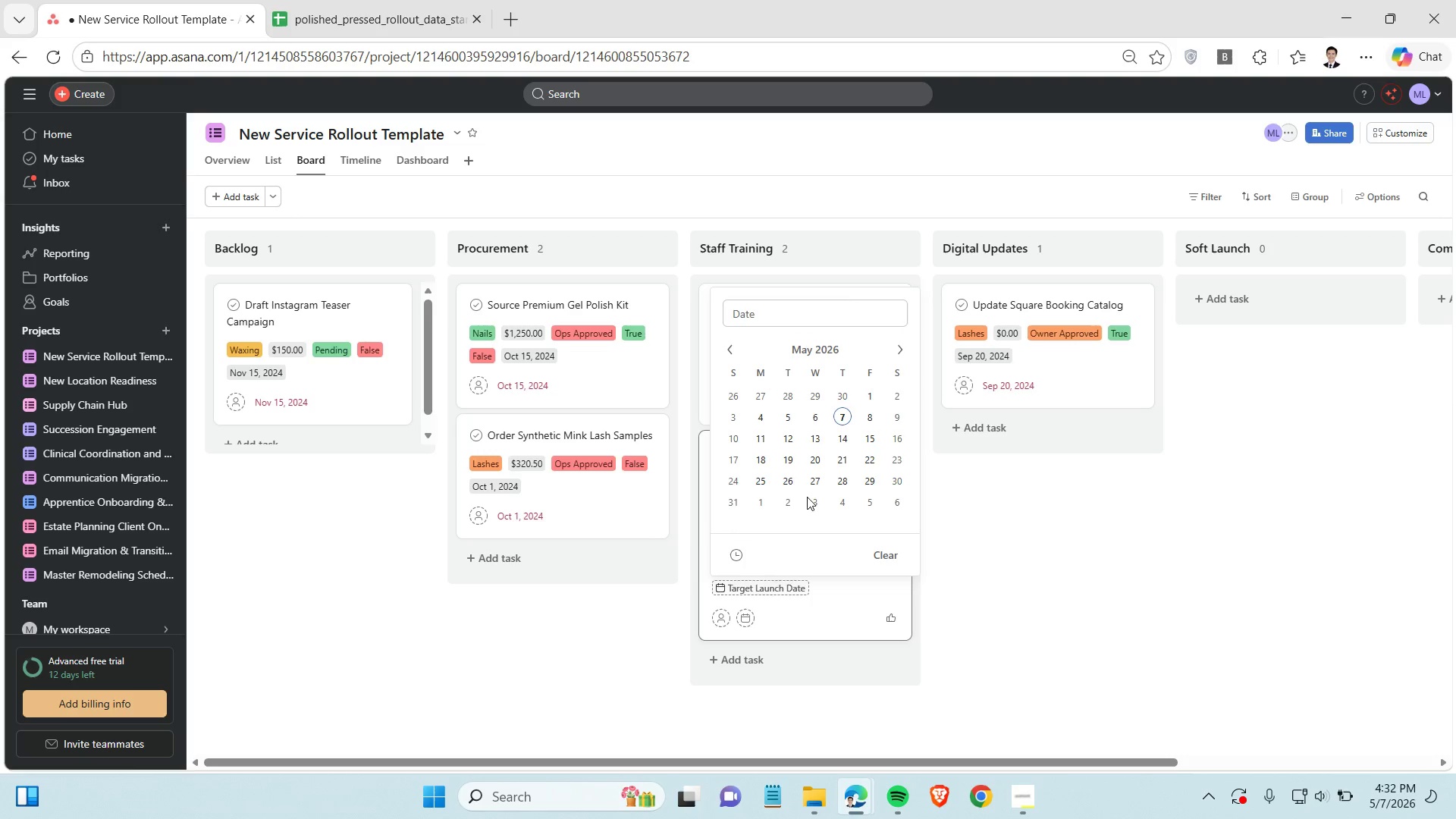 
left_click([809, 306])
 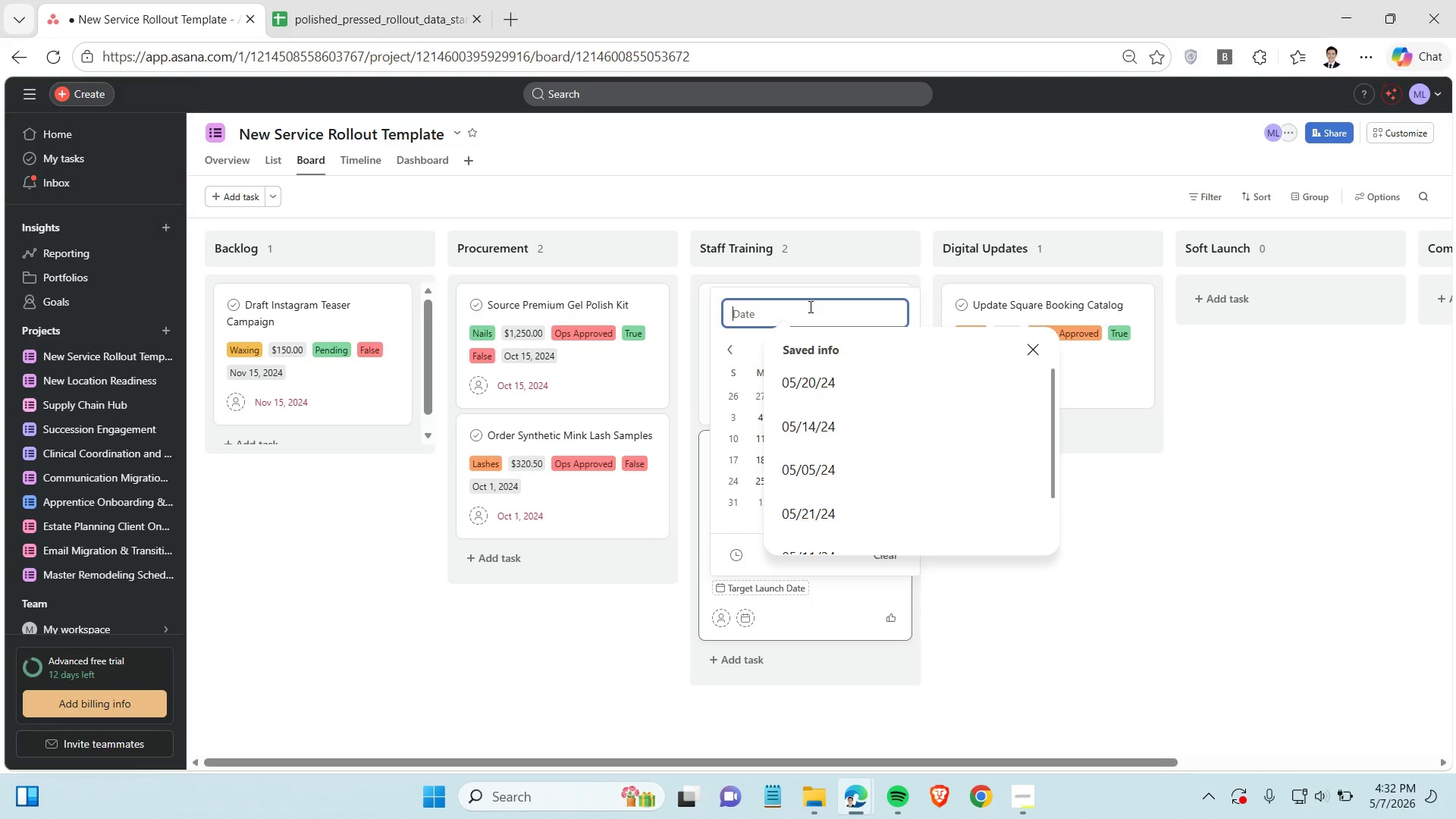 
key(Control+V)
 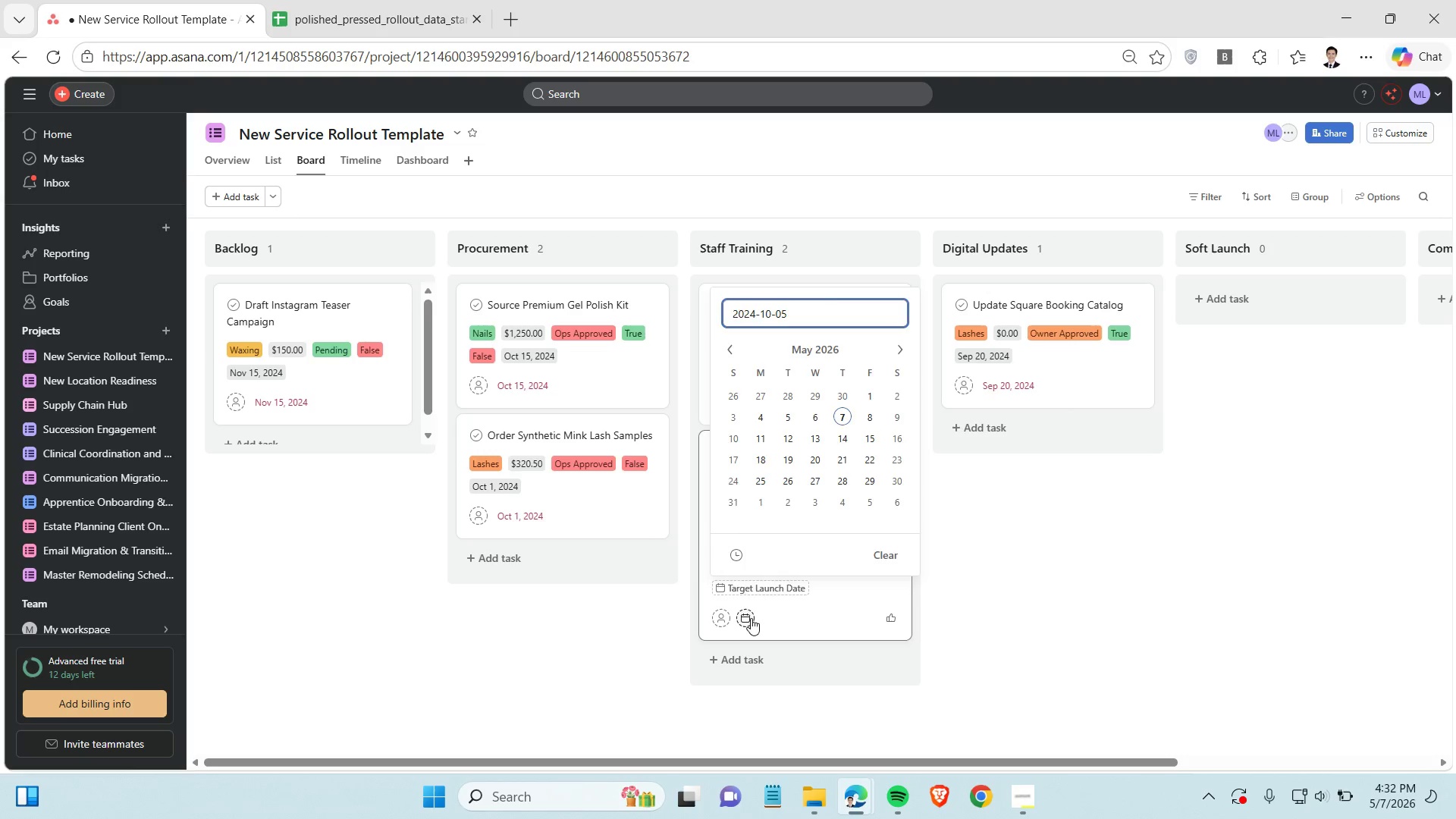 
left_click([751, 618])
 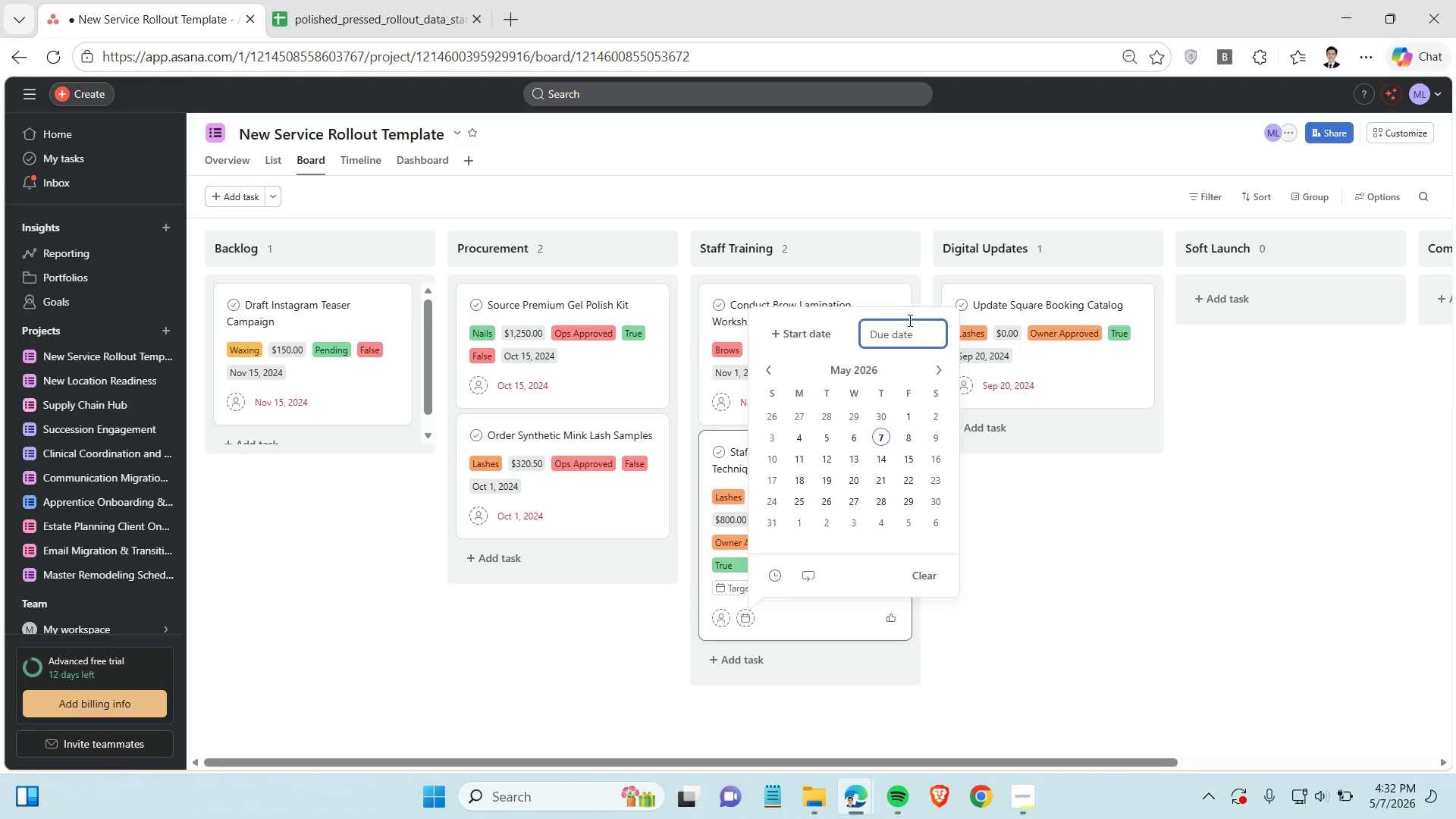 
key(Control+V)
 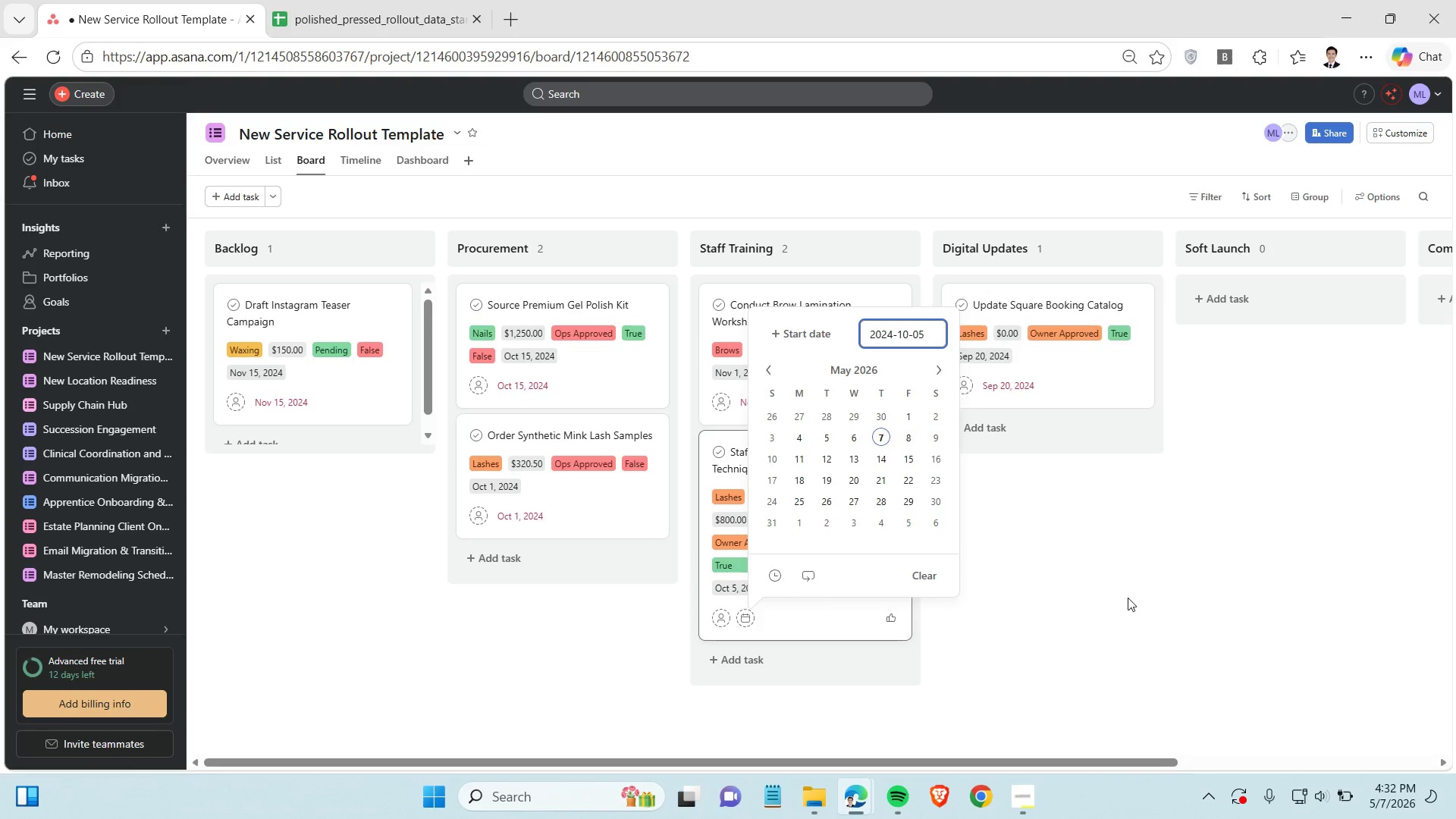 
left_click([1128, 598])
 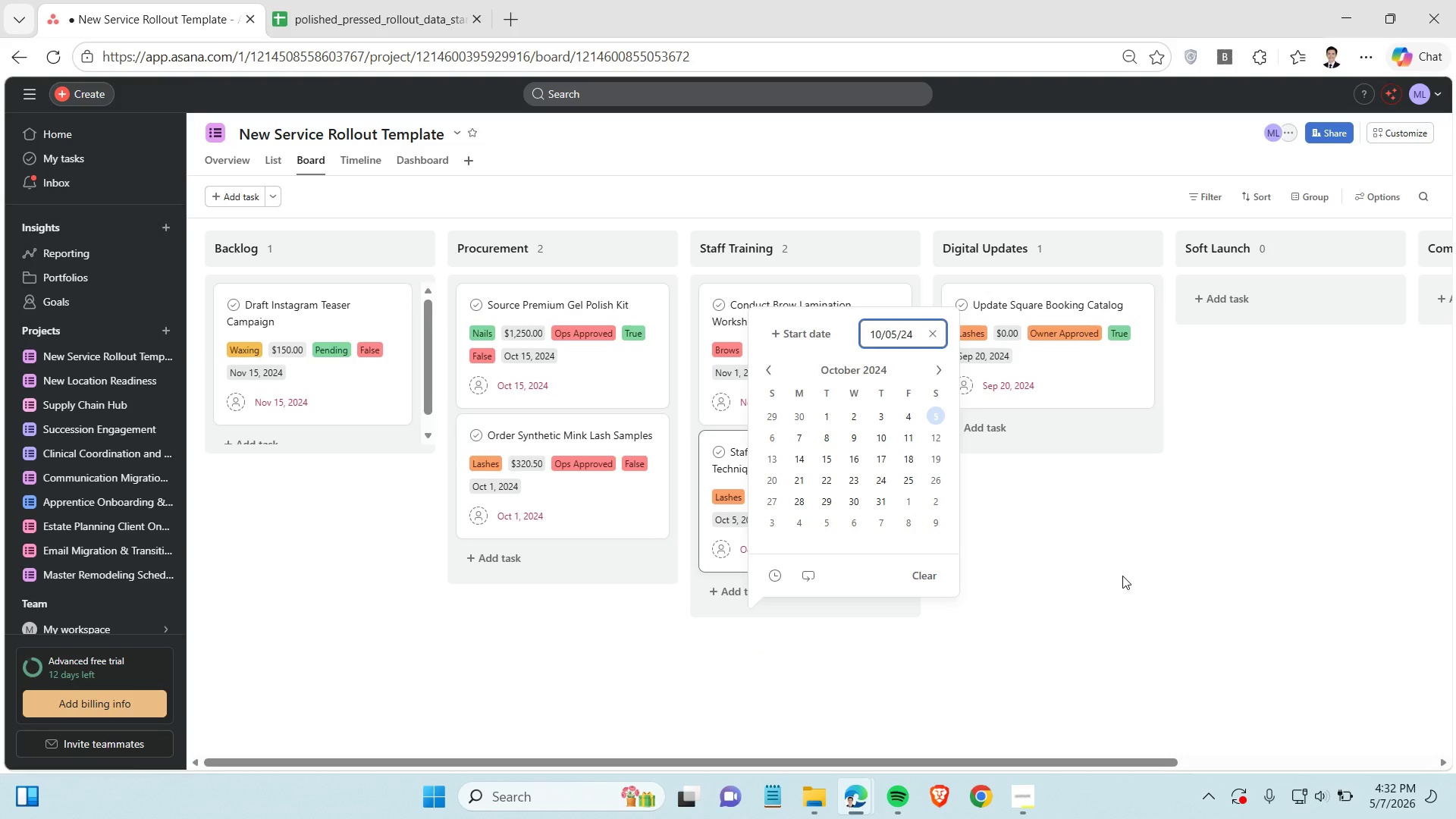 
left_click([1097, 566])
 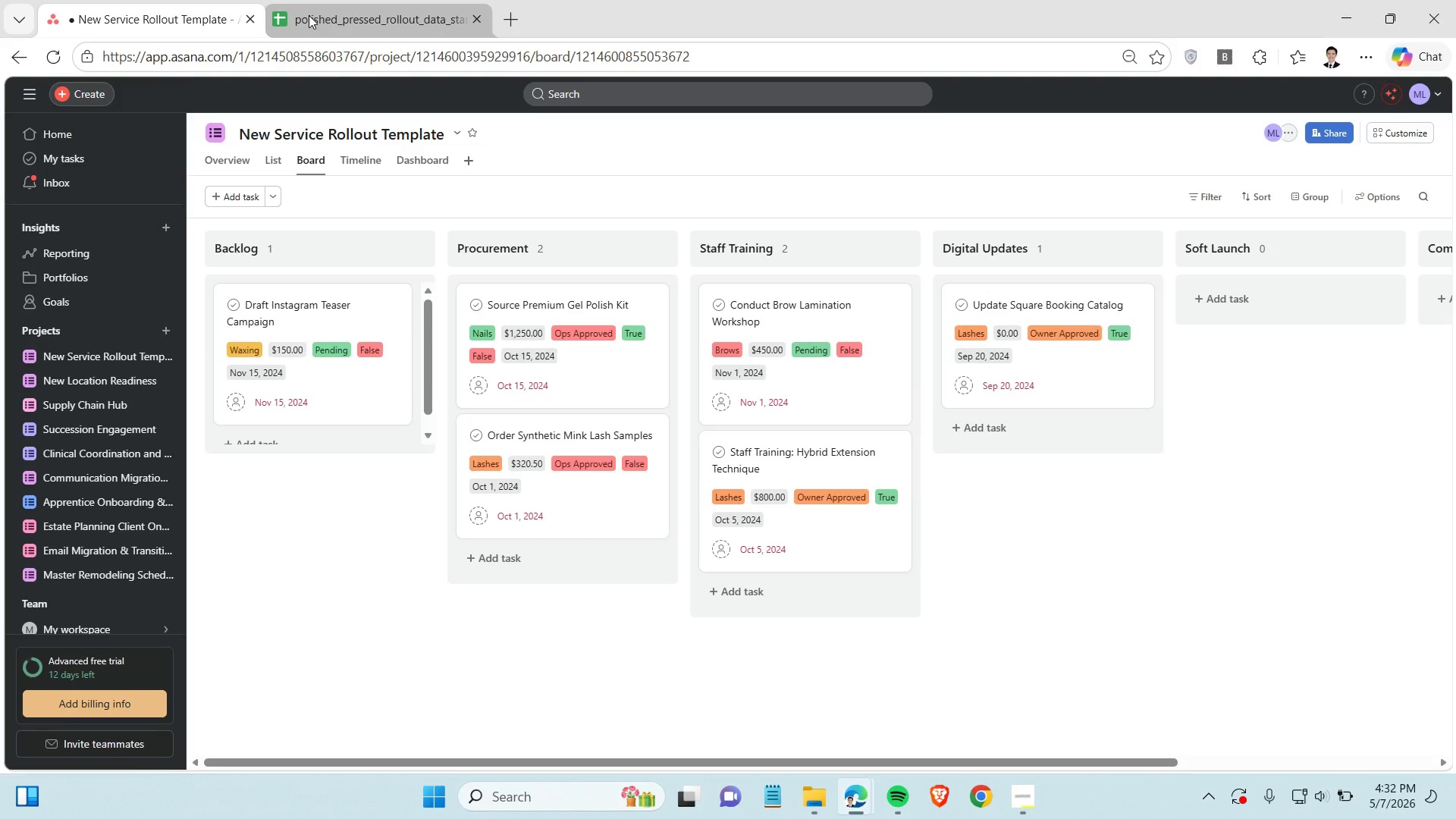 
left_click([309, 15])
 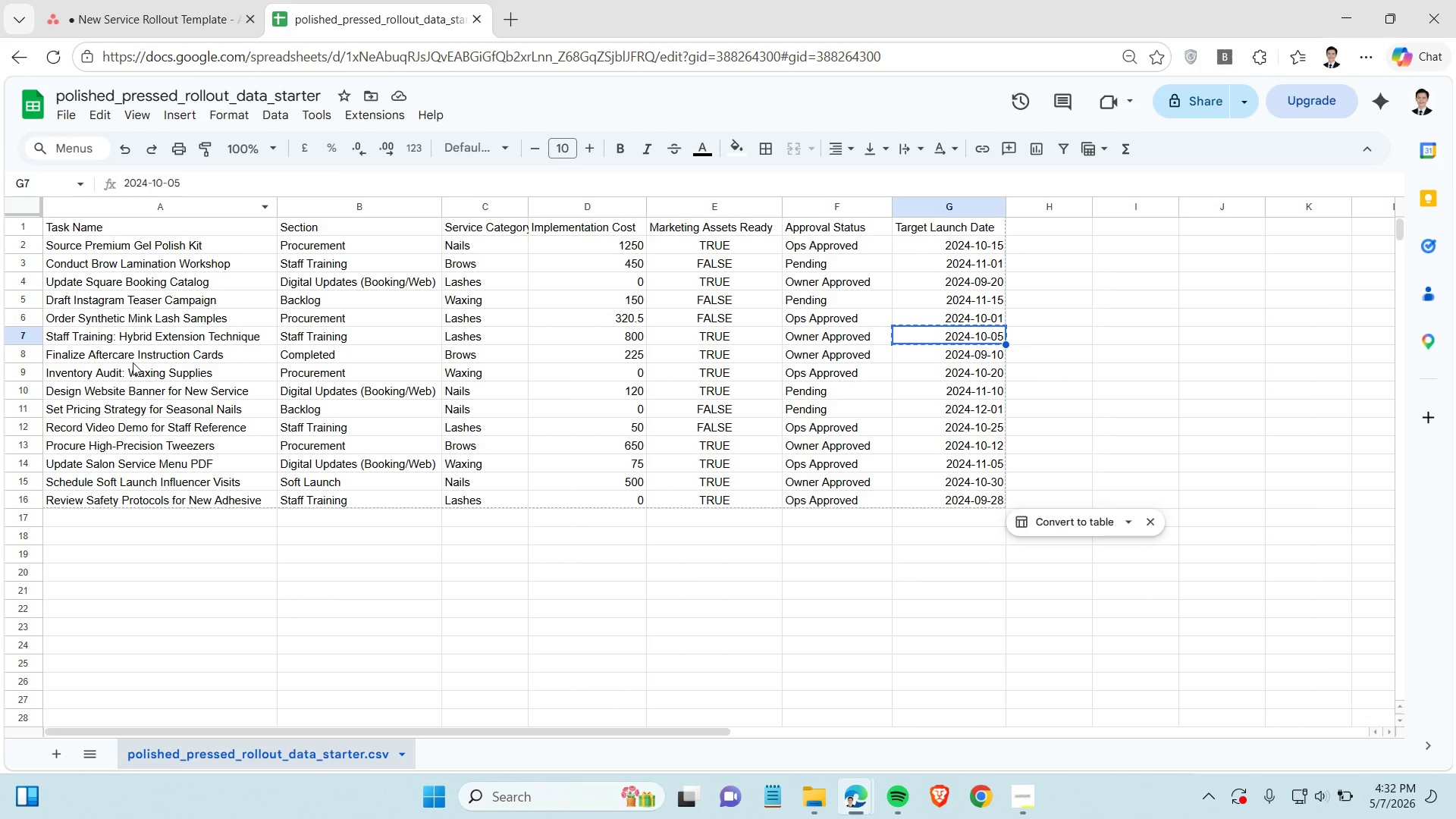 
left_click([137, 356])
 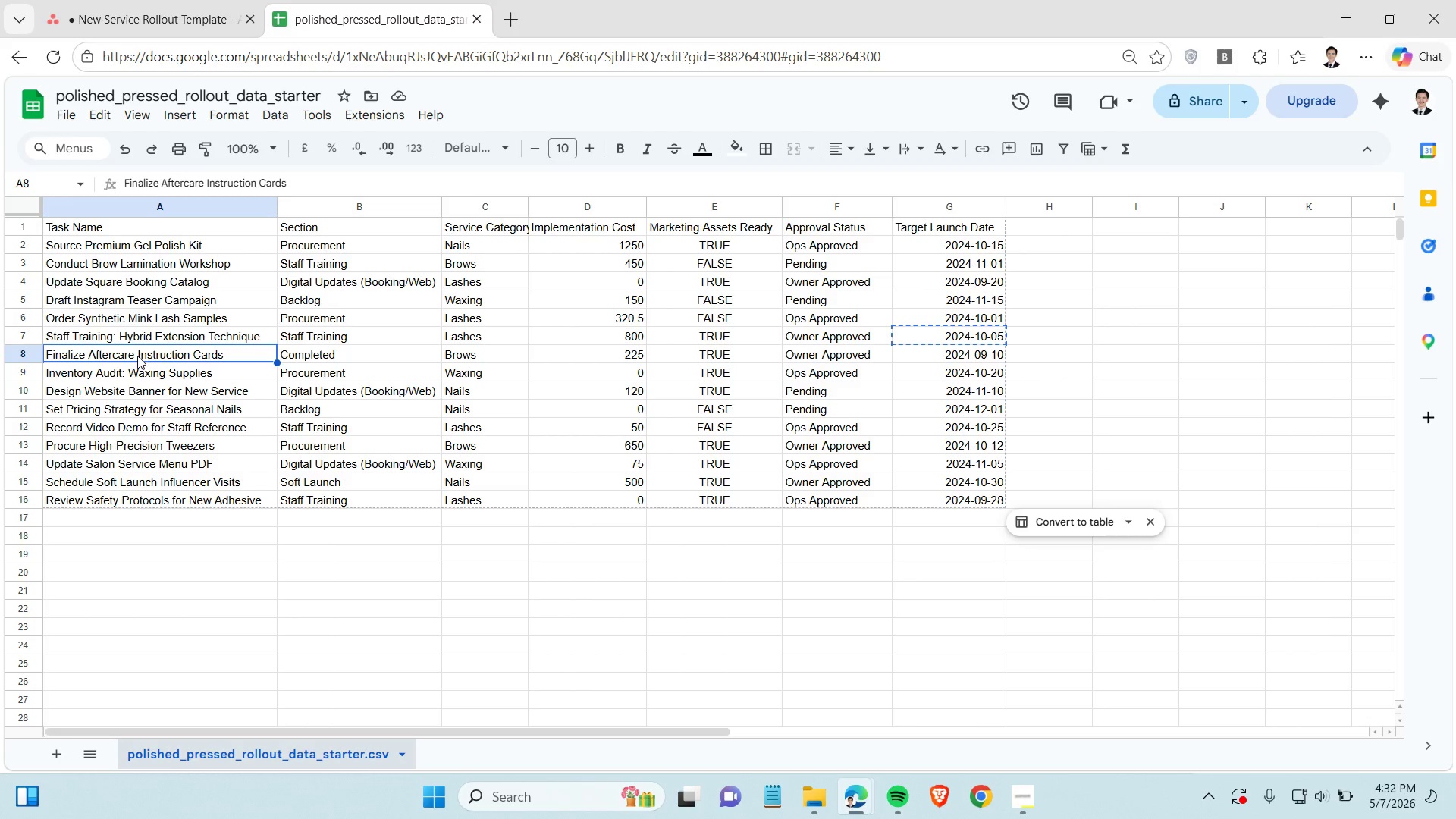 
key(Control+C)
 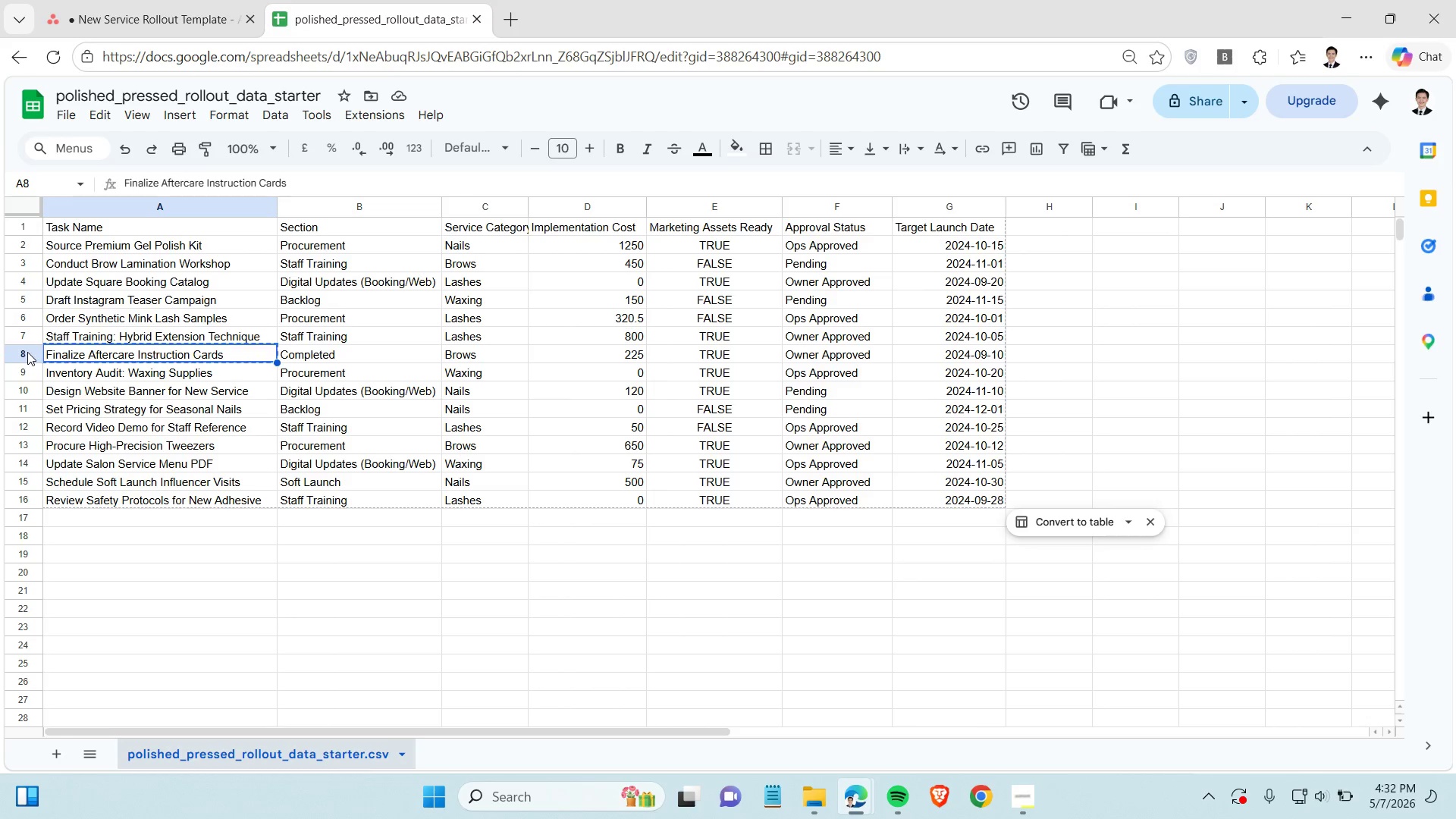 
left_click([27, 352])
 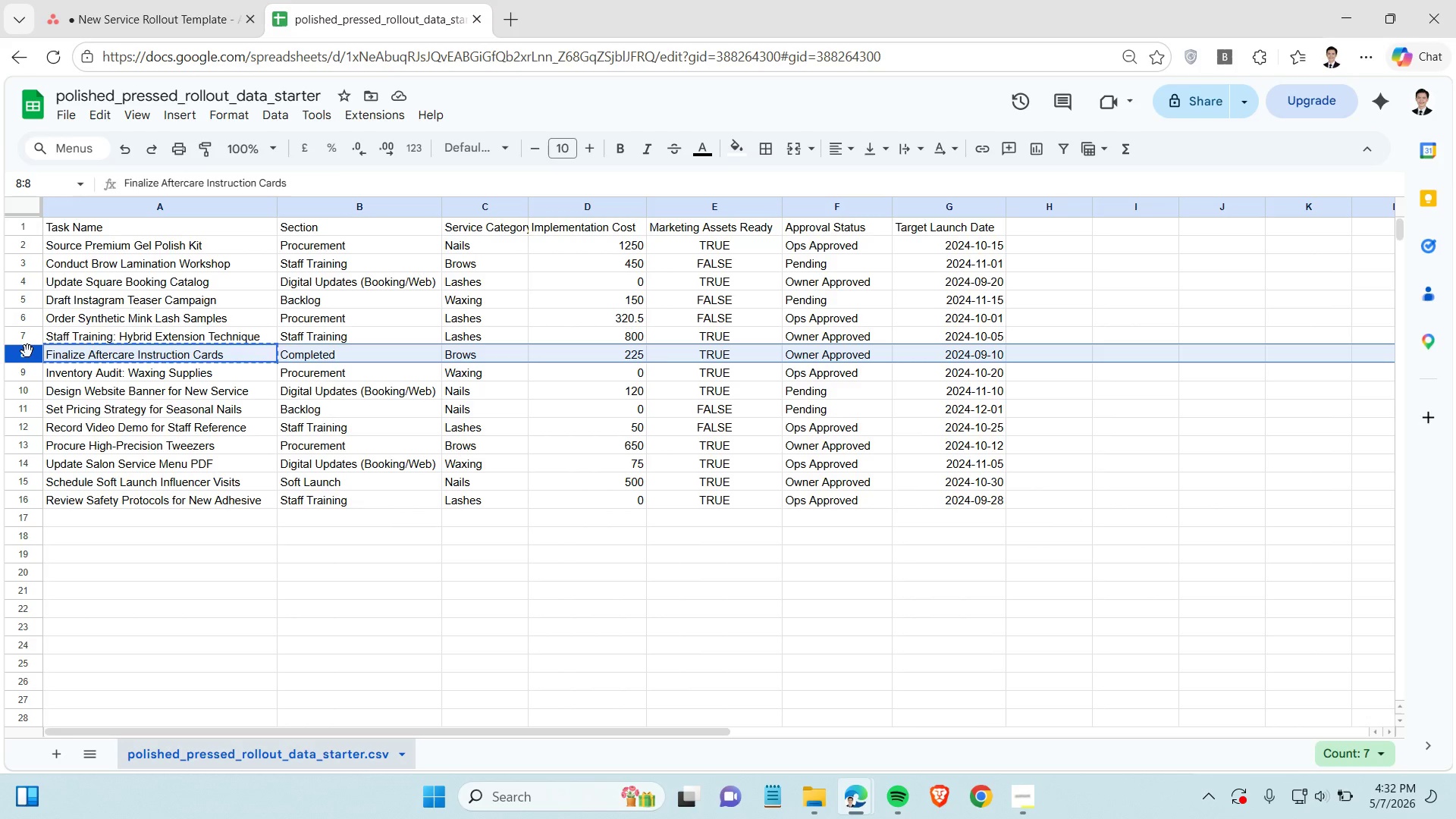 
left_click([187, 0])
 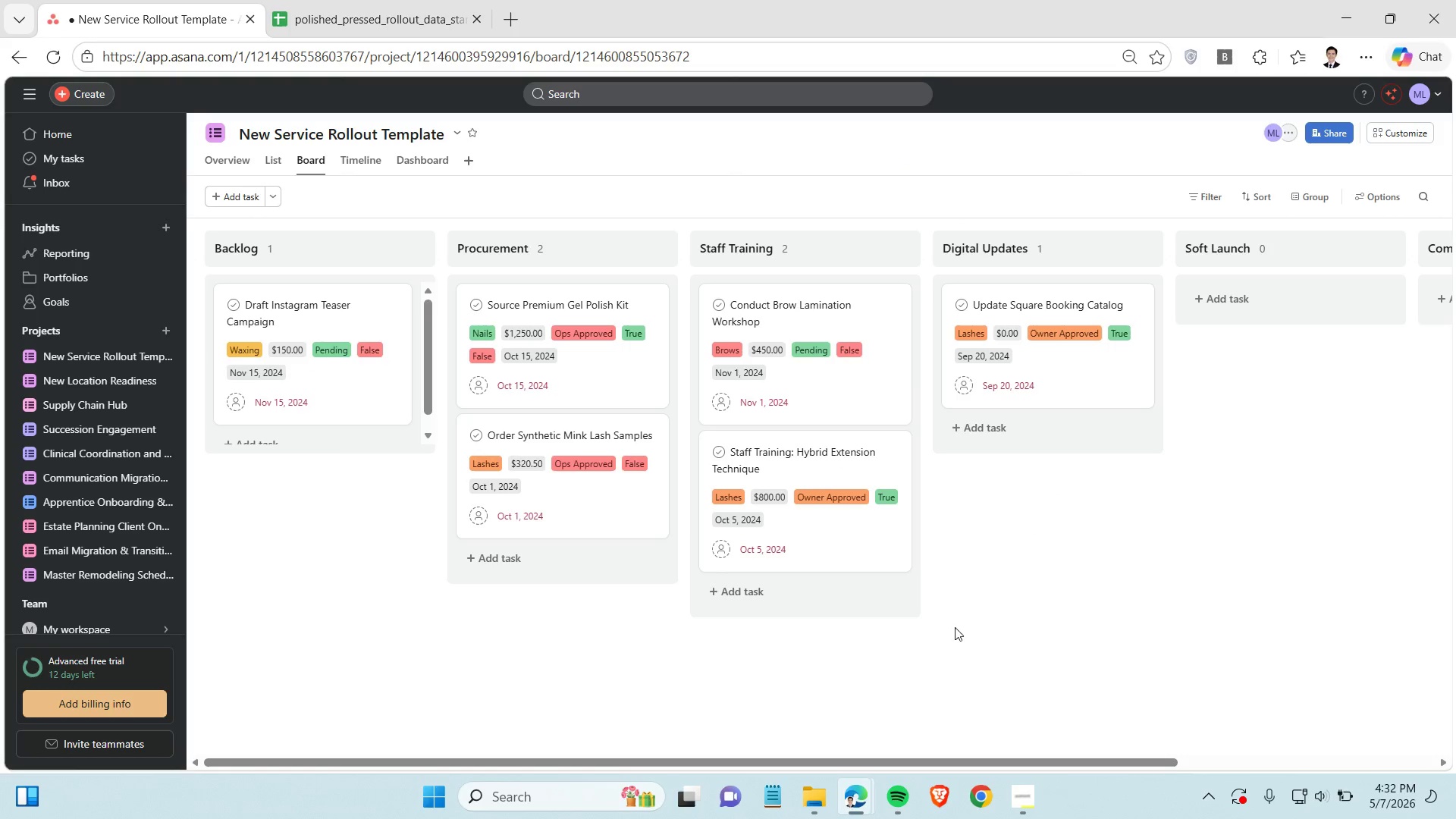 
left_click_drag(start_coordinate=[776, 758], to_coordinate=[921, 764])
 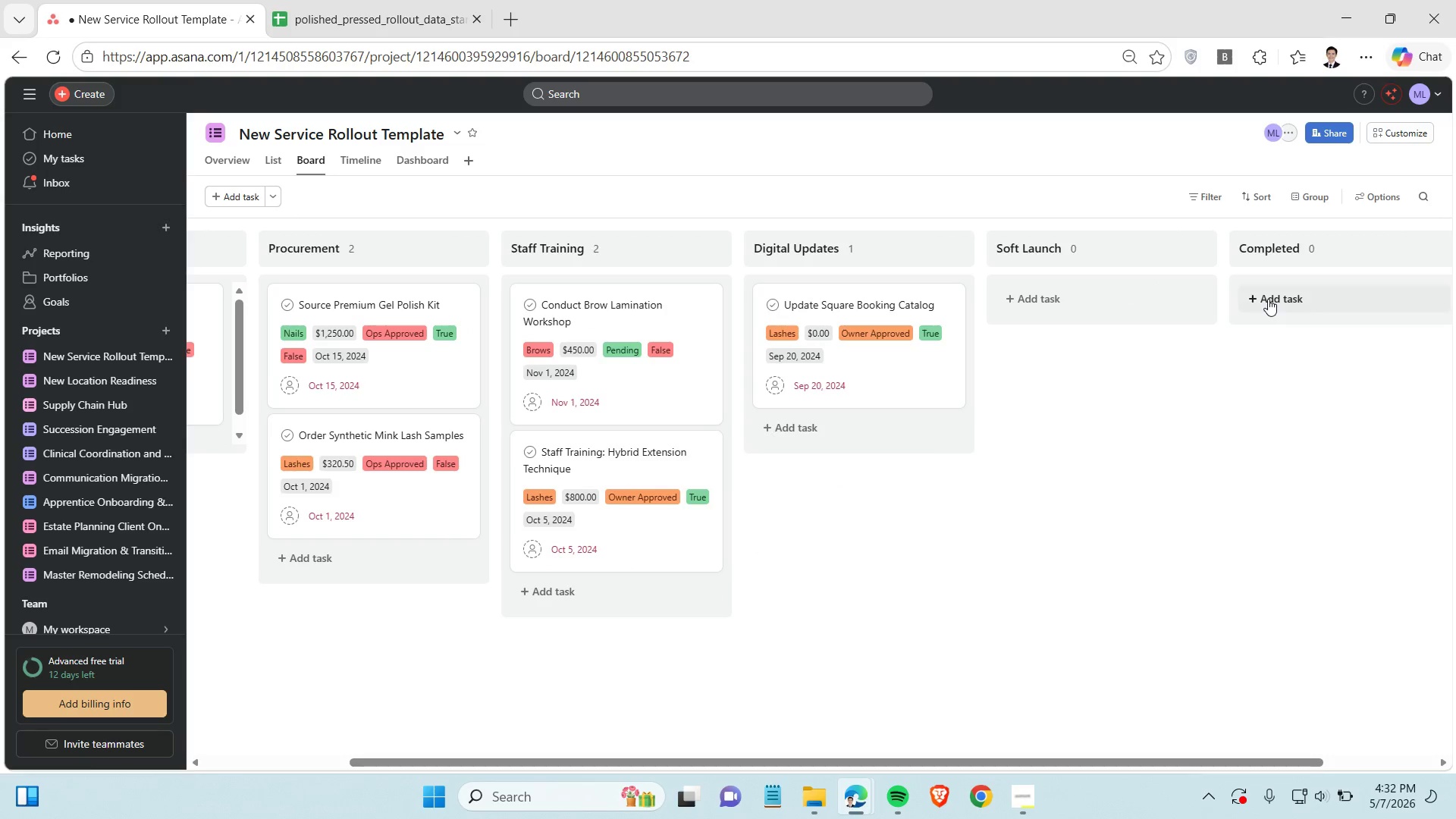 
left_click([1268, 299])
 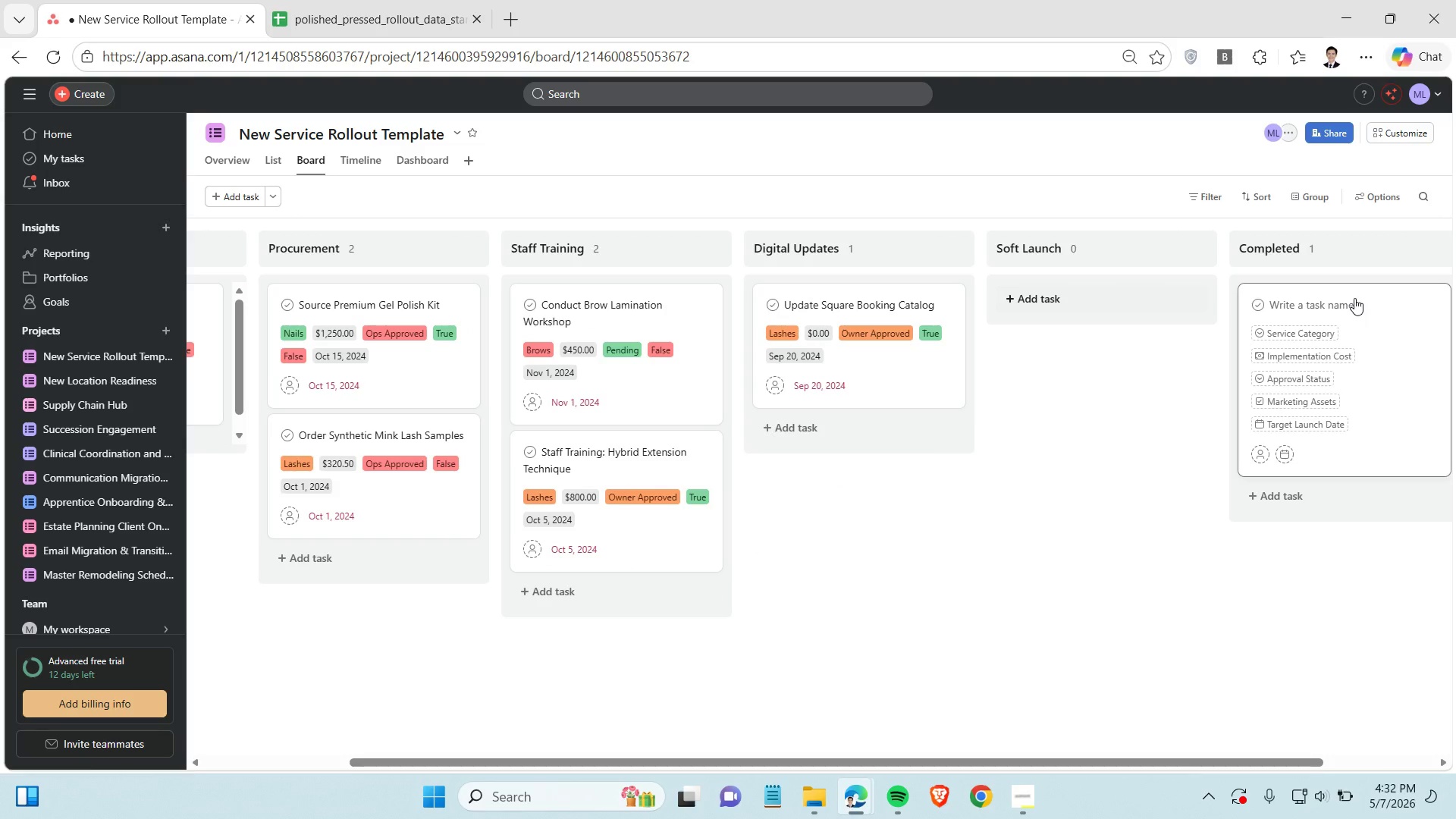 
key(Control+V)
 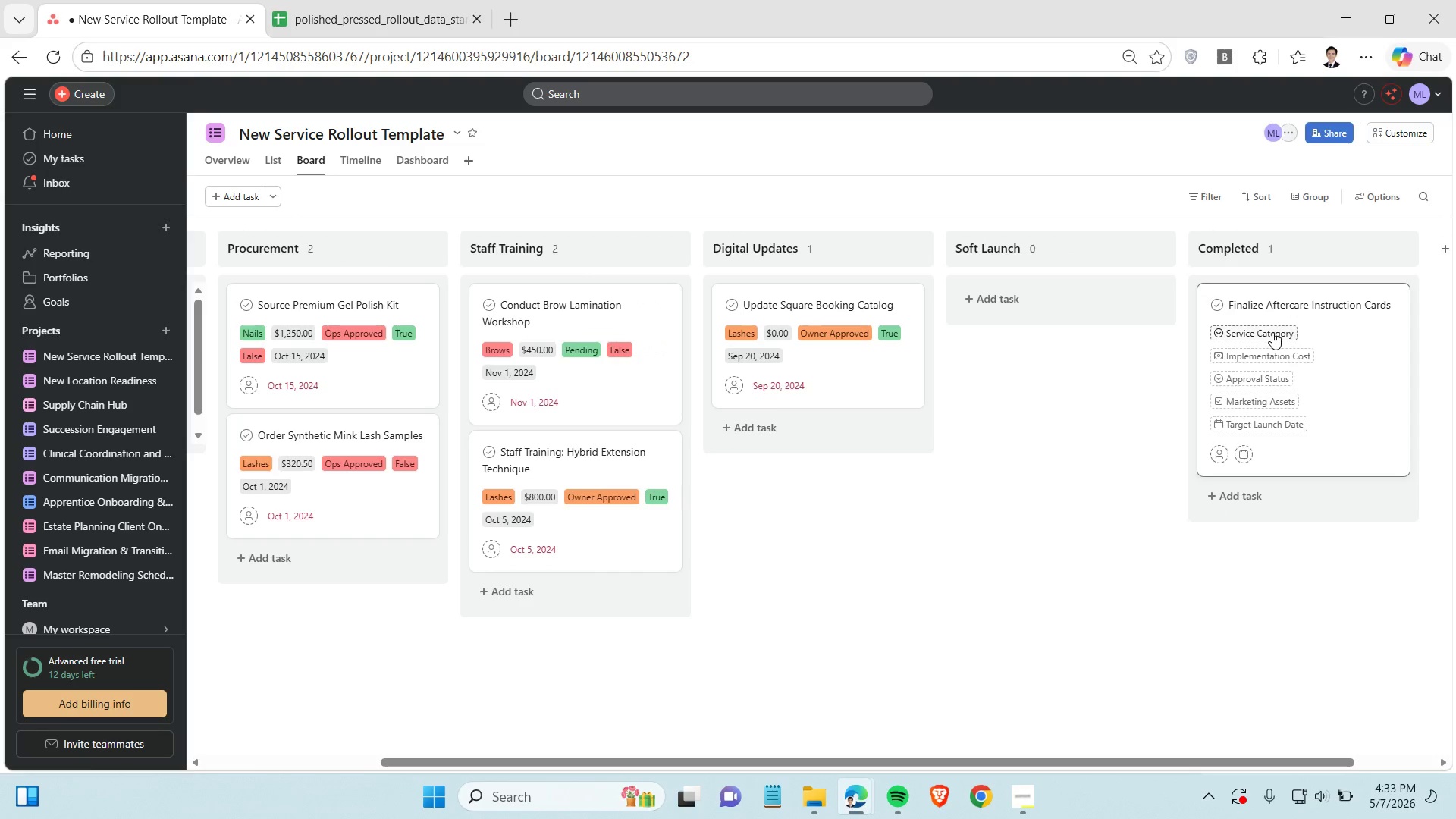 
left_click([1272, 332])
 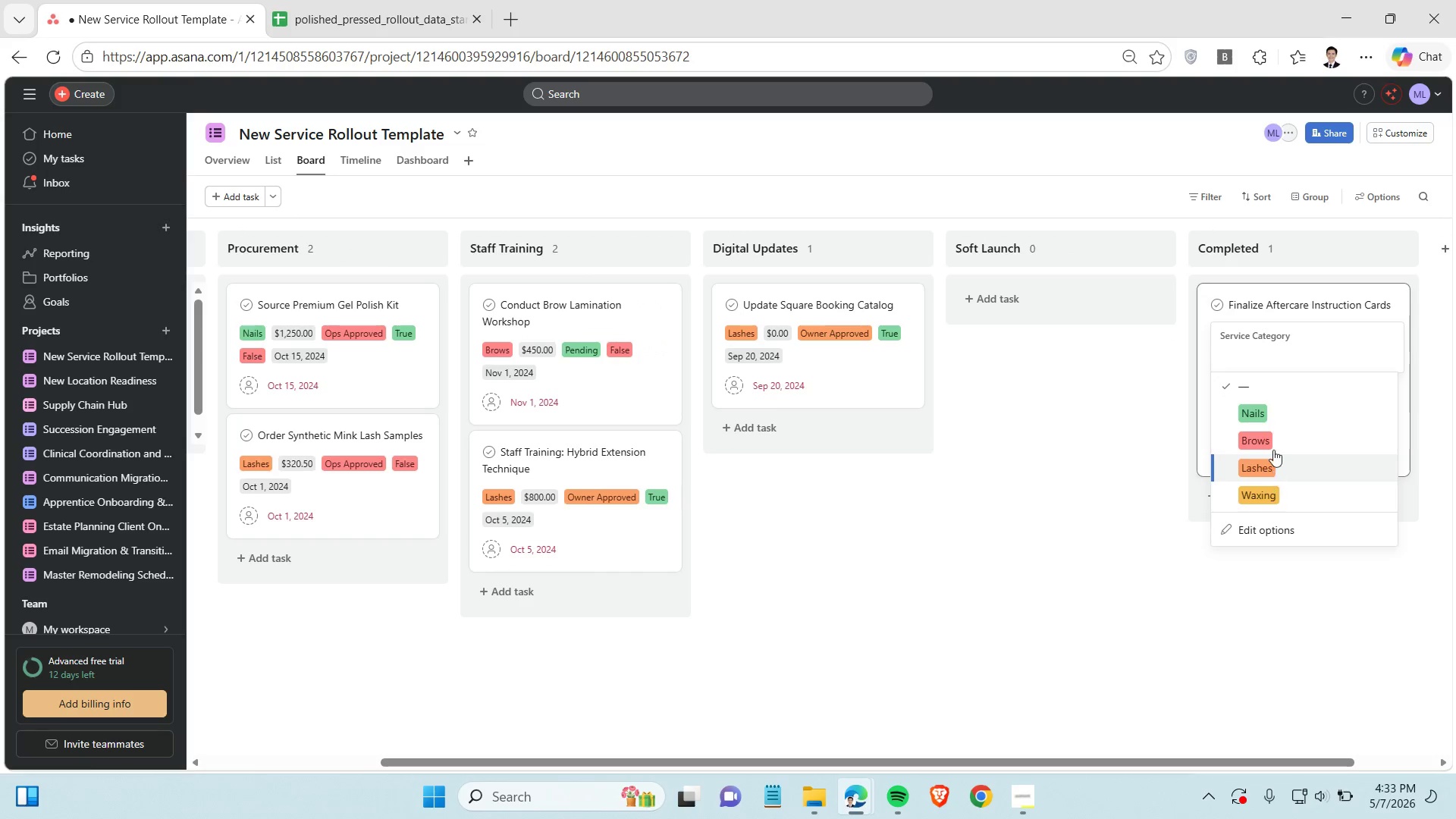 
left_click([1273, 444])
 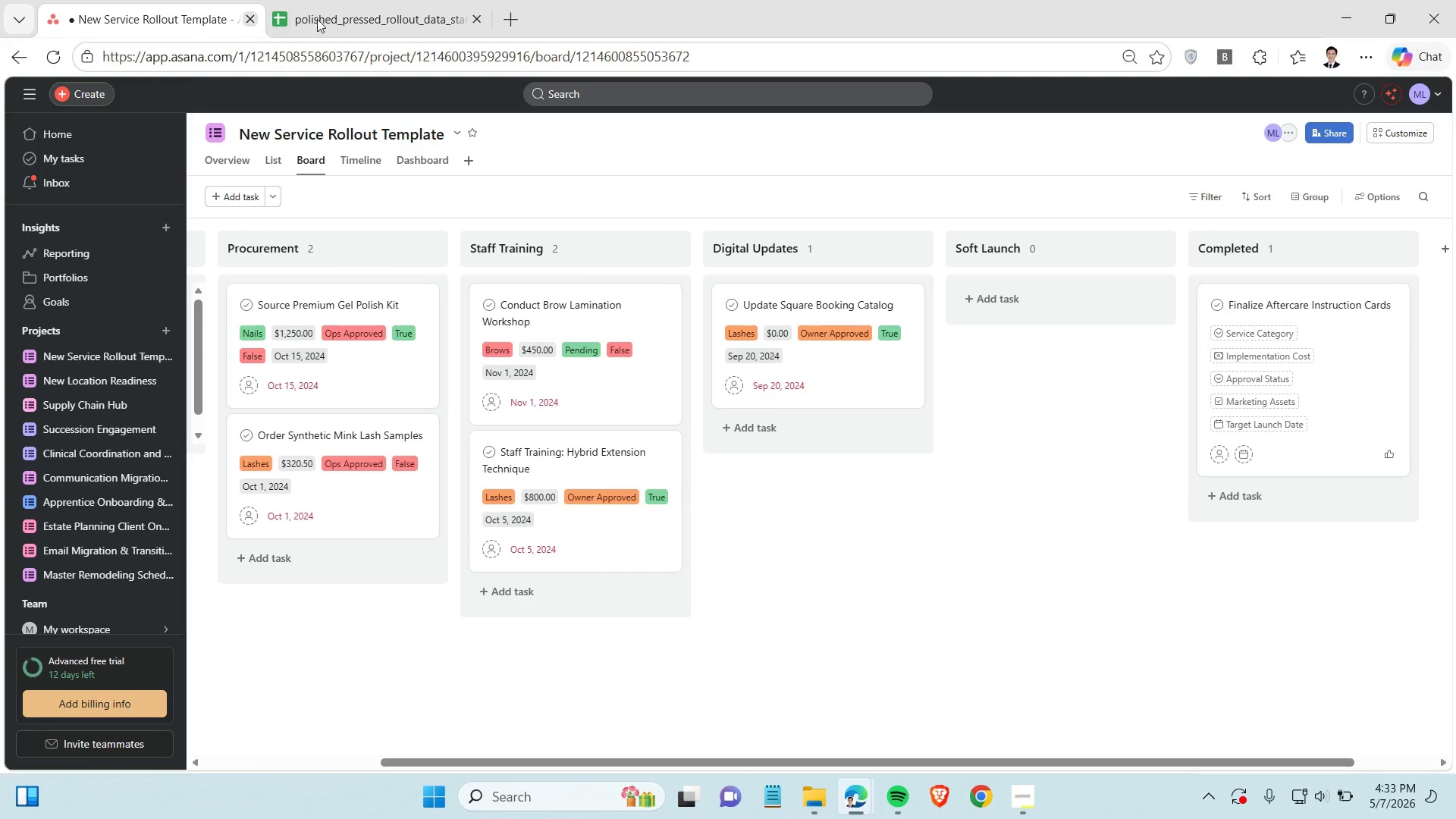 
left_click([322, 19])
 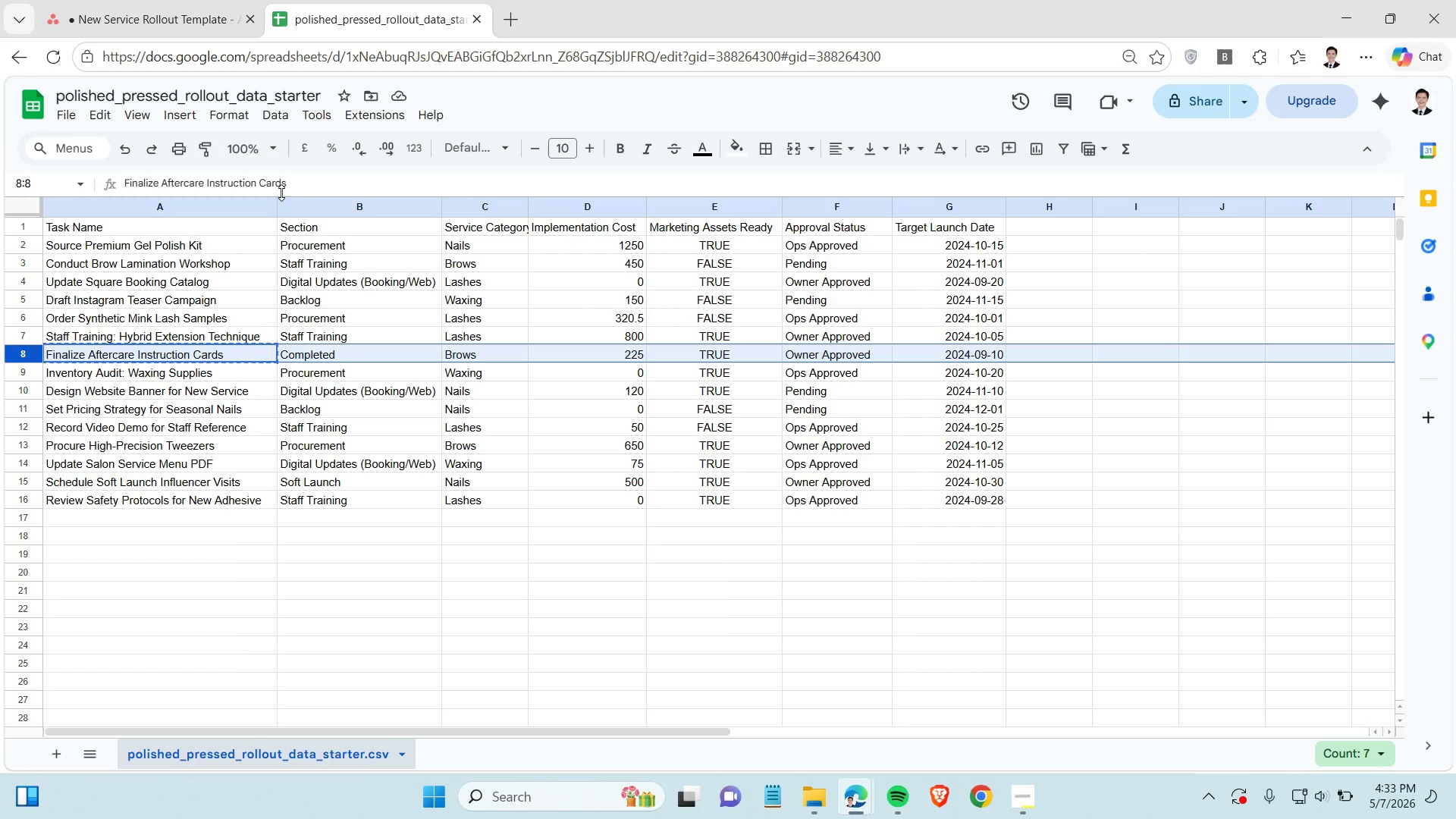 
wait(10.12)
 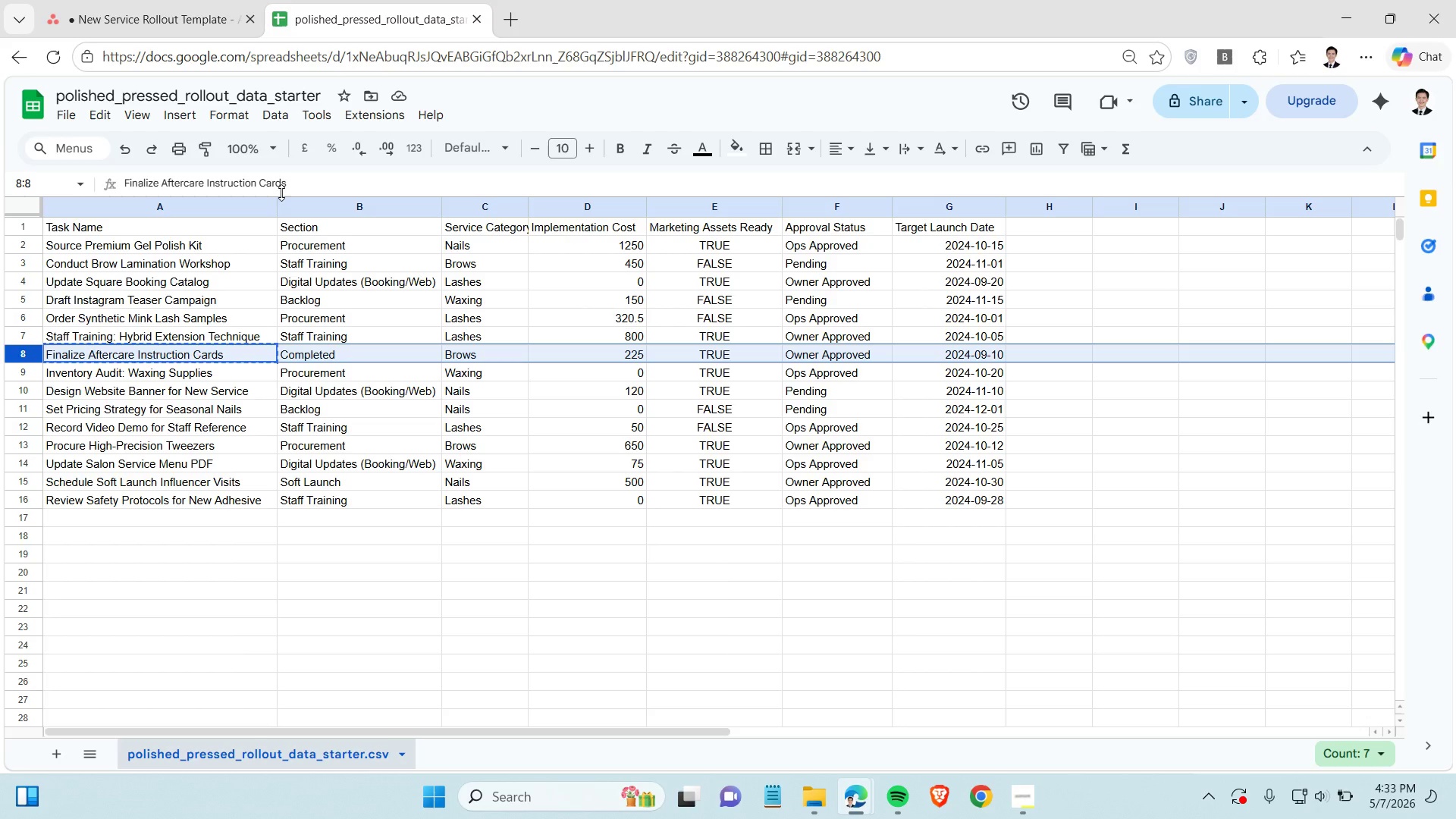 
left_click([207, 11])
 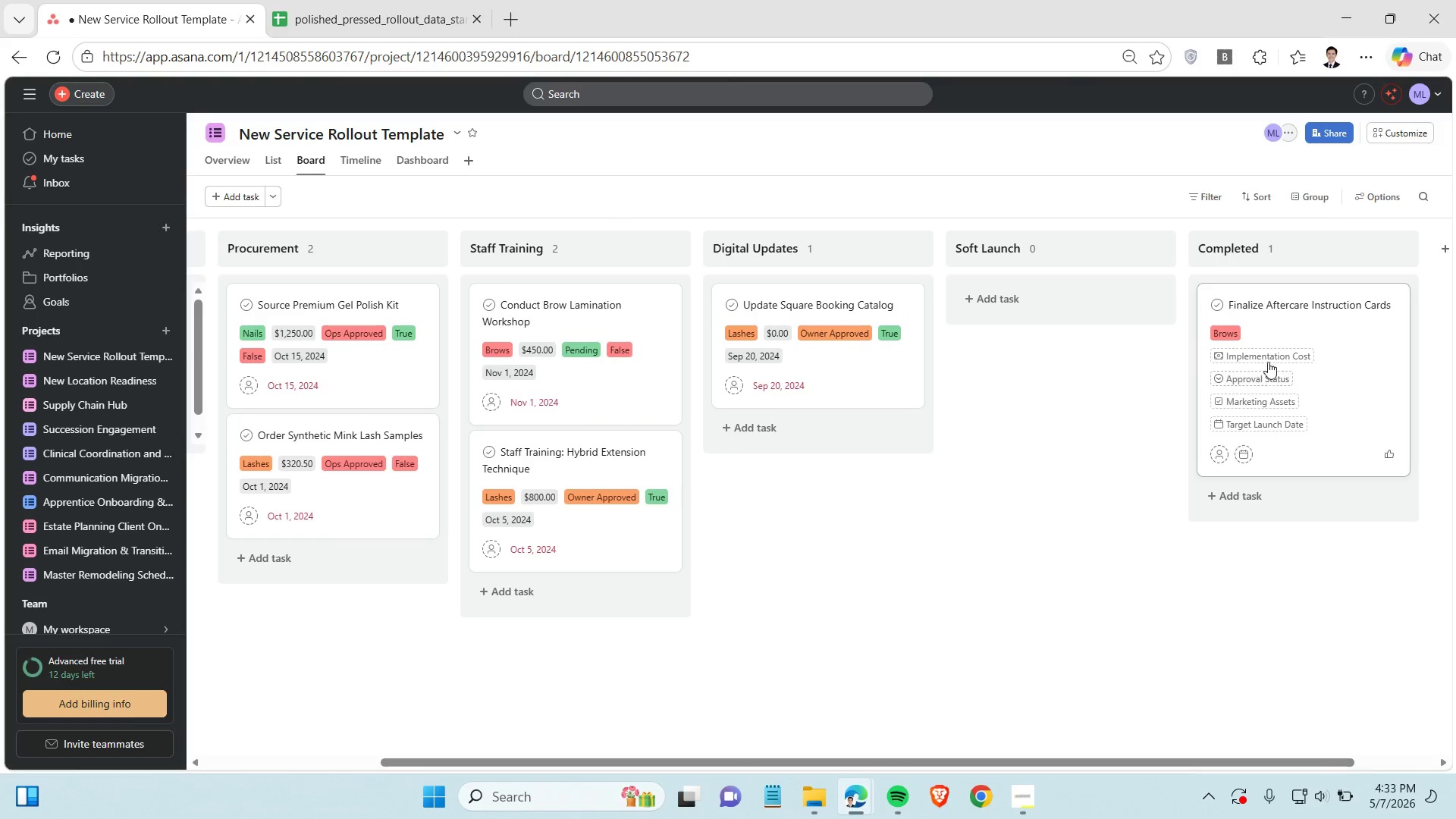 
left_click([1266, 352])
 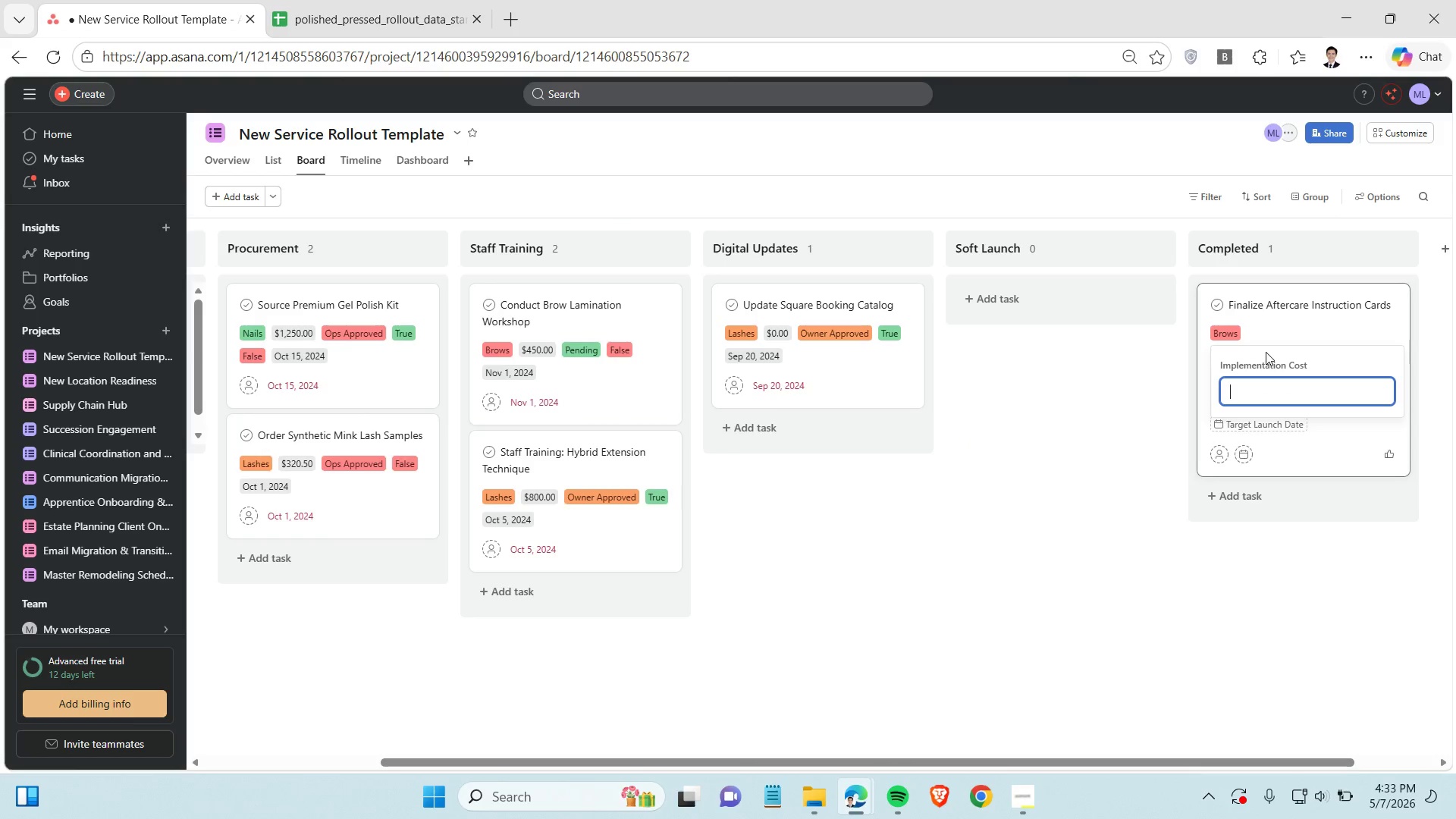 
type(225)
 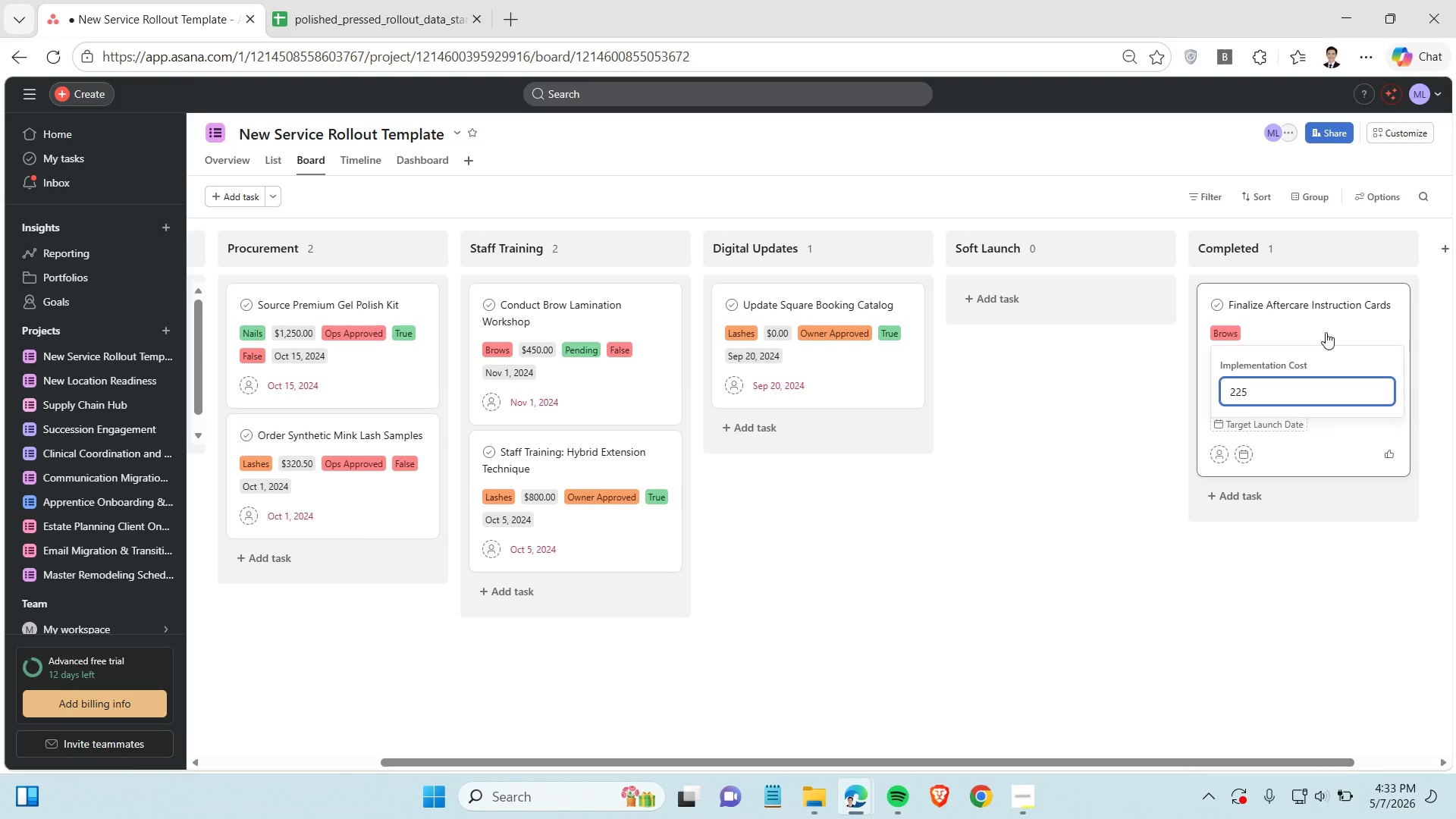 
left_click([1341, 328])
 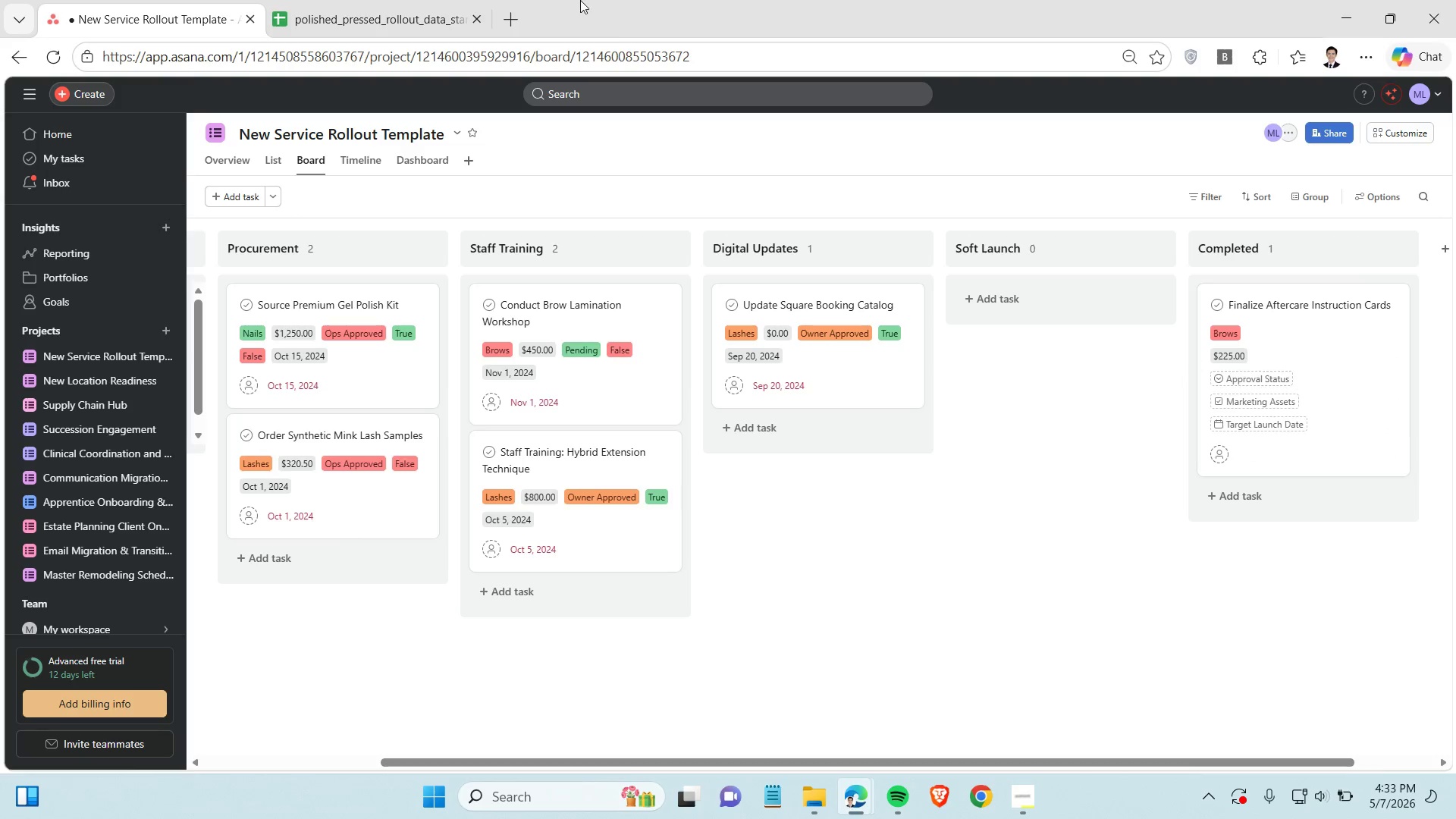 
left_click([403, 8])
 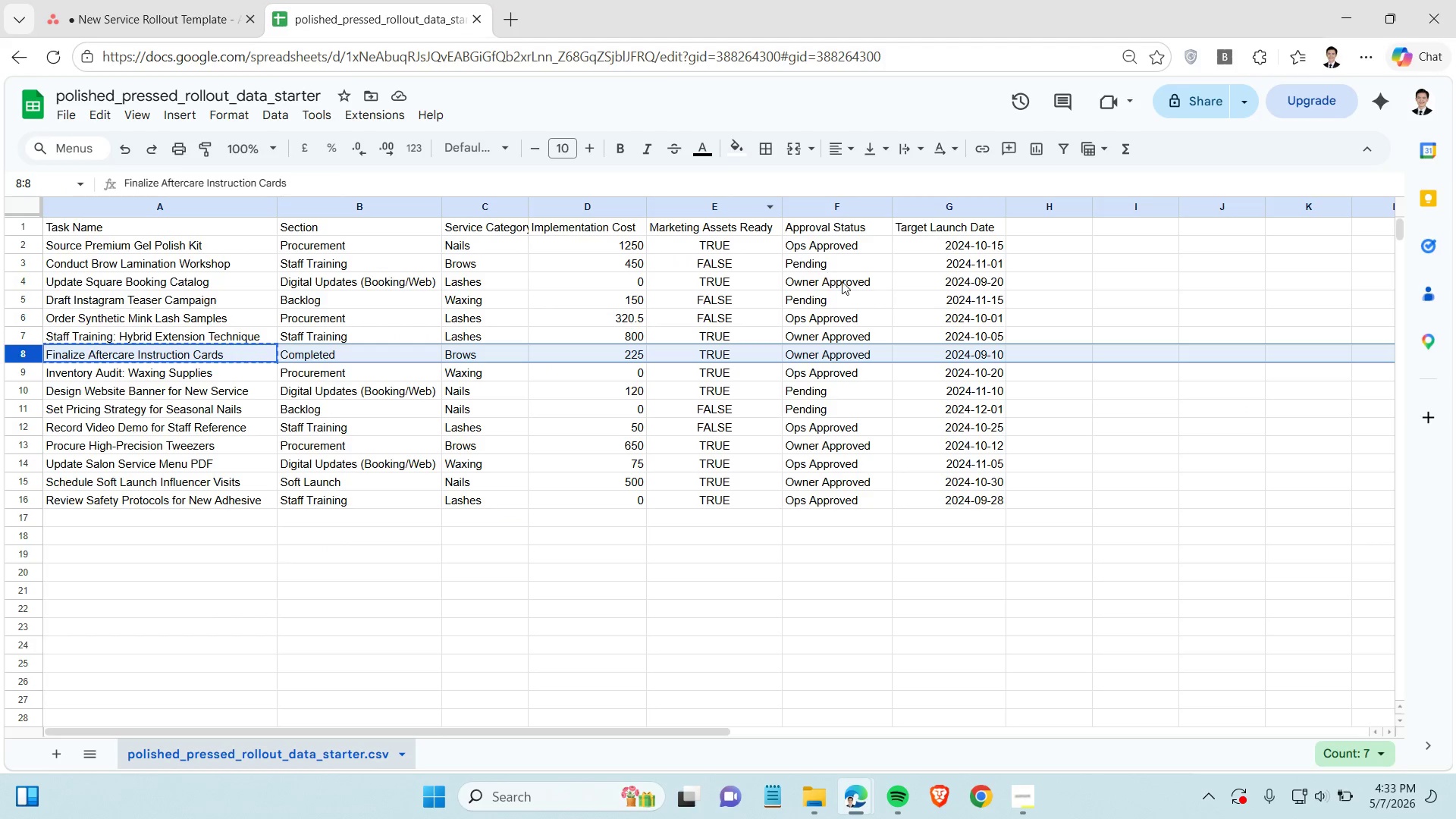 
left_click([984, 351])
 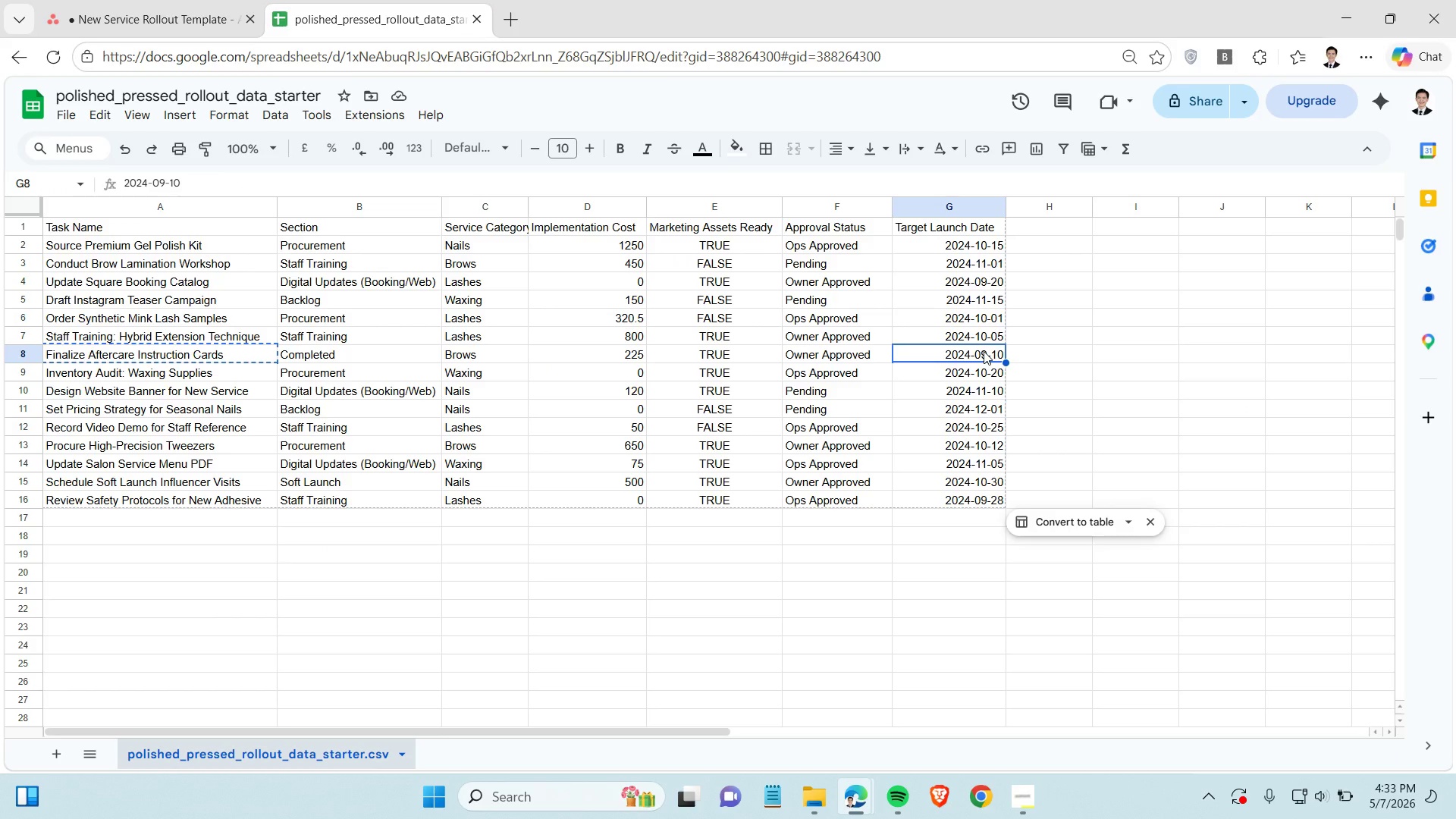 
key(Control+C)
 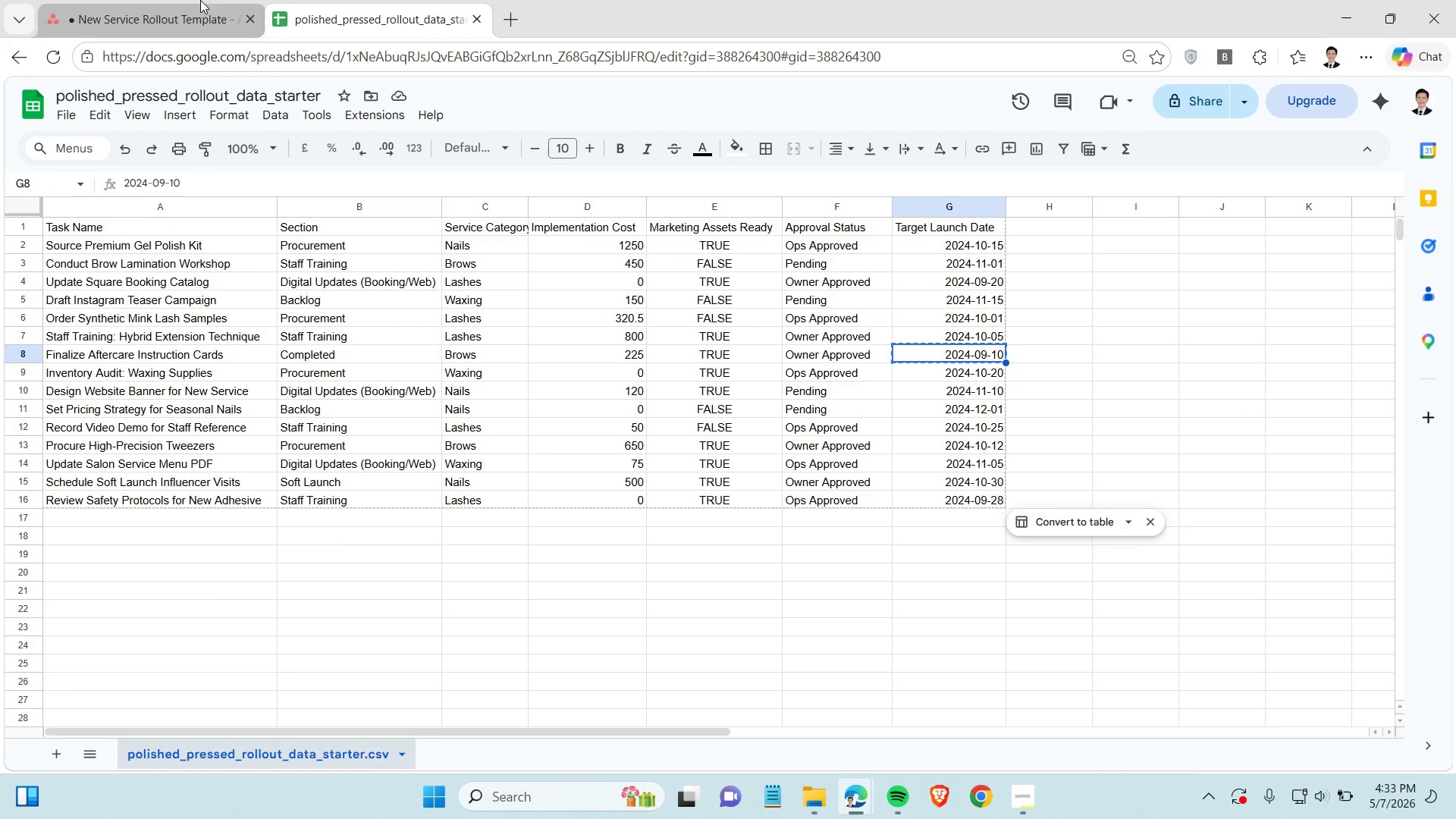 
left_click([199, 2])
 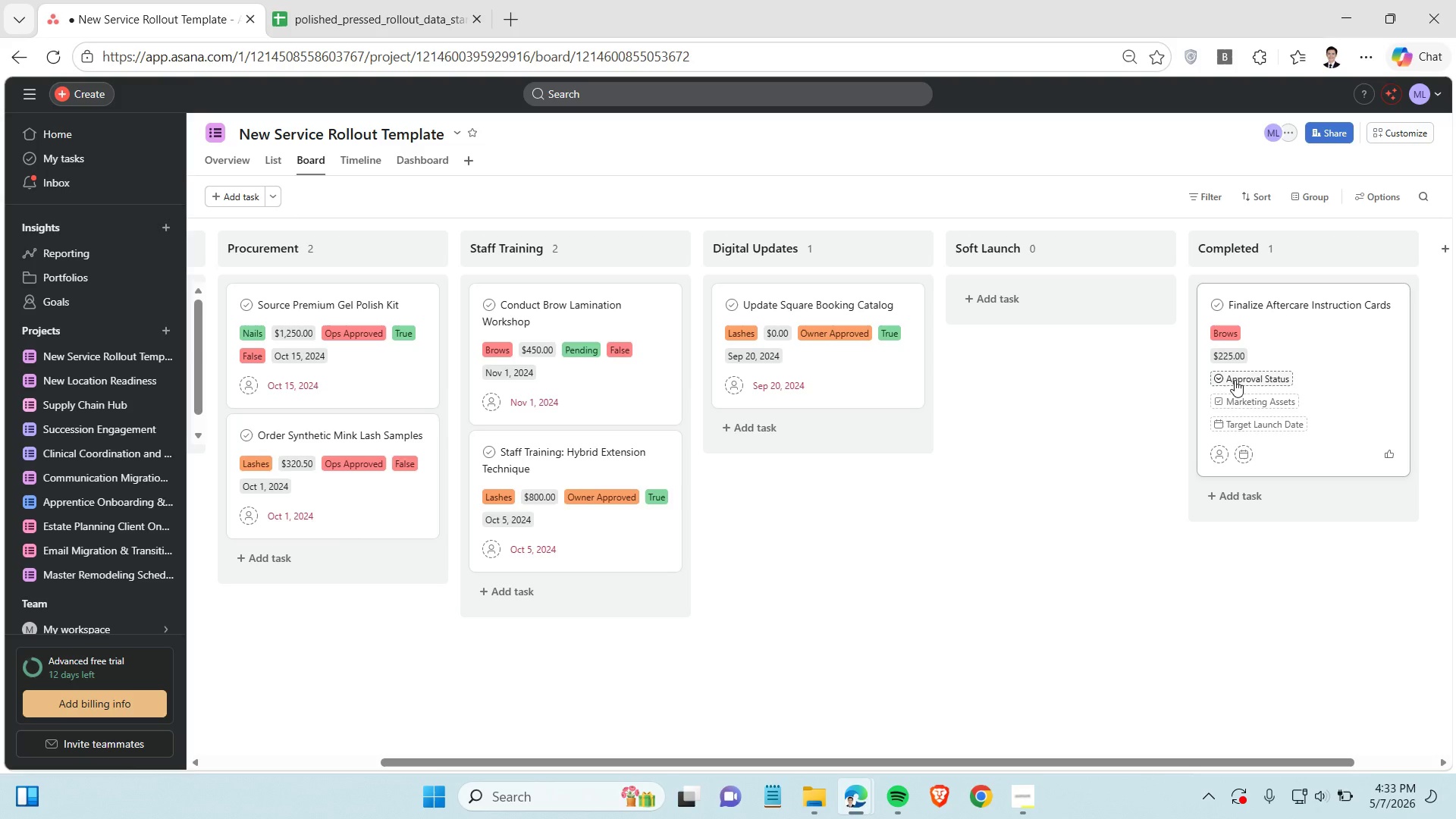 
left_click([1235, 380])
 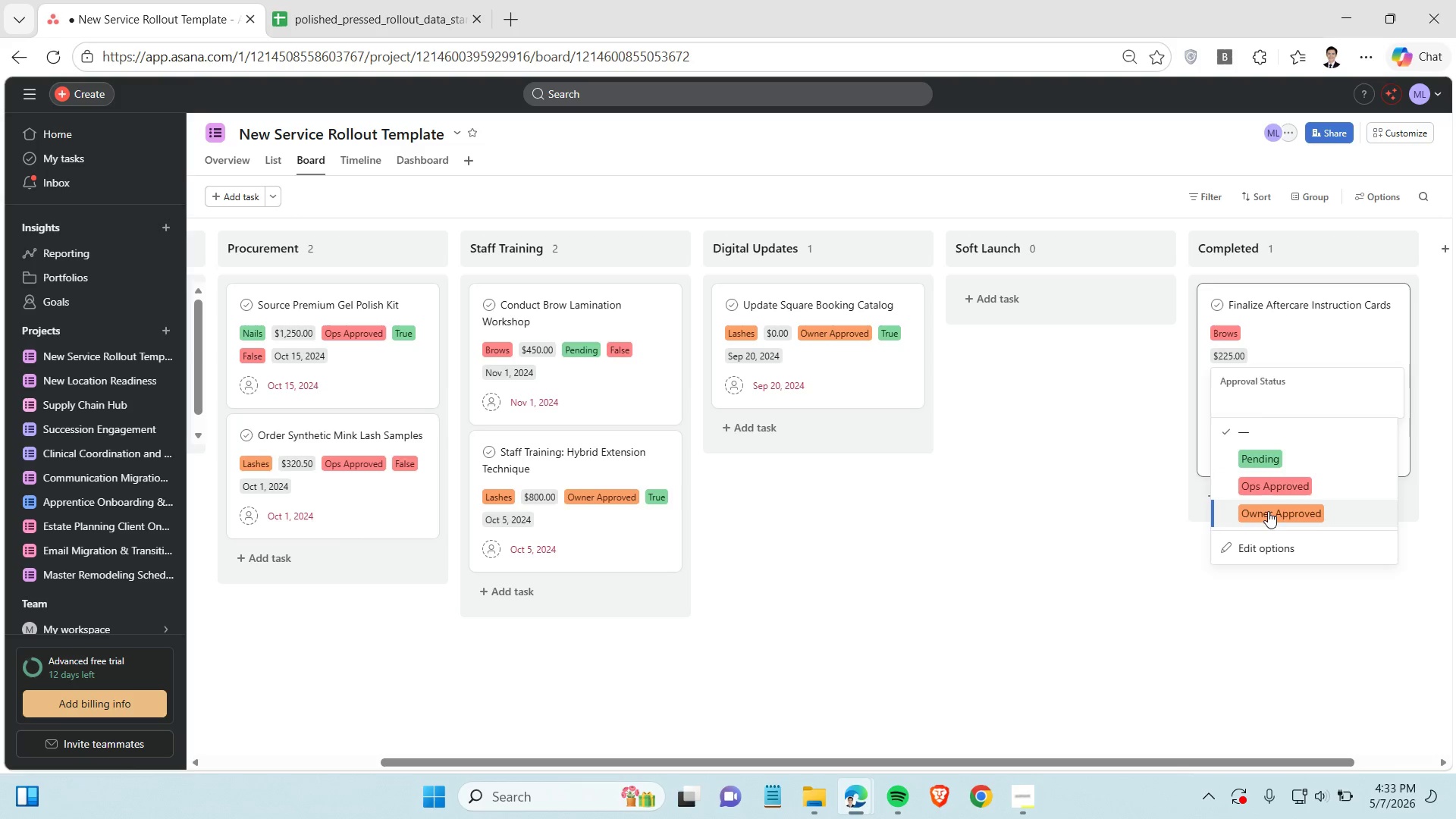 
left_click([1268, 512])
 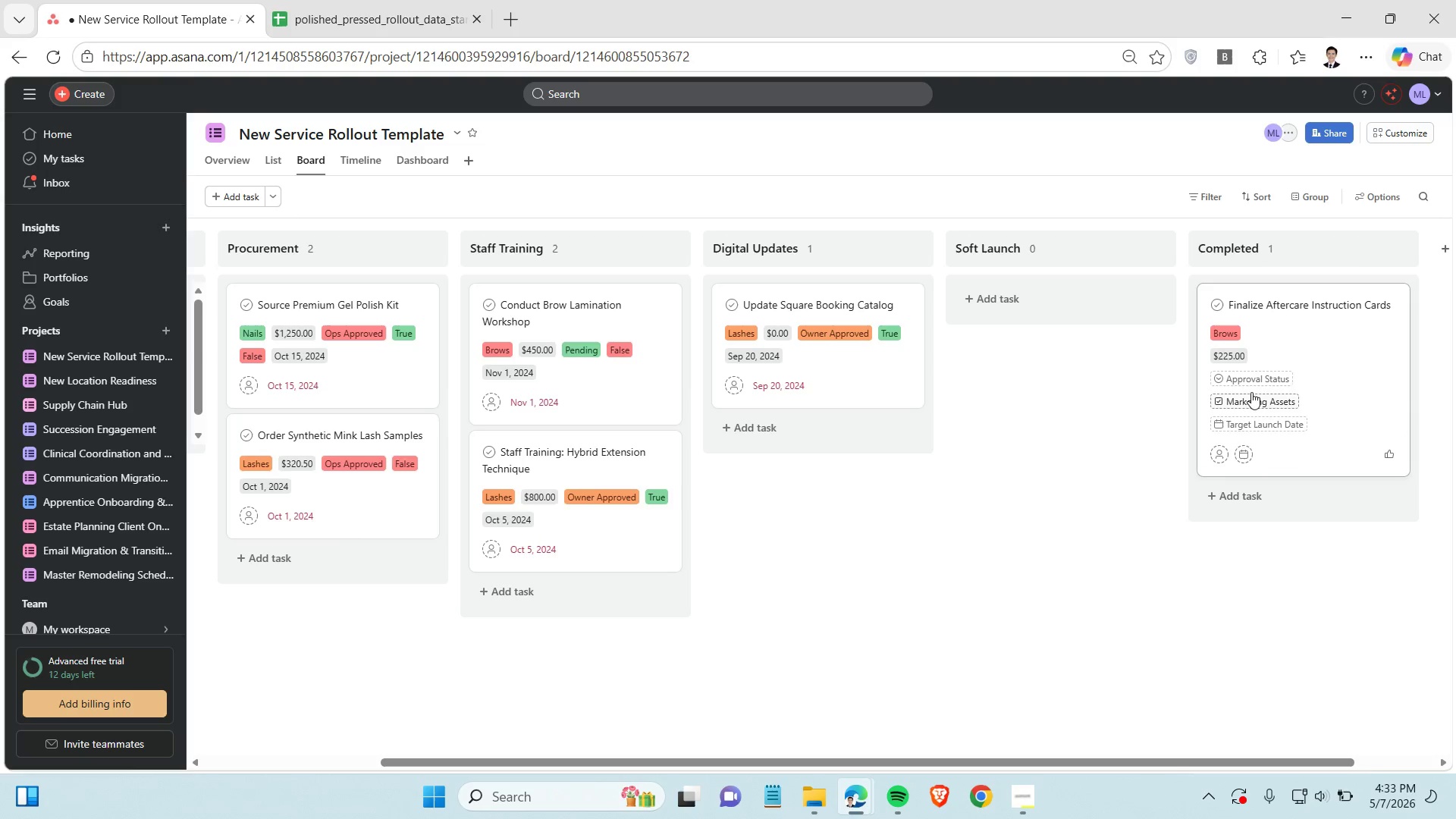 
left_click([1251, 392])
 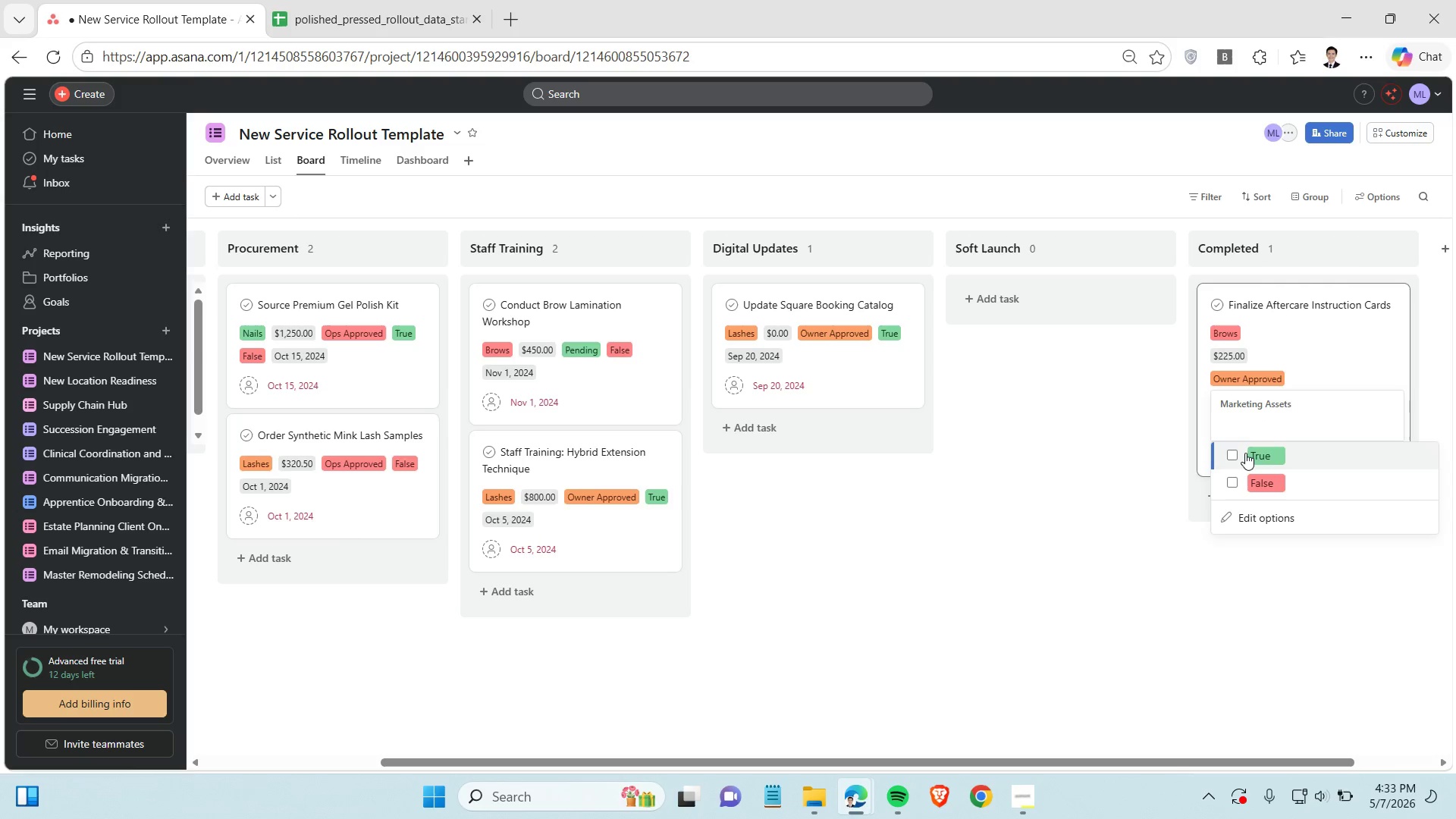 
left_click([1245, 453])
 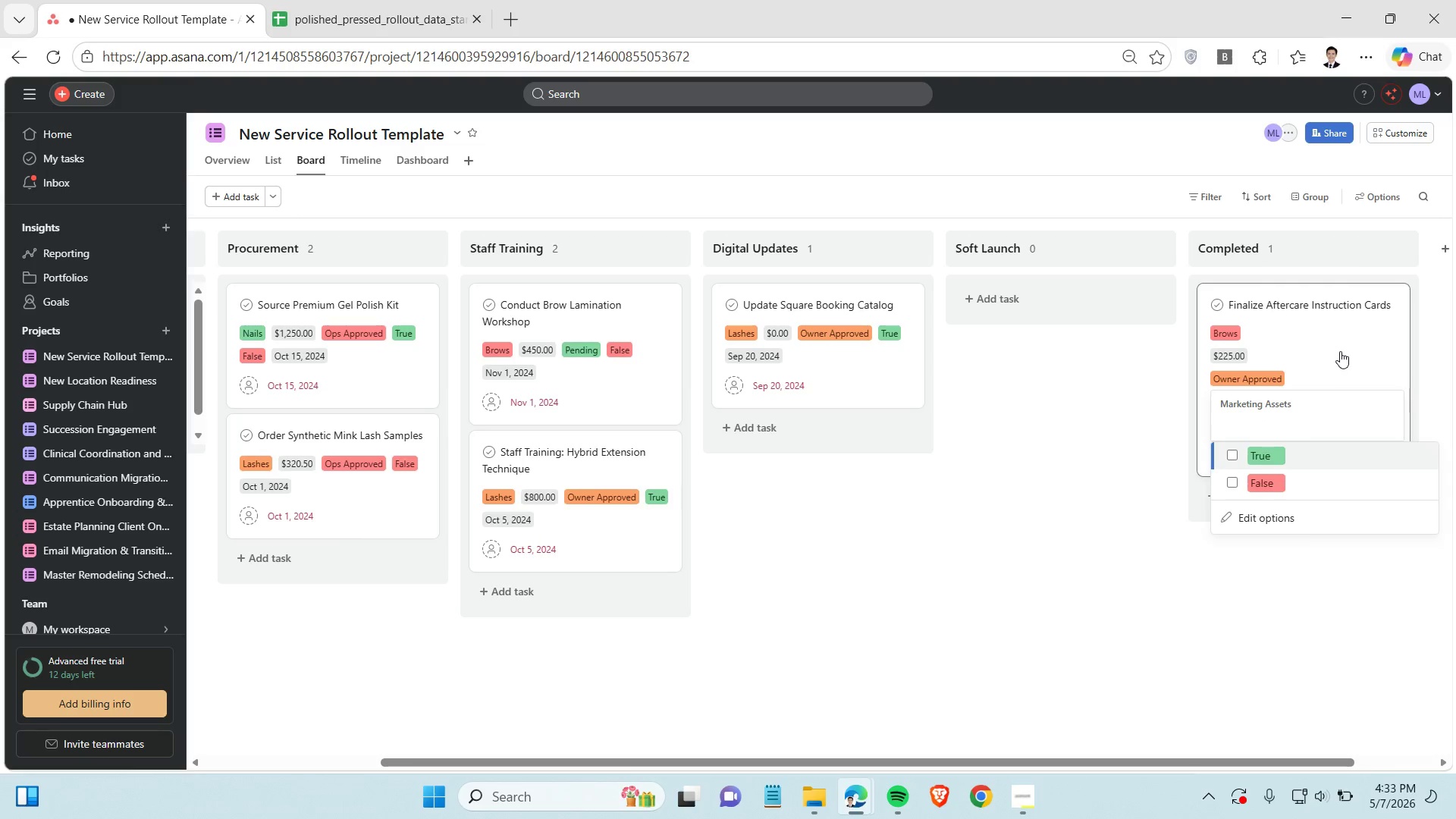 
left_click([1340, 351])
 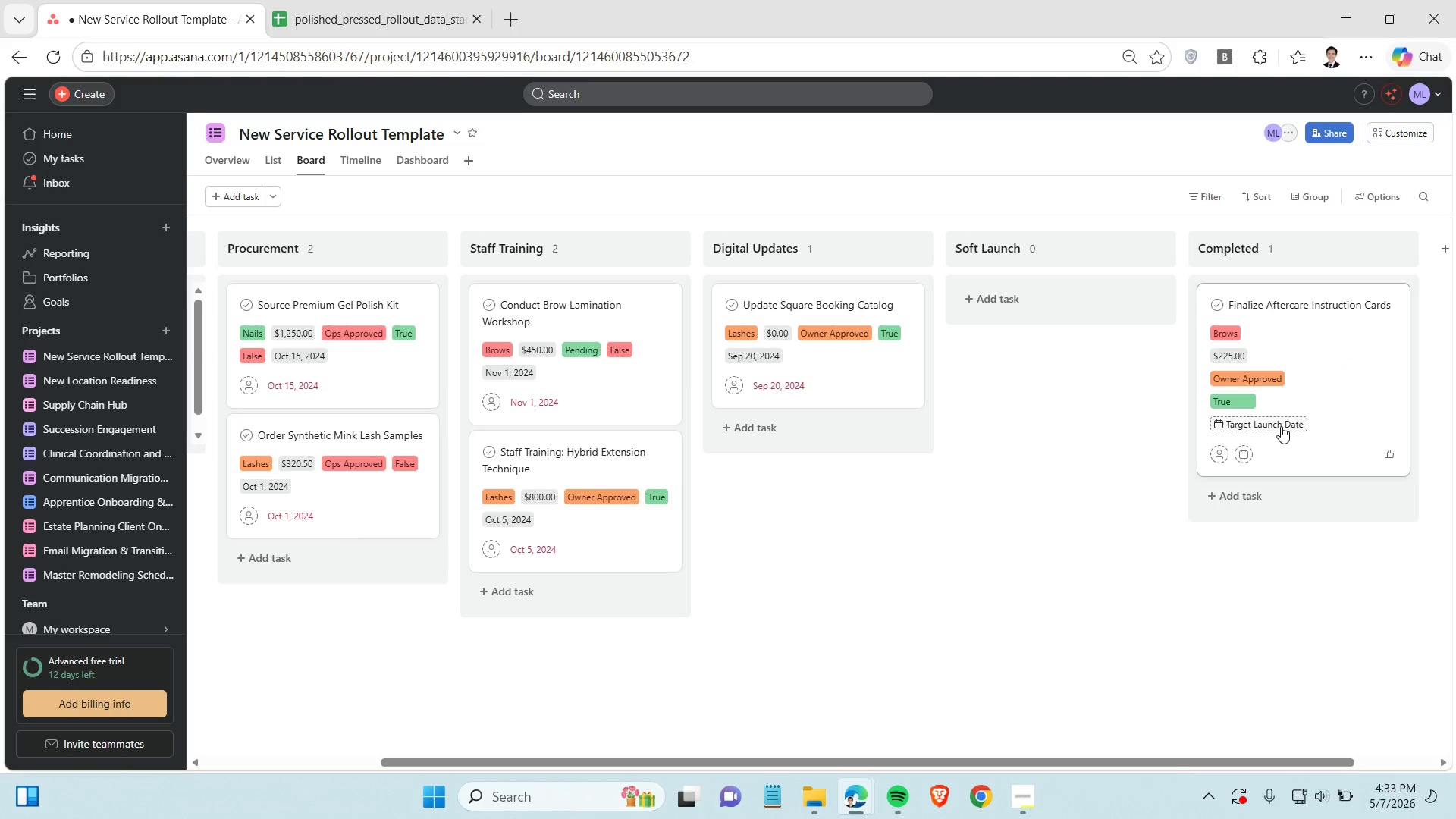 
left_click([1281, 426])
 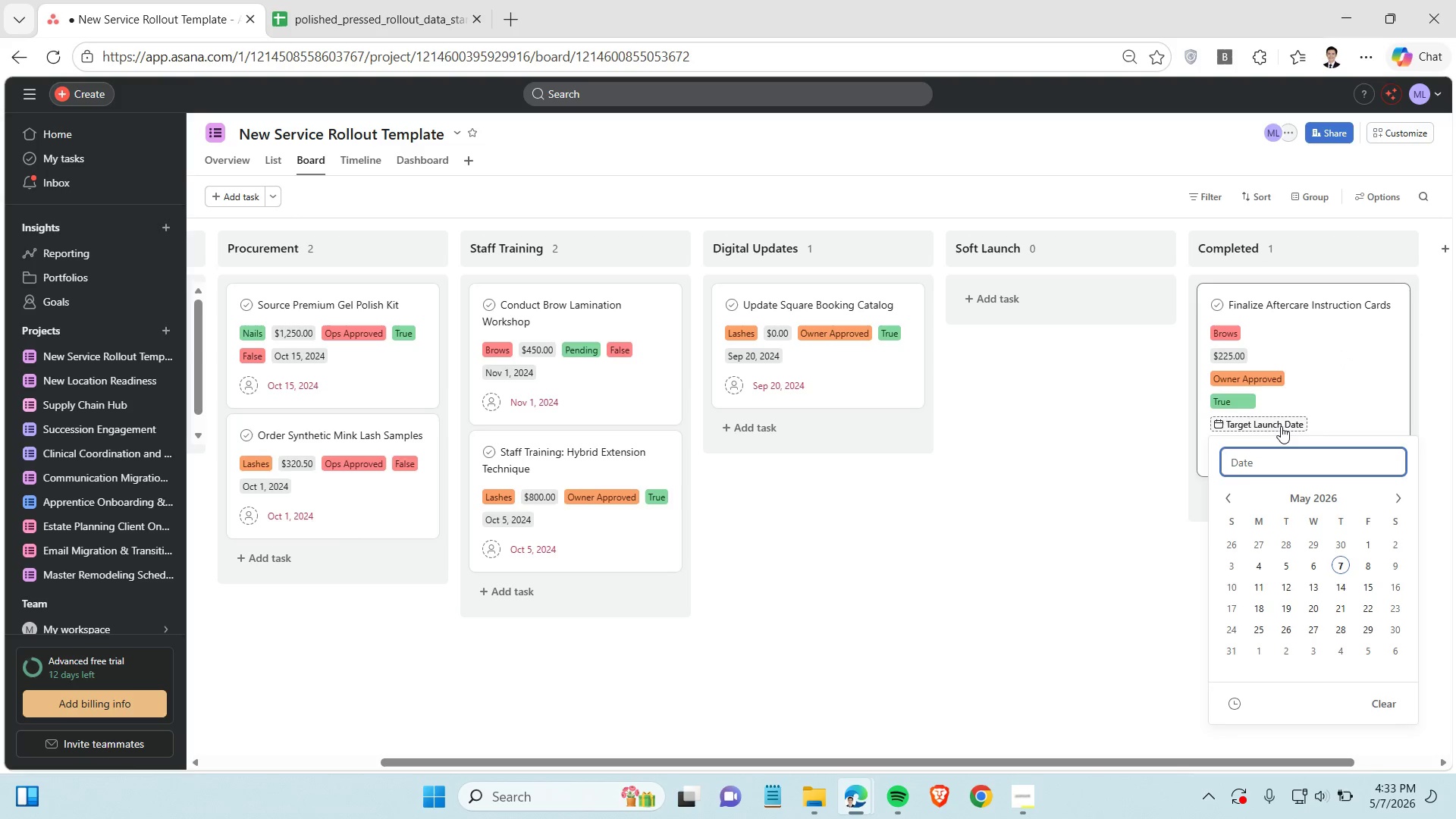 
key(Control+V)
 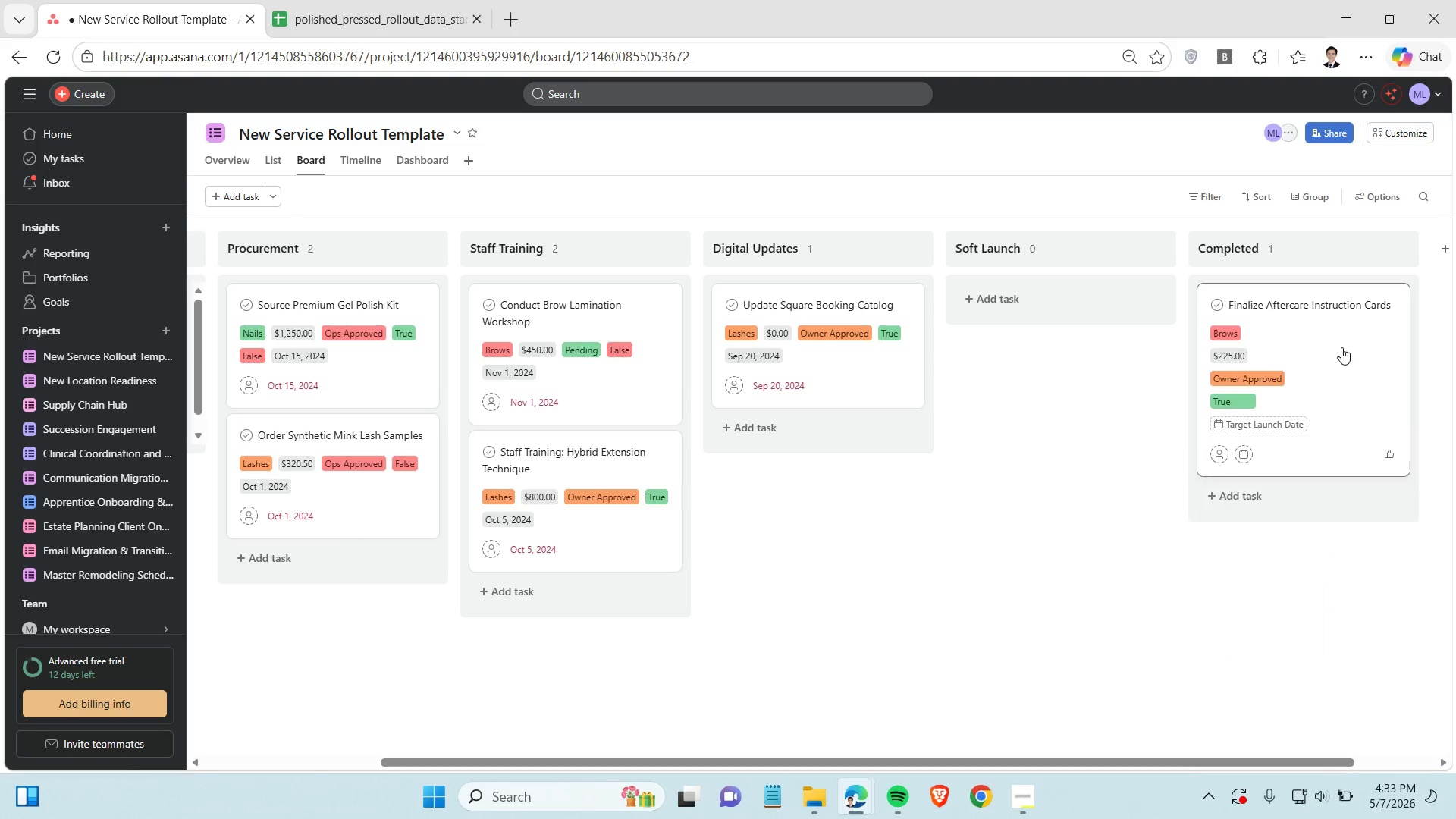 
left_click([1341, 347])
 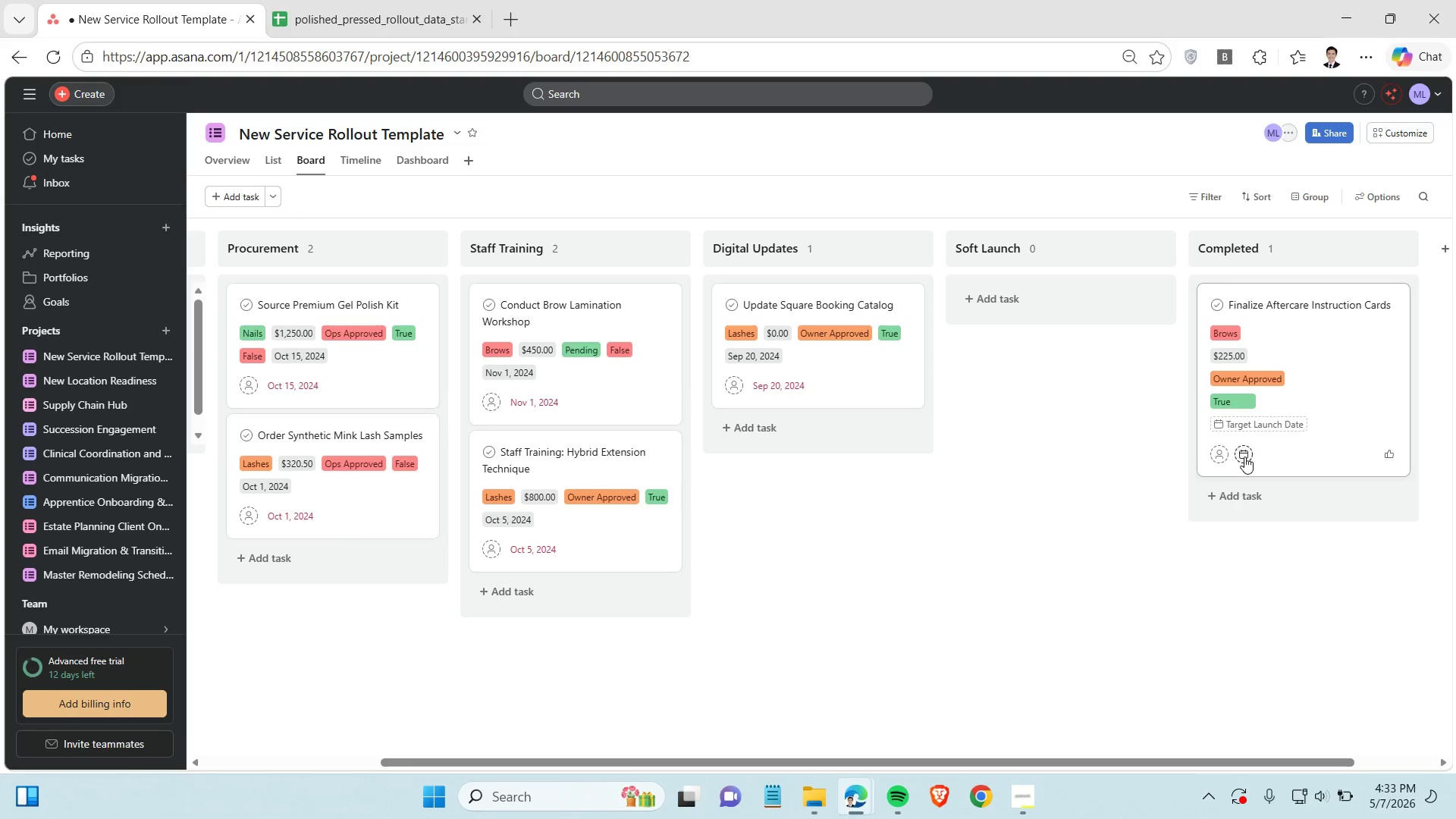 
left_click([1244, 457])
 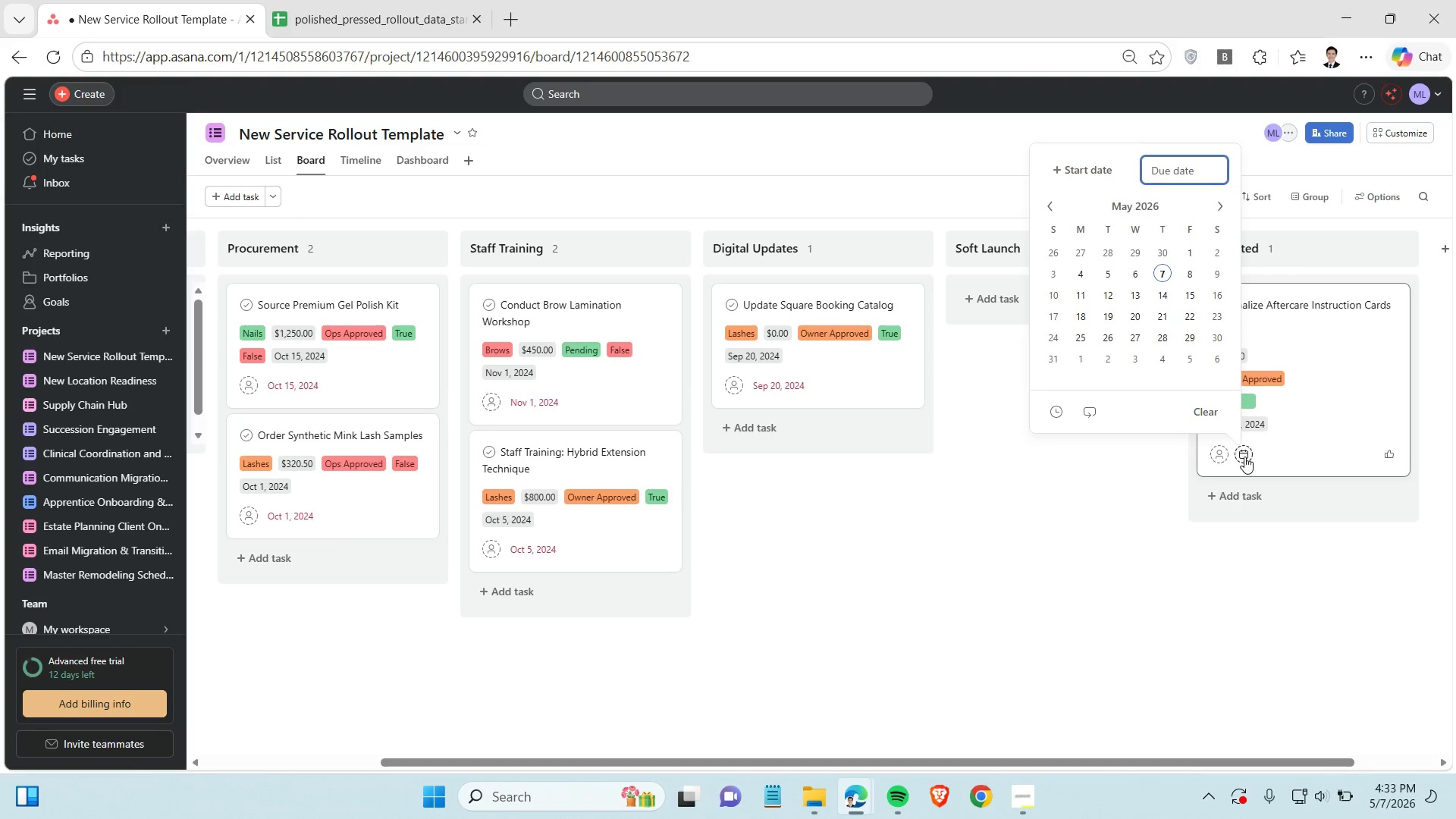 
key(Control+V)
 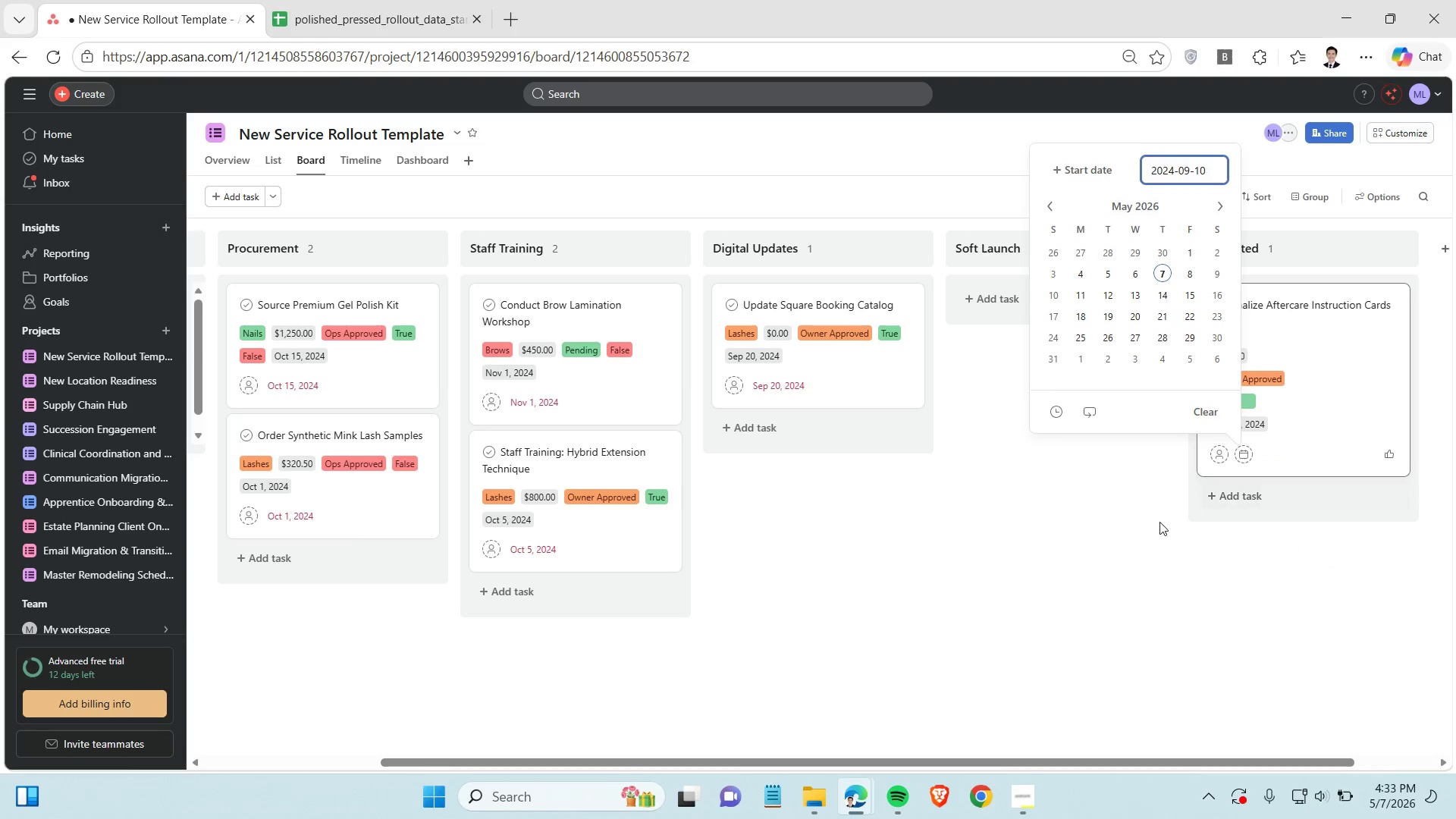 
left_click([1136, 516])
 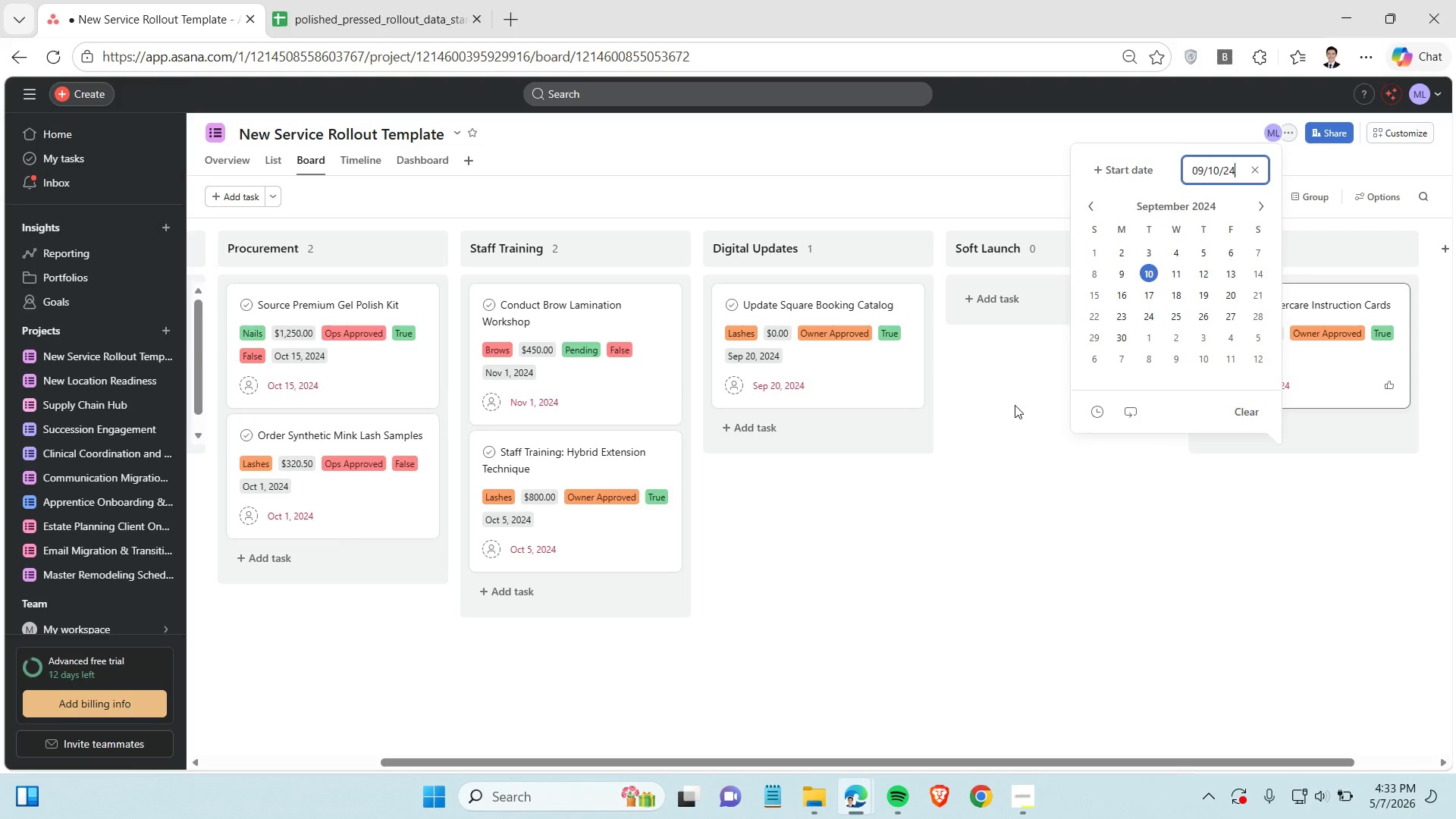 
left_click([1015, 405])
 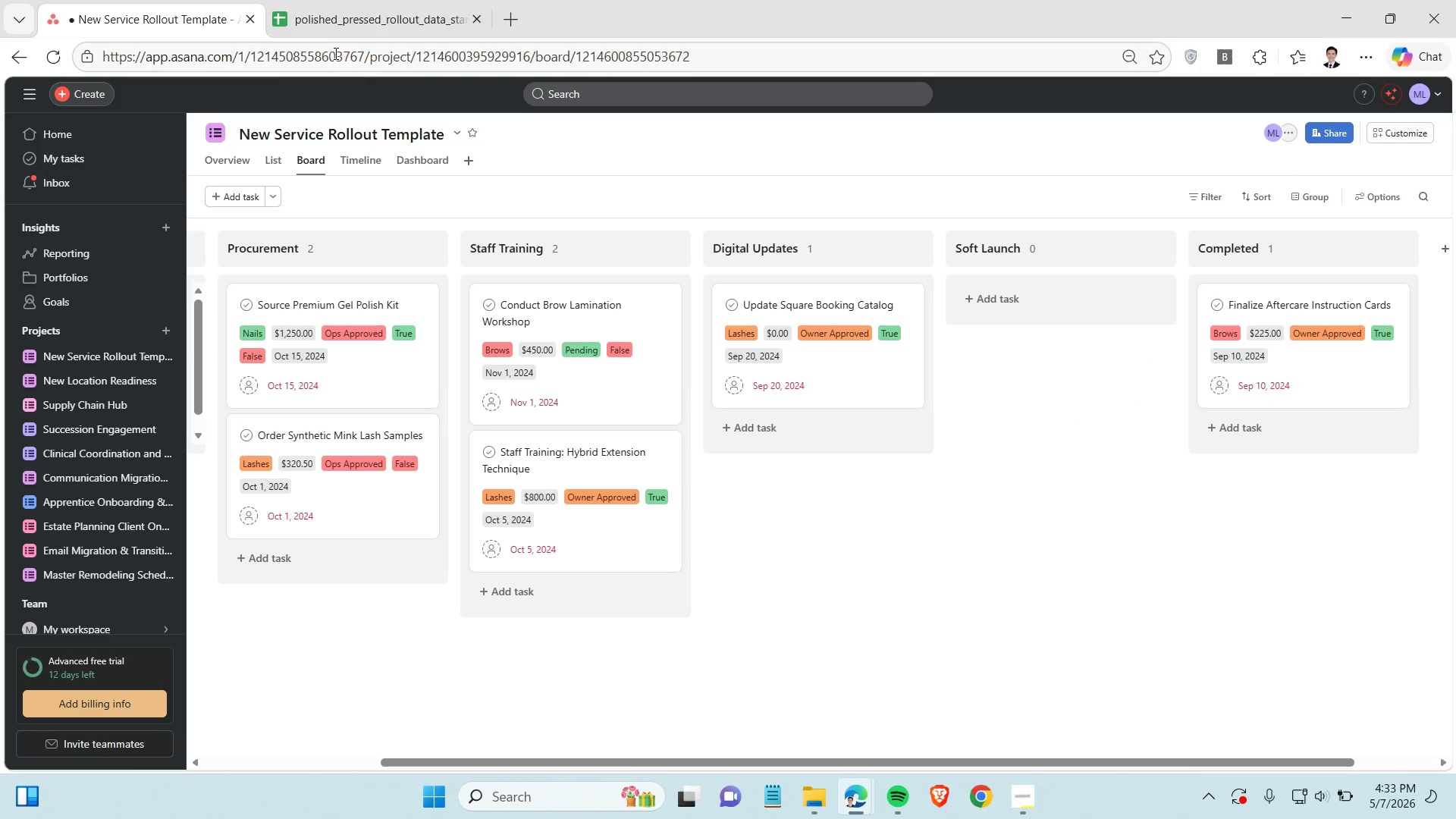 
left_click([348, 32])
 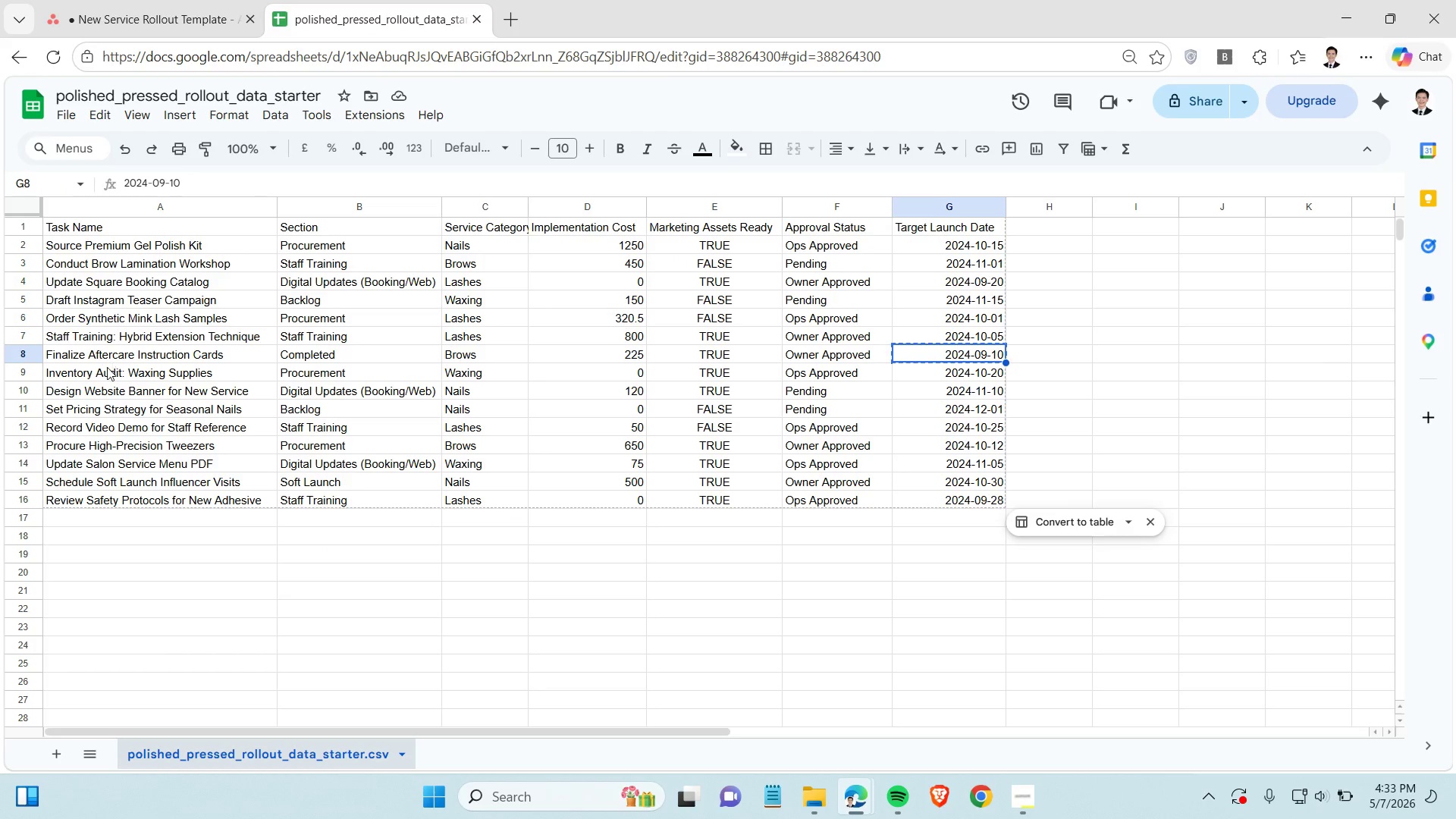 
left_click([107, 369])
 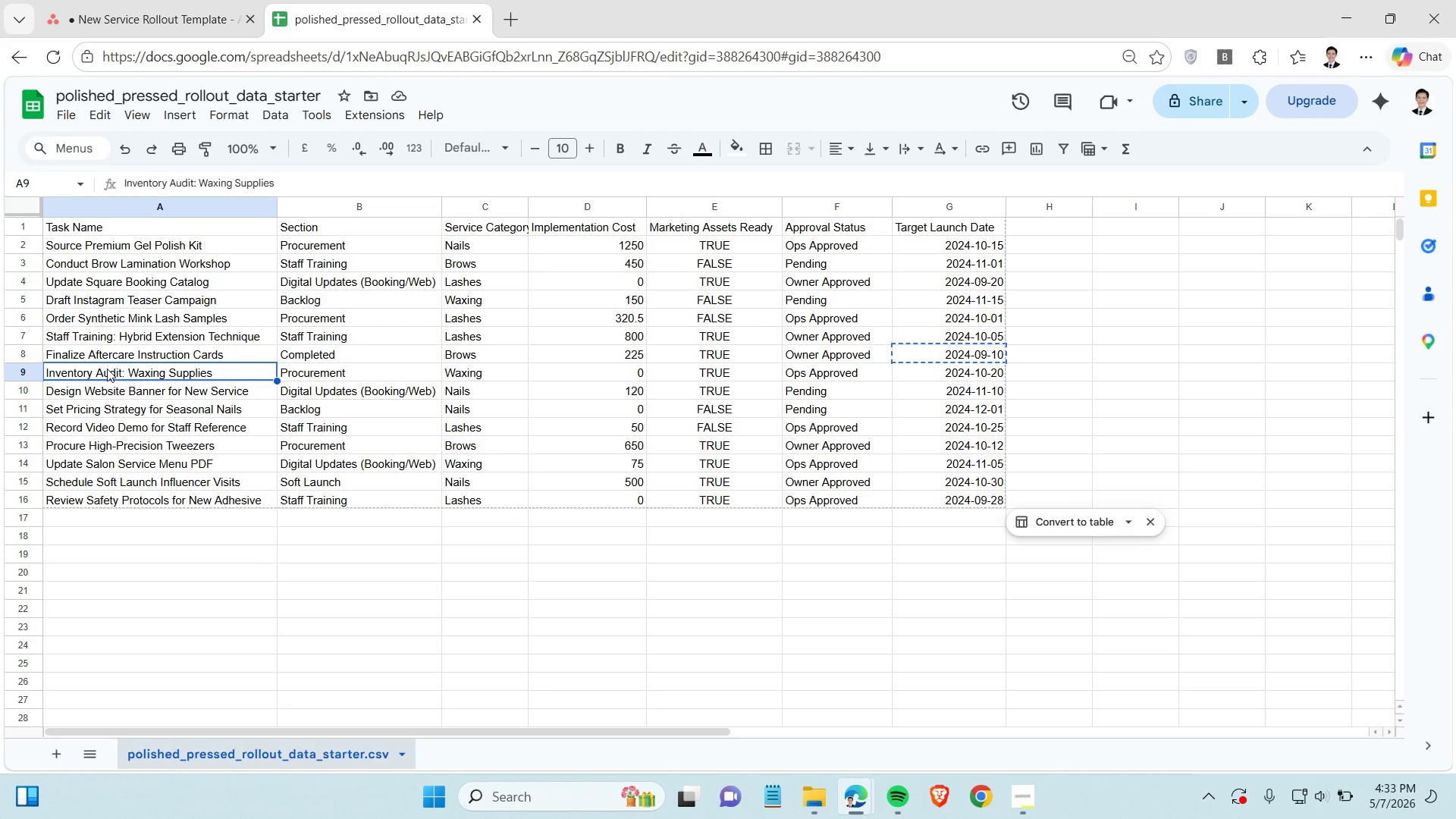 
key(Control+C)
 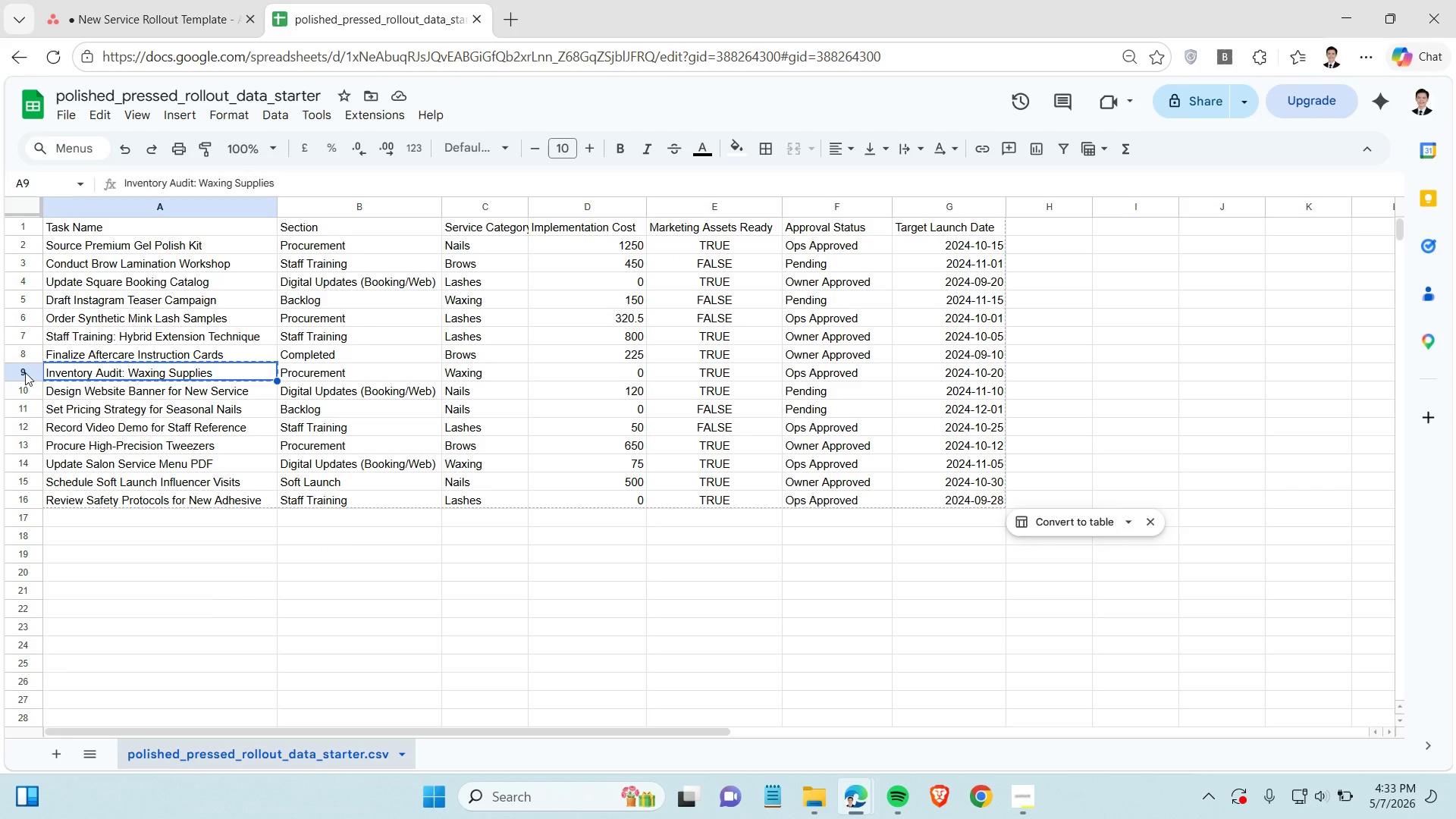 
left_click([25, 372])
 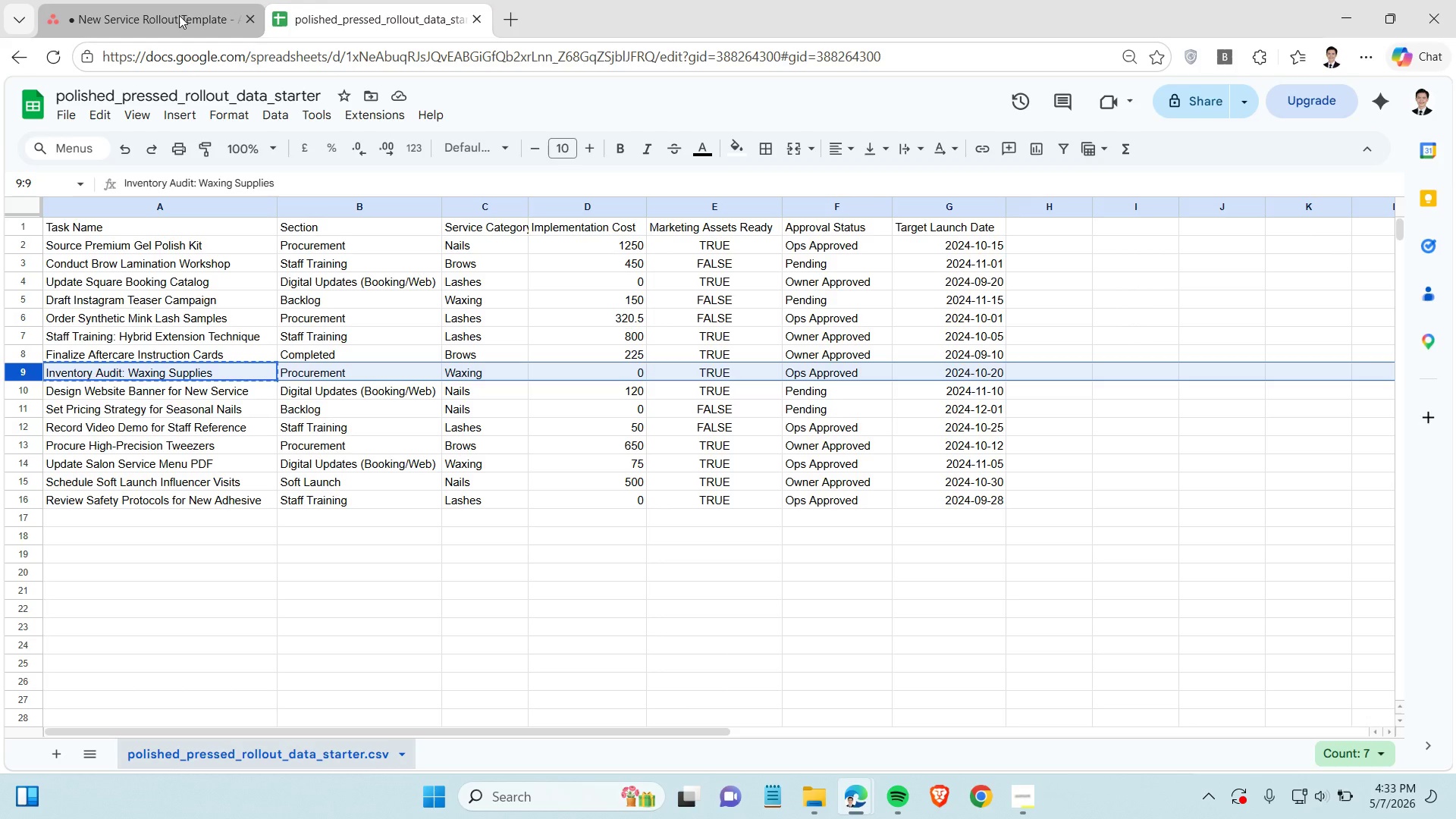 
left_click([179, 15])
 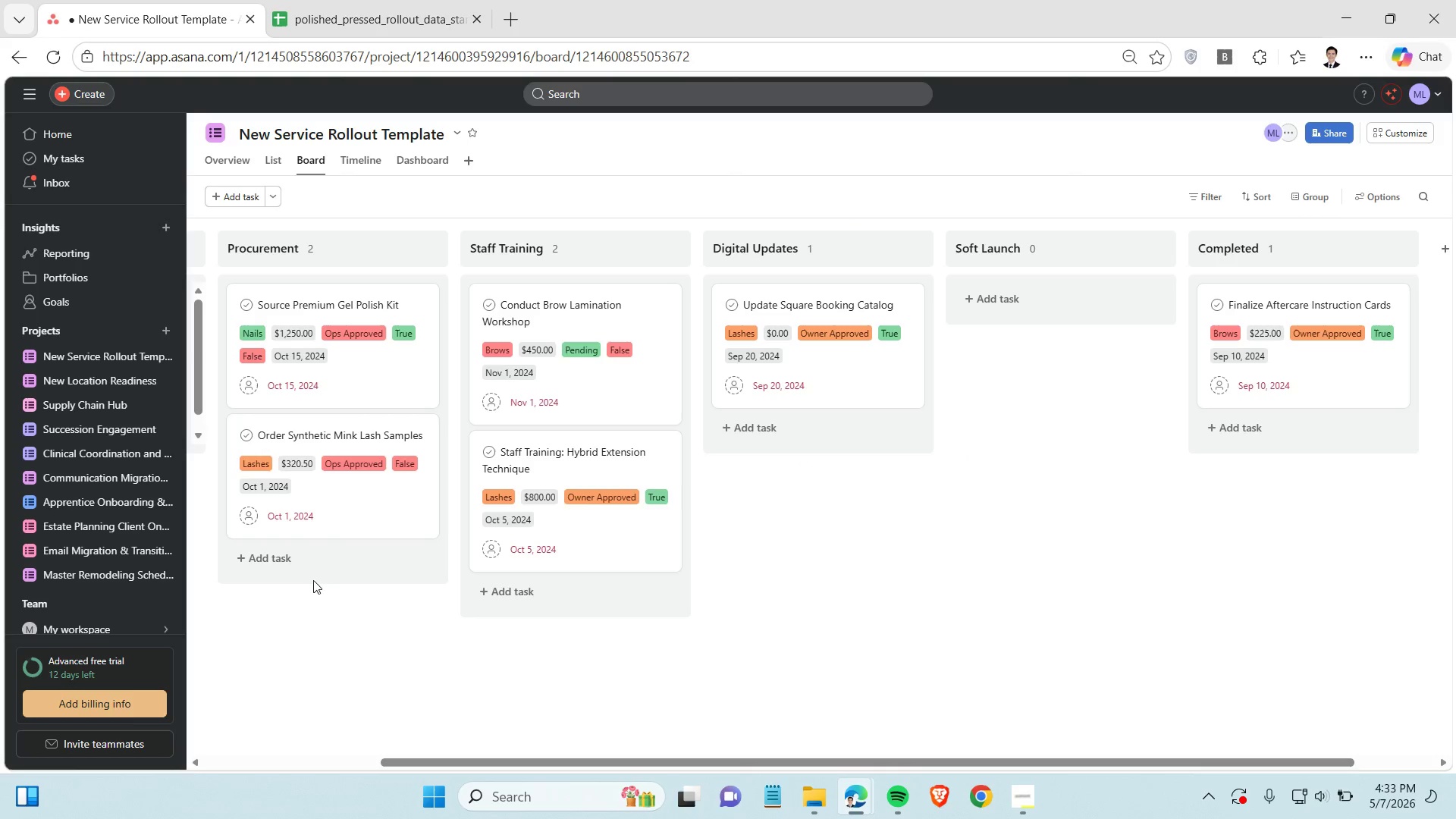 
left_click([310, 557])
 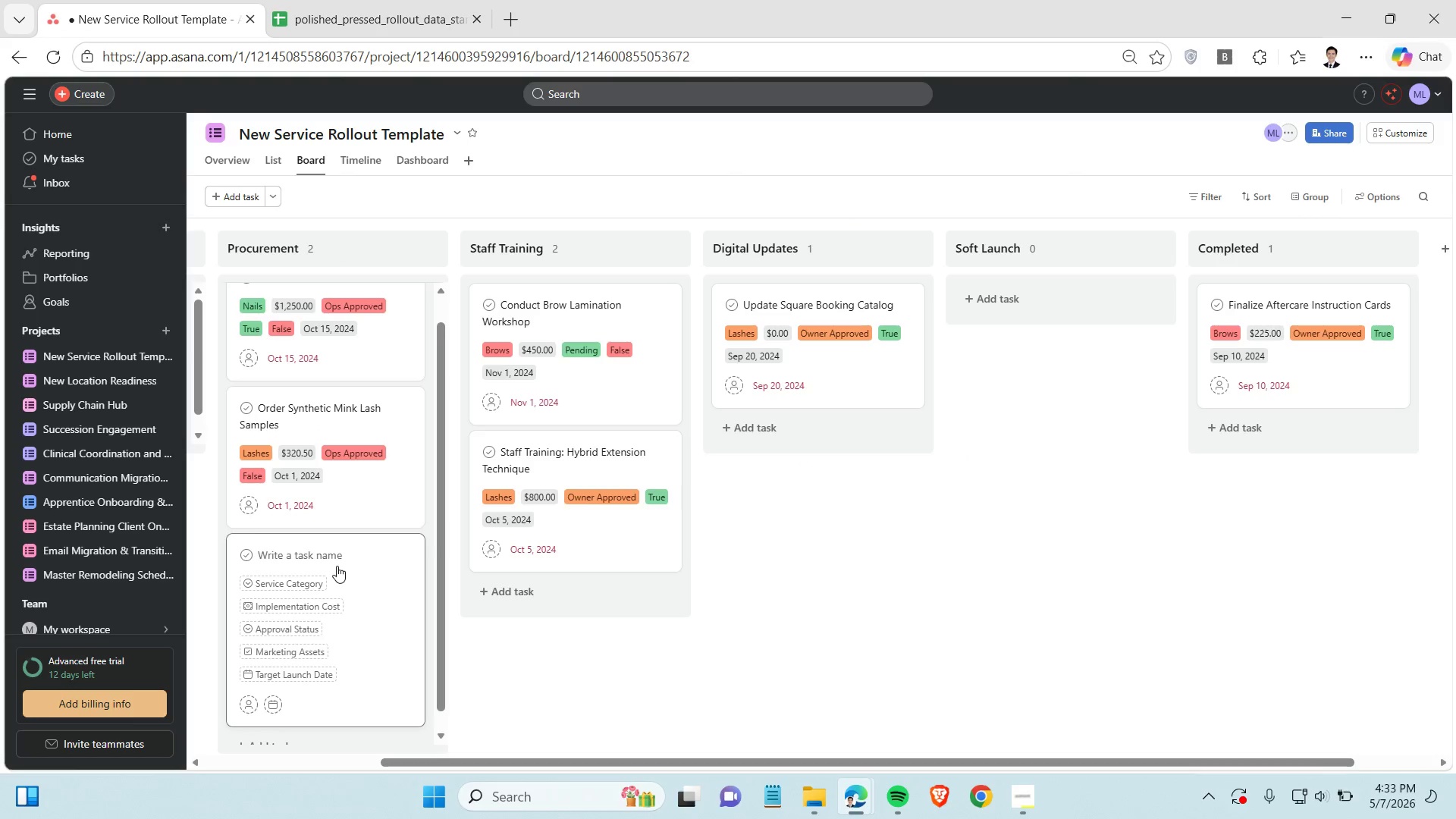 
key(Control+V)
 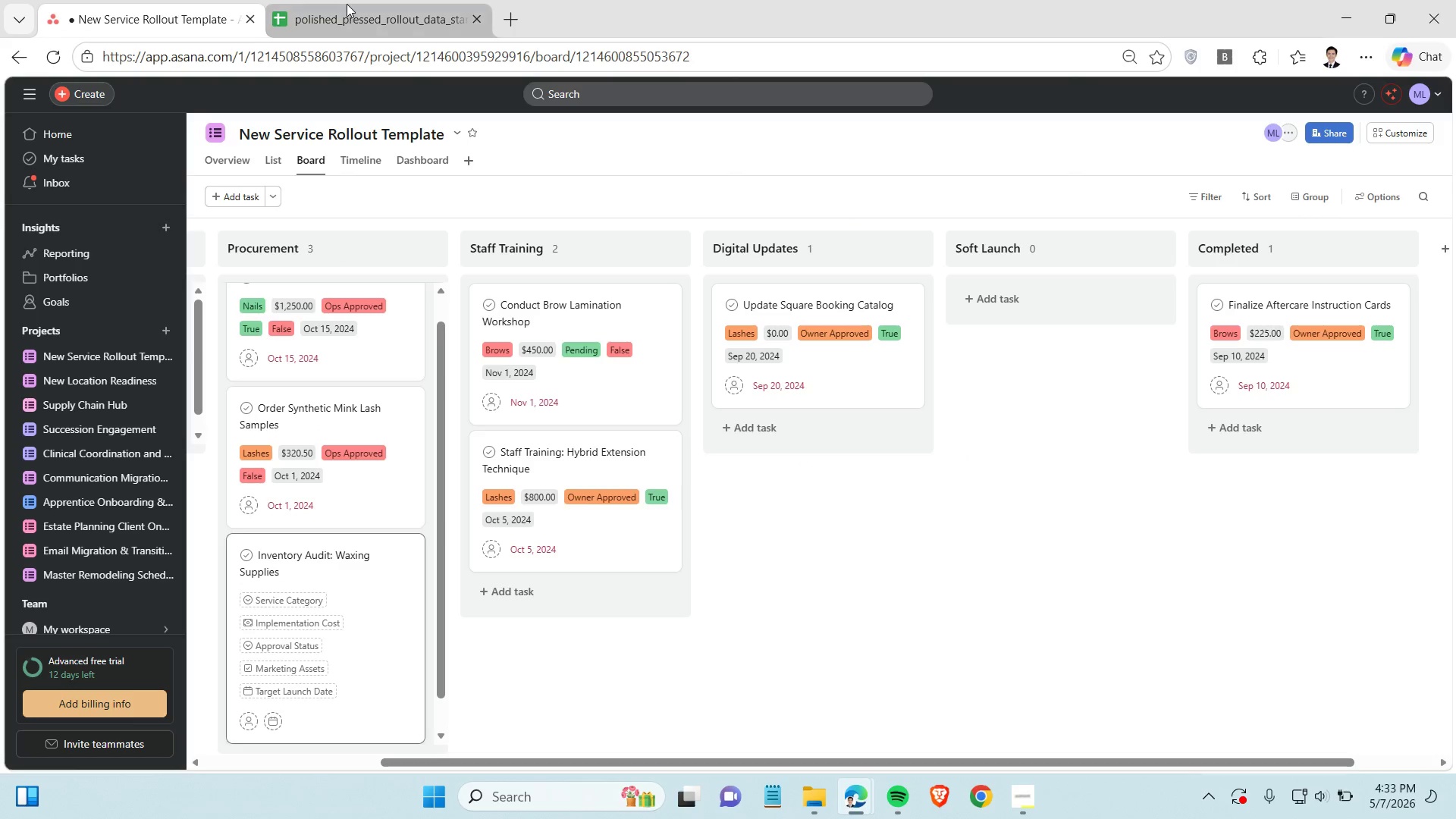 
left_click([347, 4])
 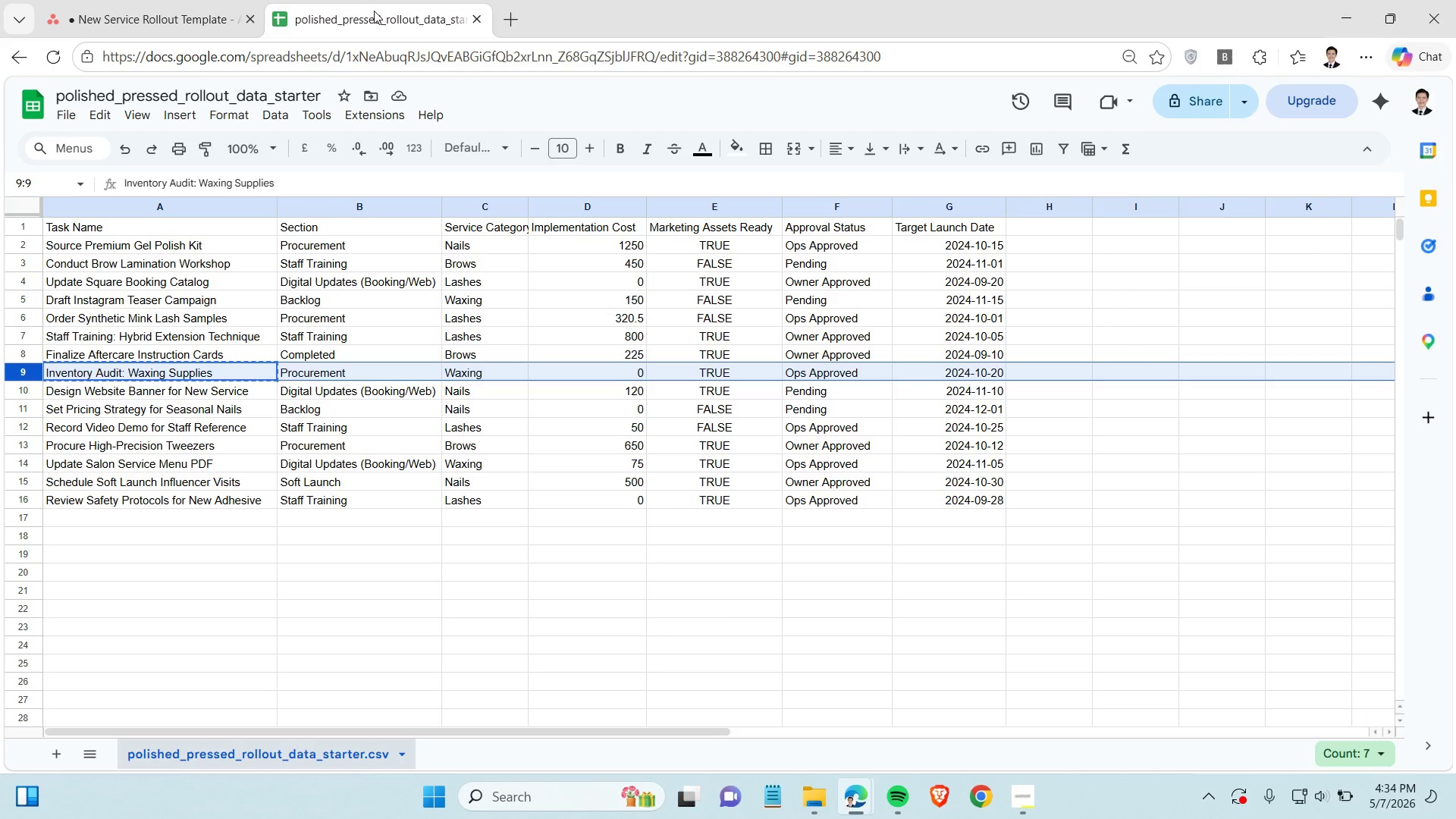 
wait(7.73)
 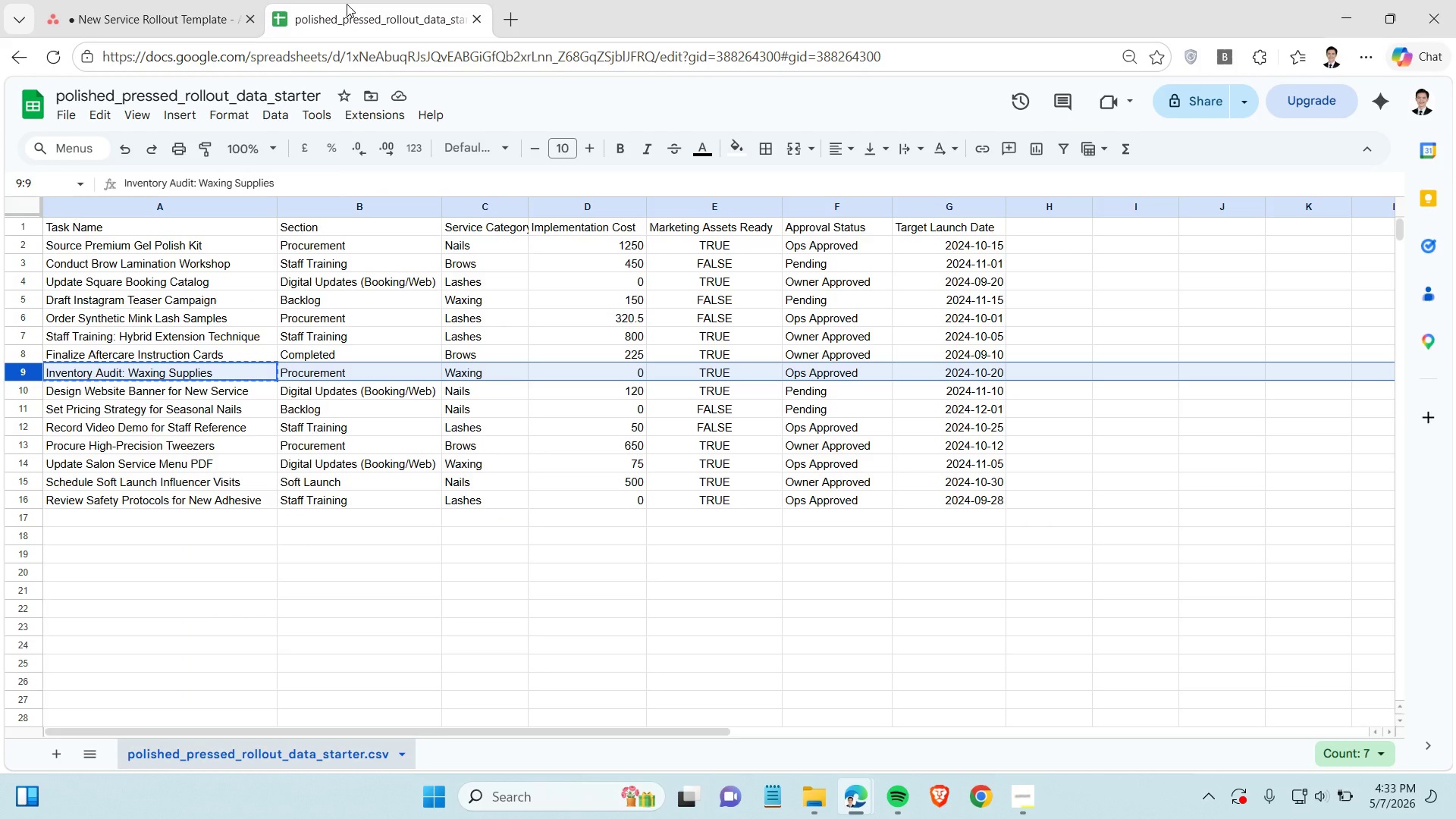 
left_click([187, 17])
 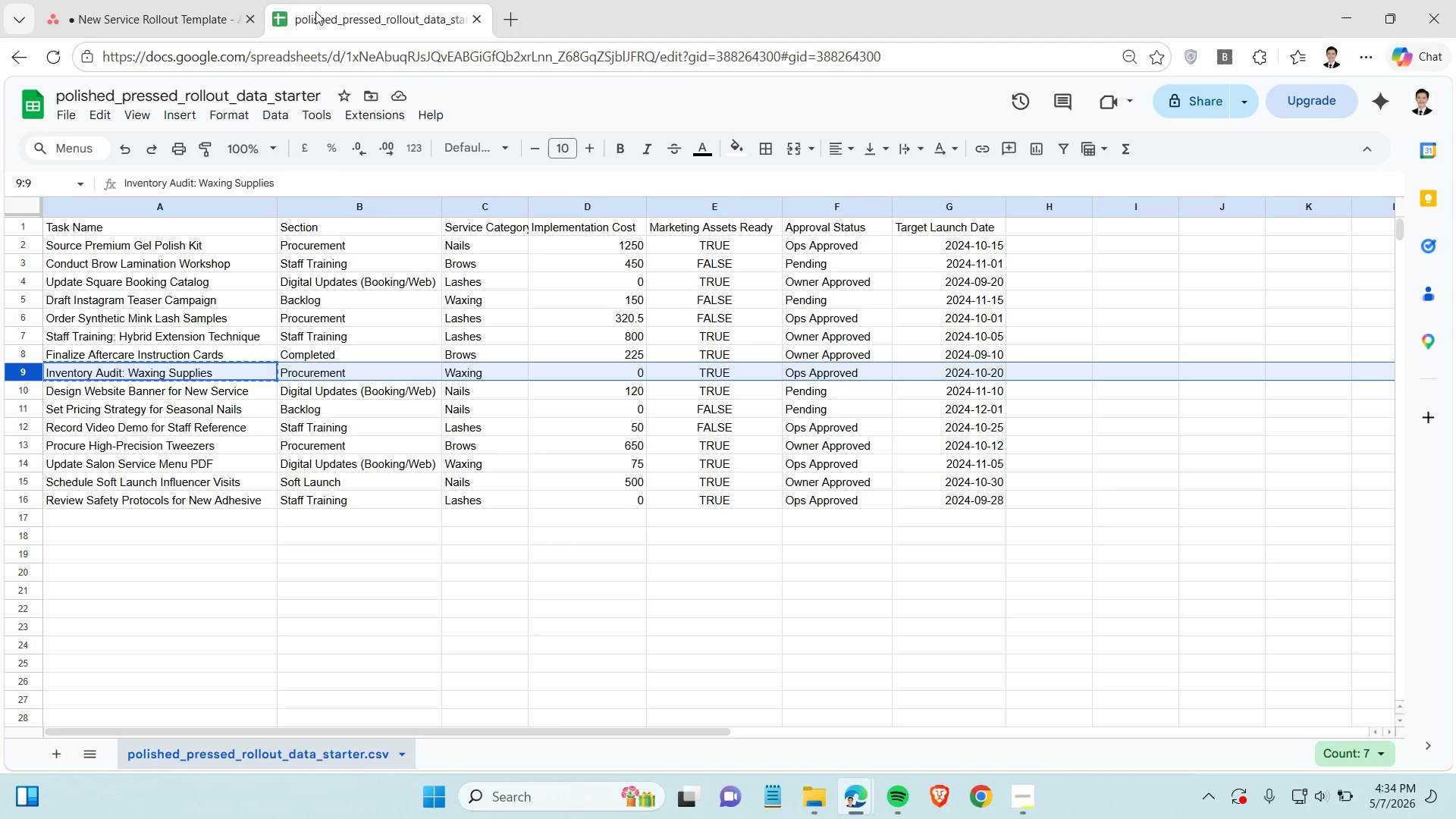 
wait(6.3)
 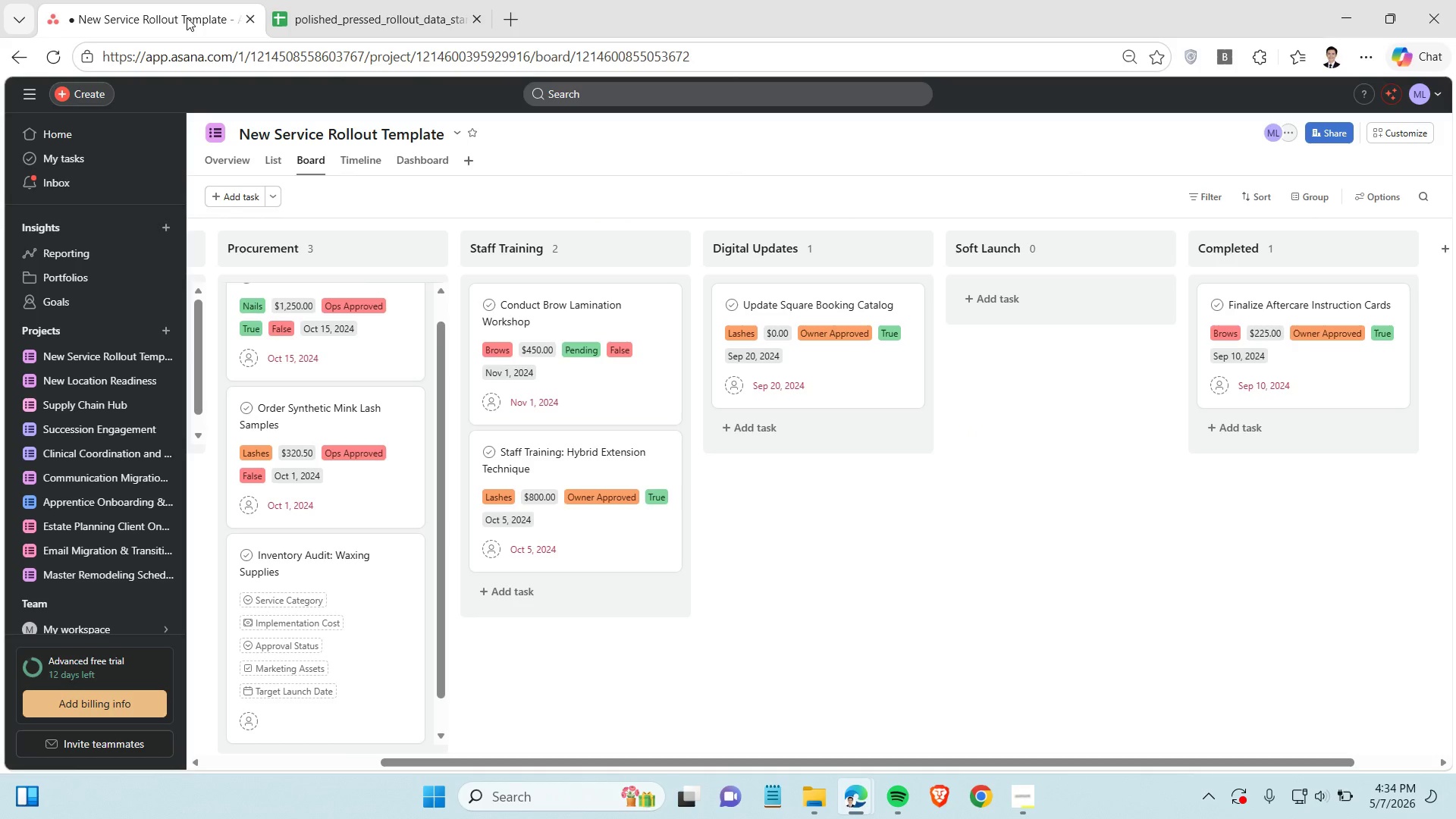 
left_click([107, 2])
 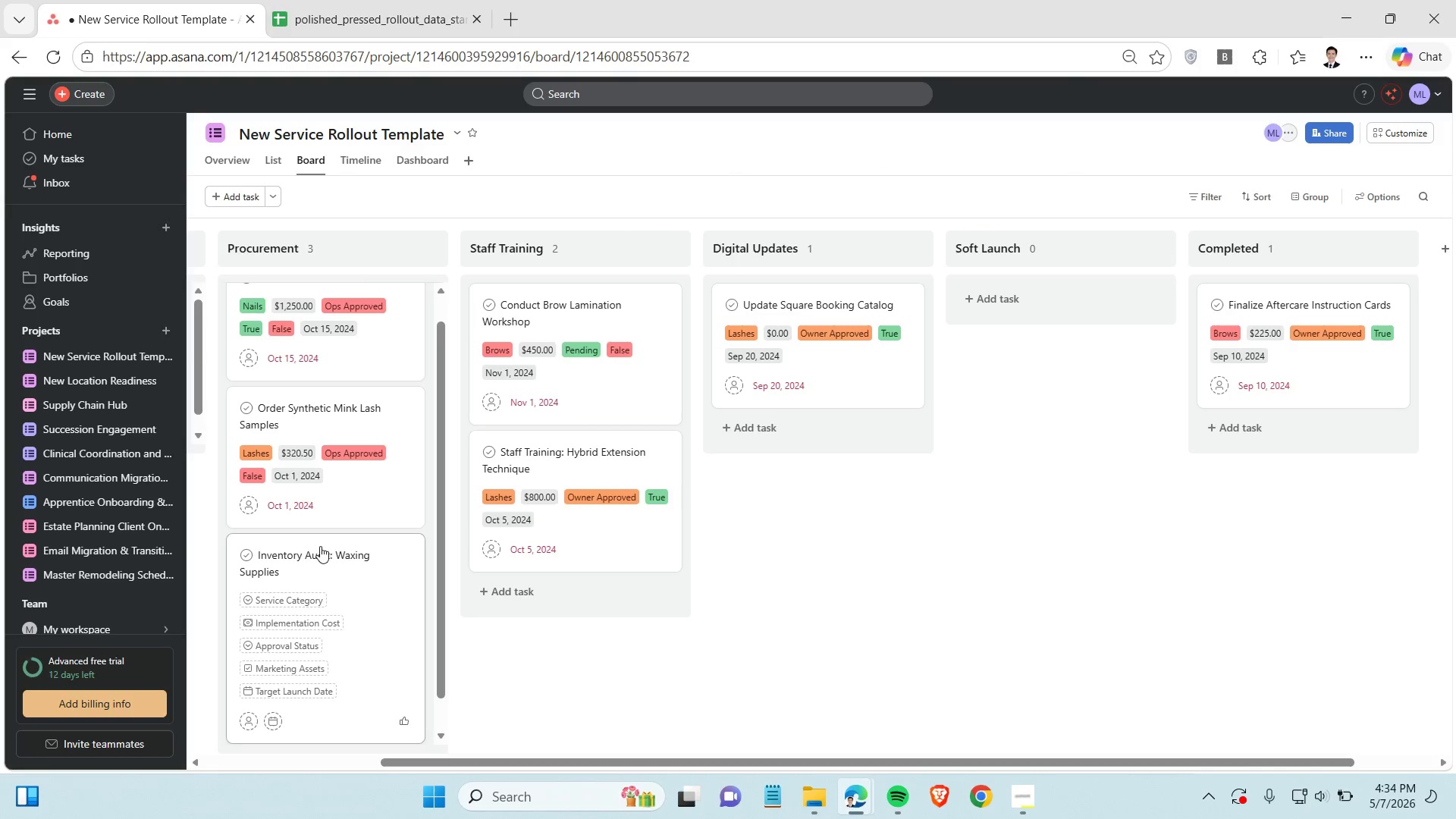 
scroll: coordinate [325, 526], scroll_direction: down, amount: 2.0
 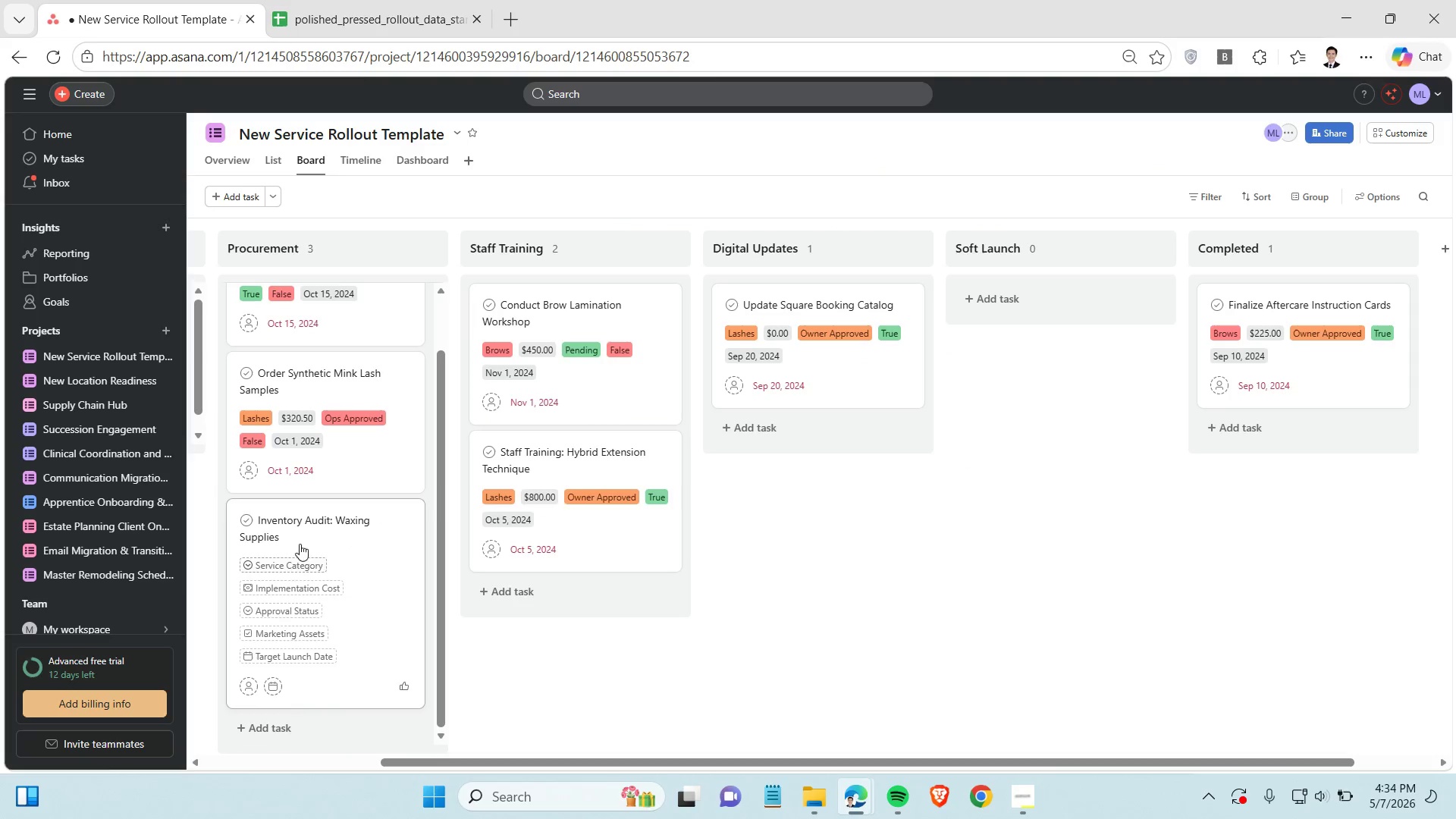 
mouse_move([299, 548])
 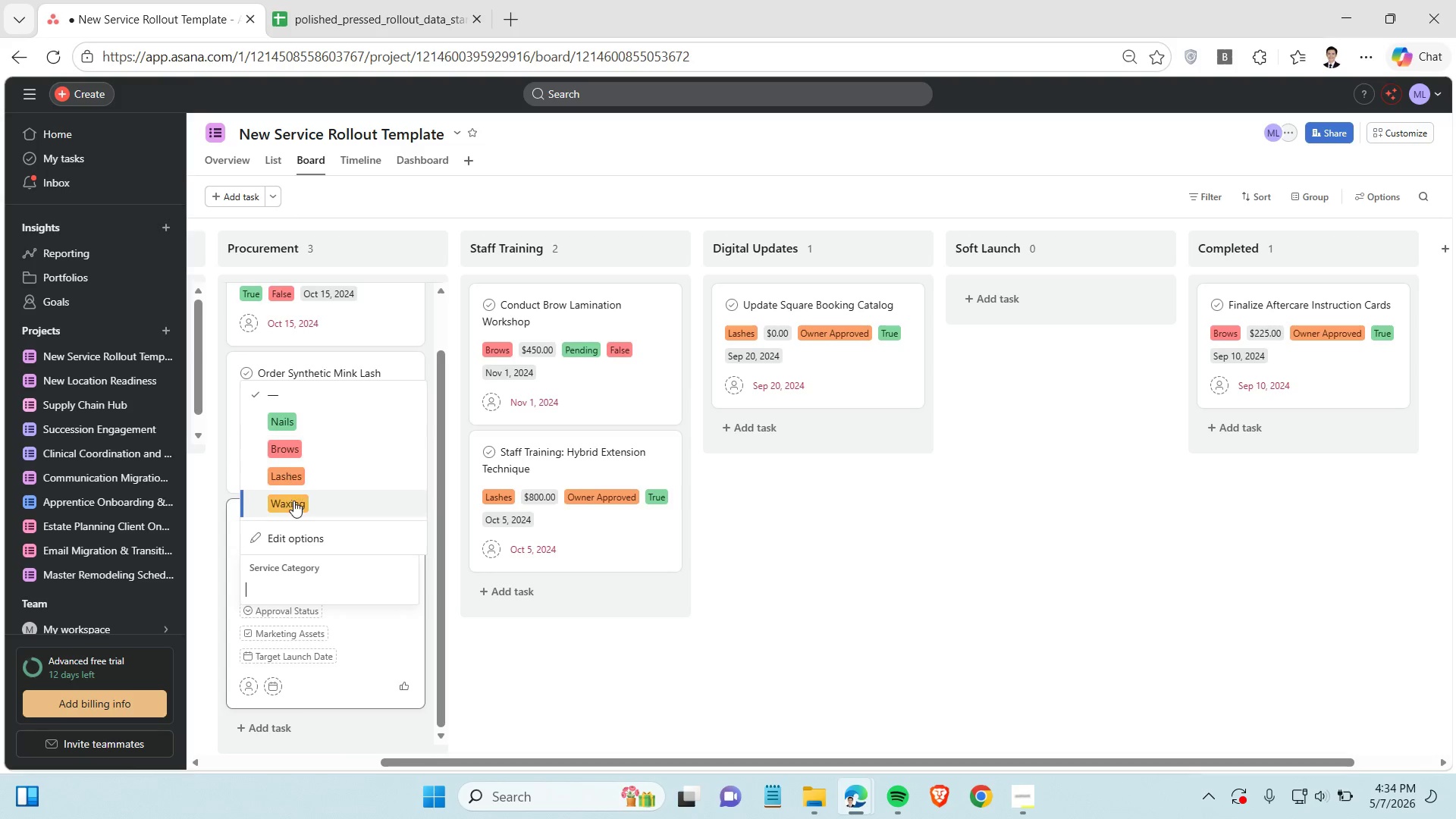 
left_click([295, 500])
 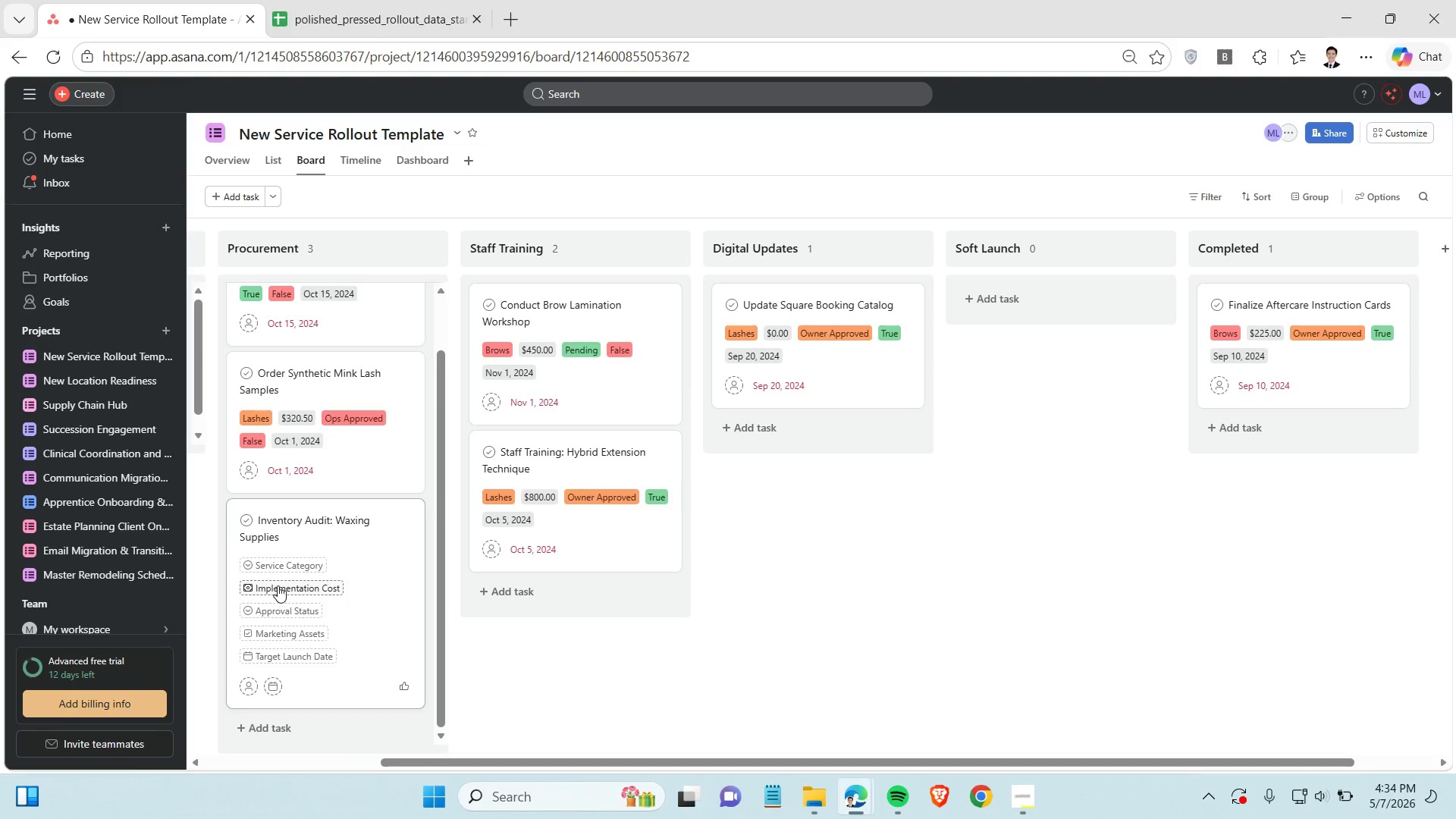 
left_click([278, 585])
 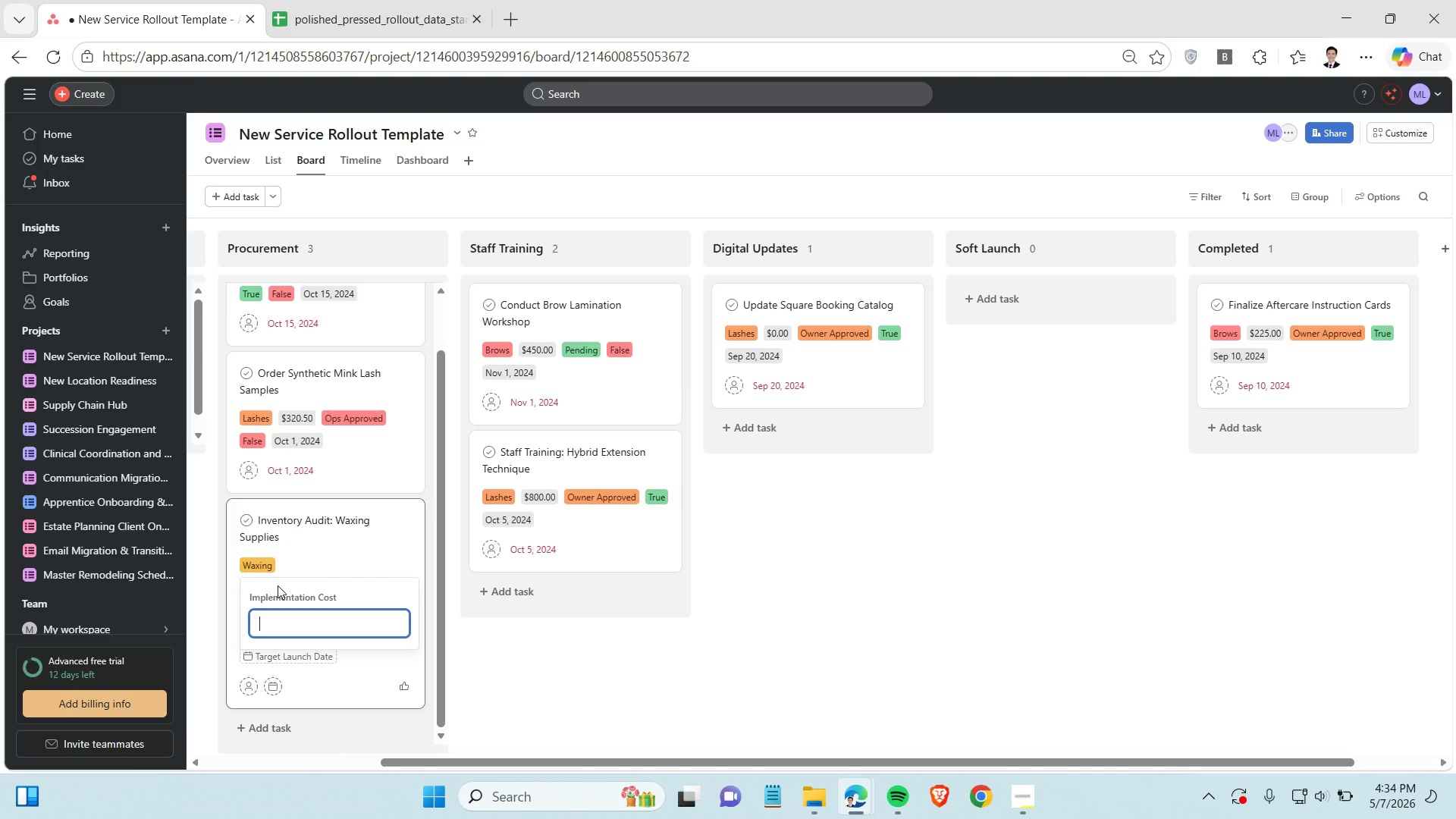 
key(0)
 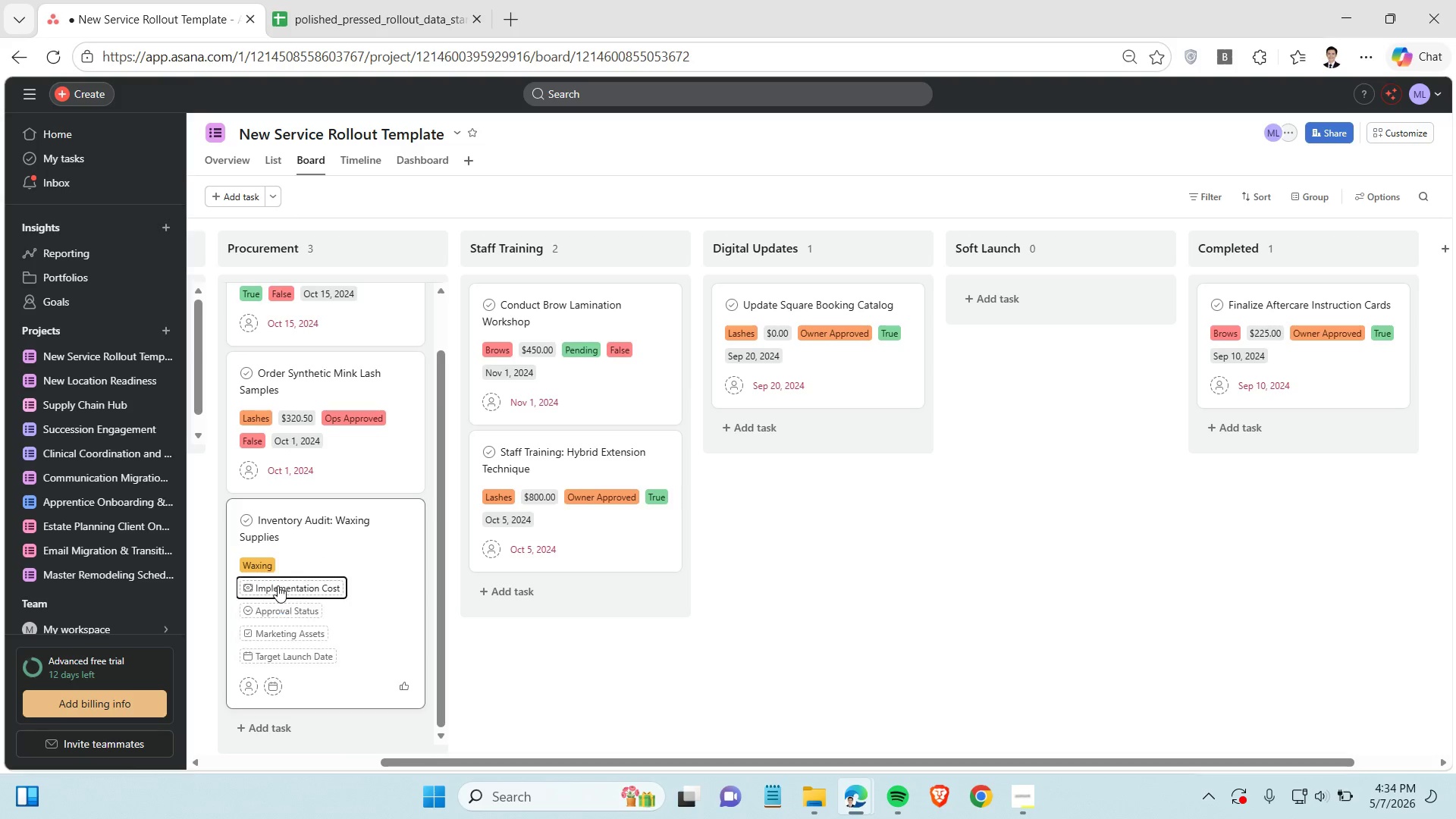 
key(Enter)
 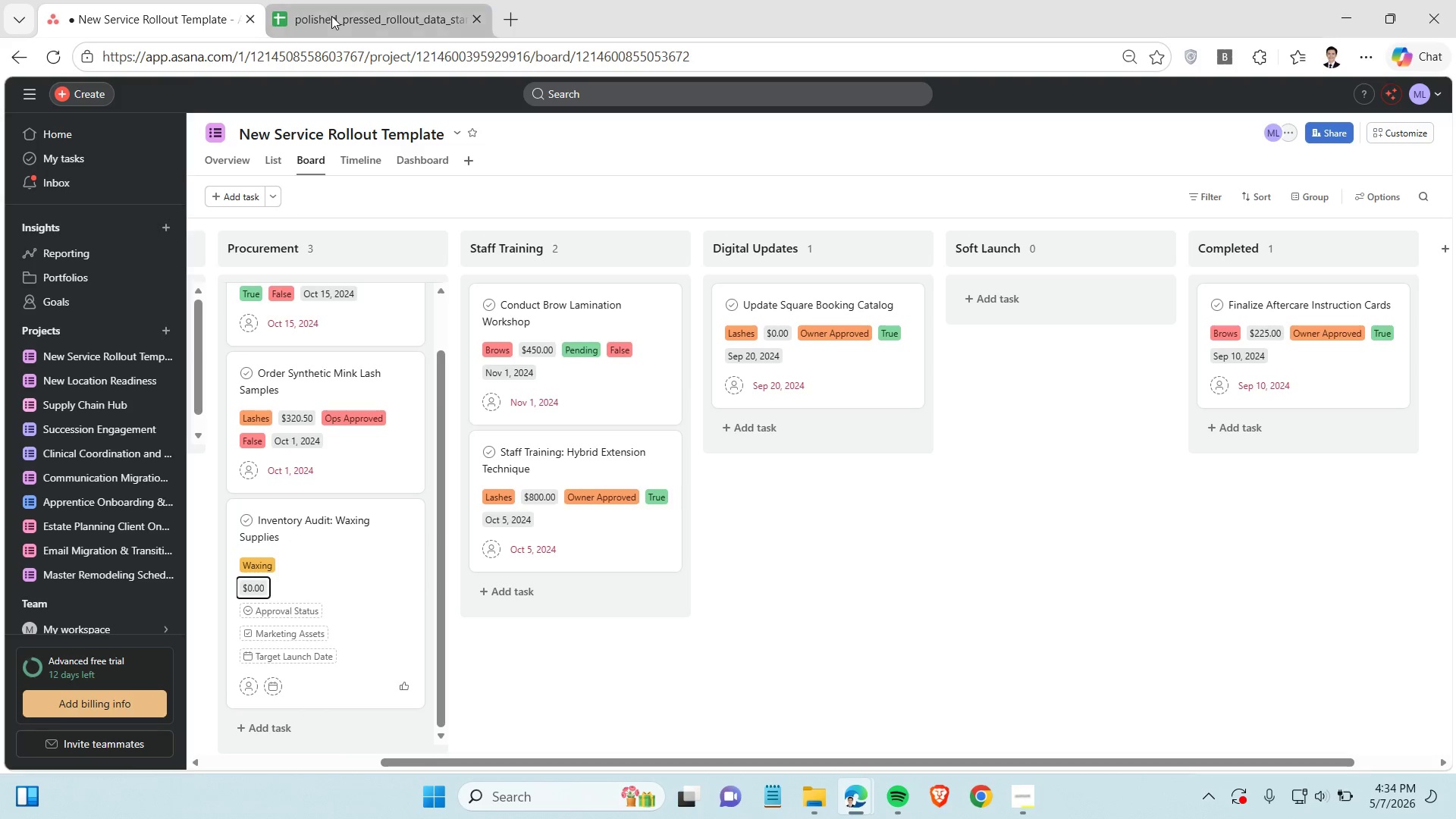 
left_click([331, 16])
 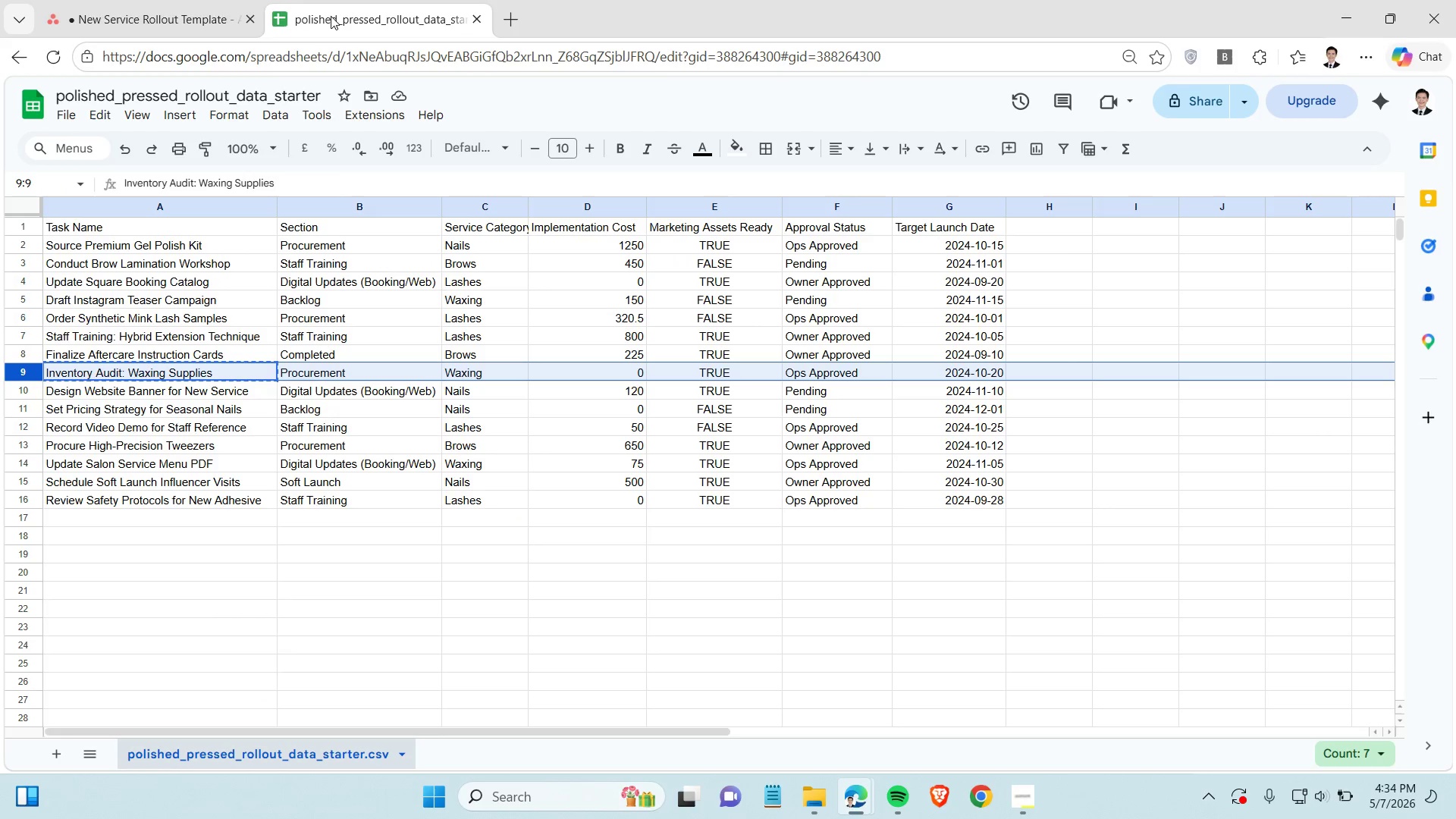 
left_click([193, 24])
 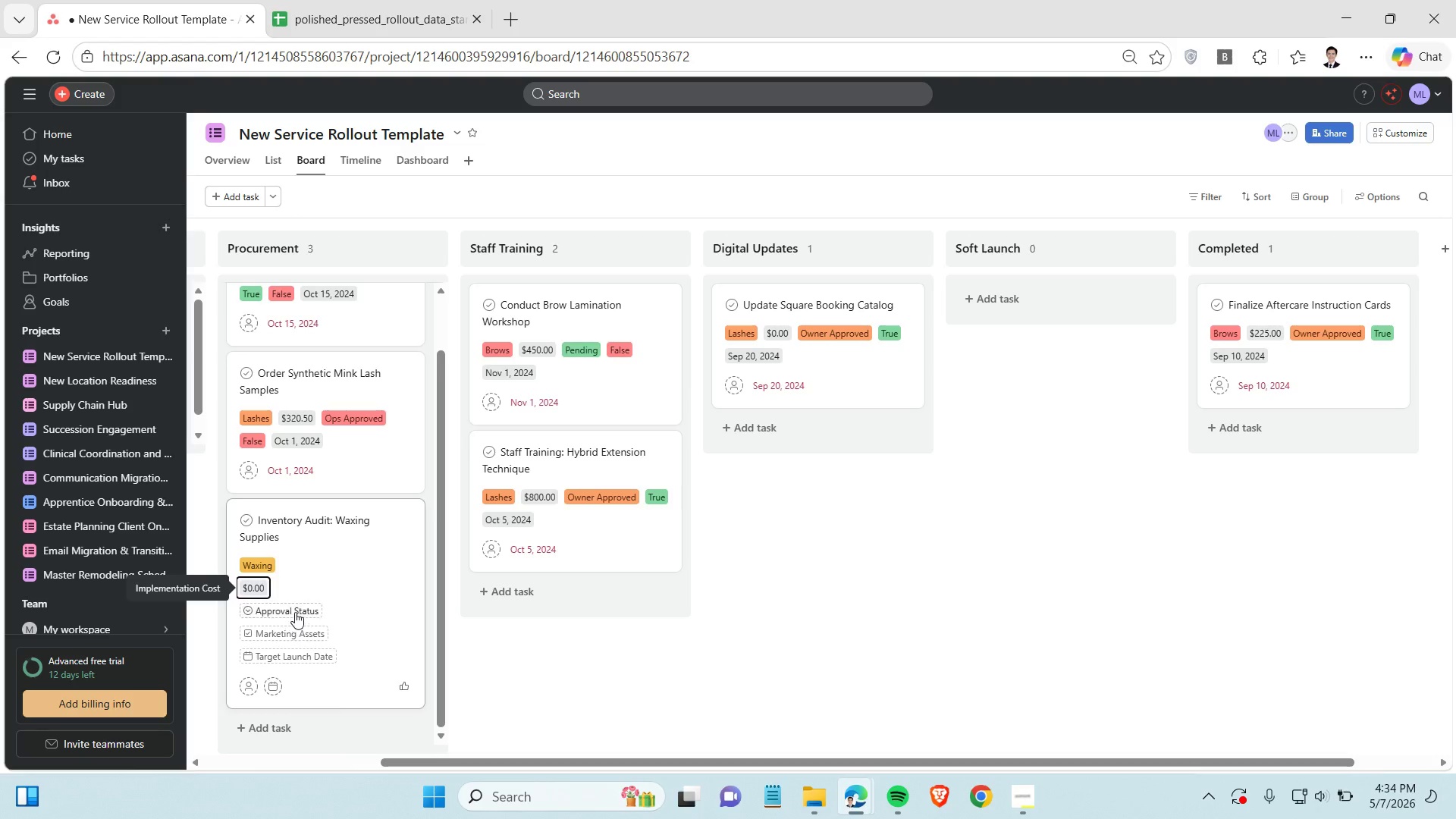 
left_click([296, 610])
 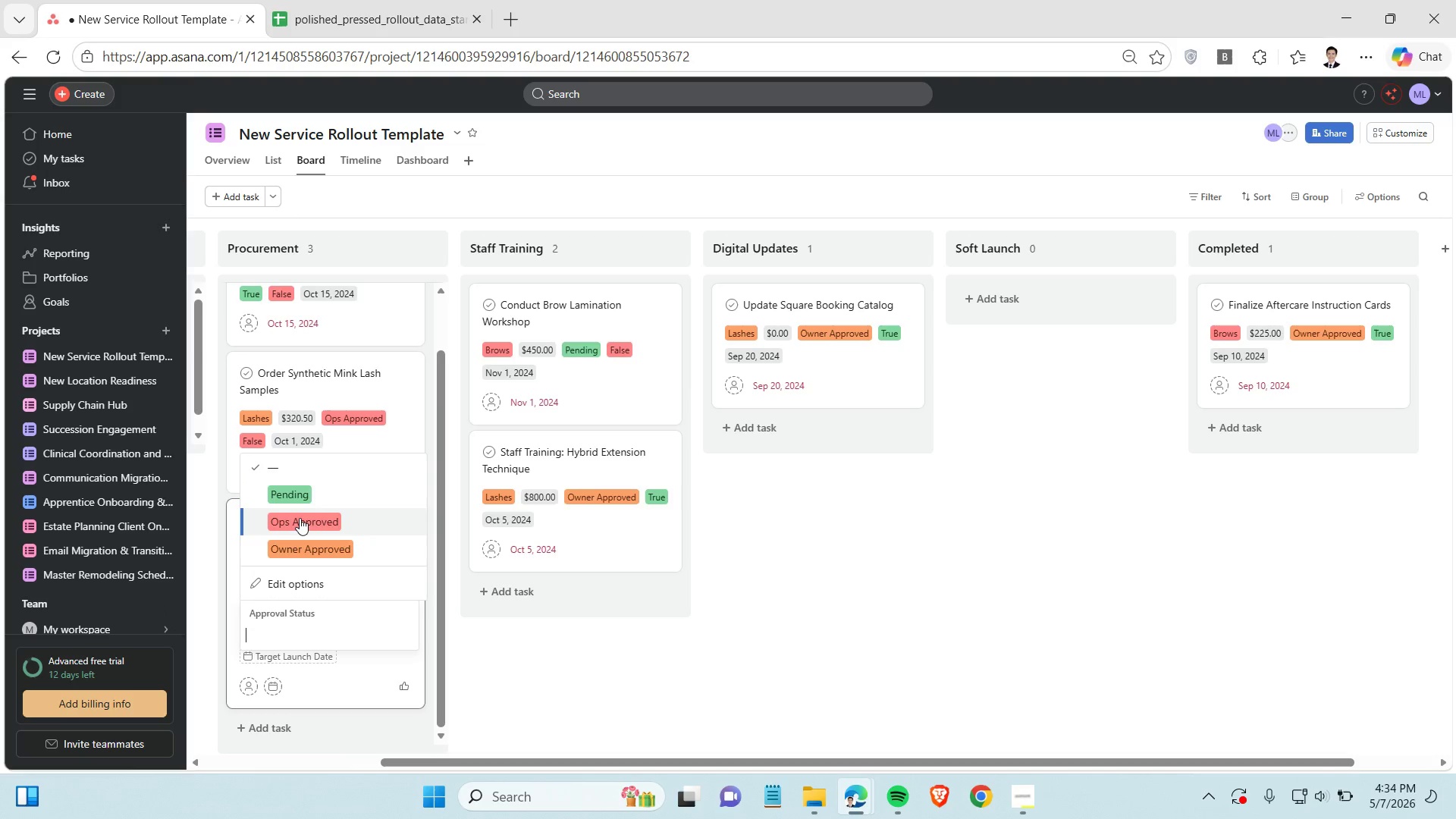 
left_click([300, 518])
 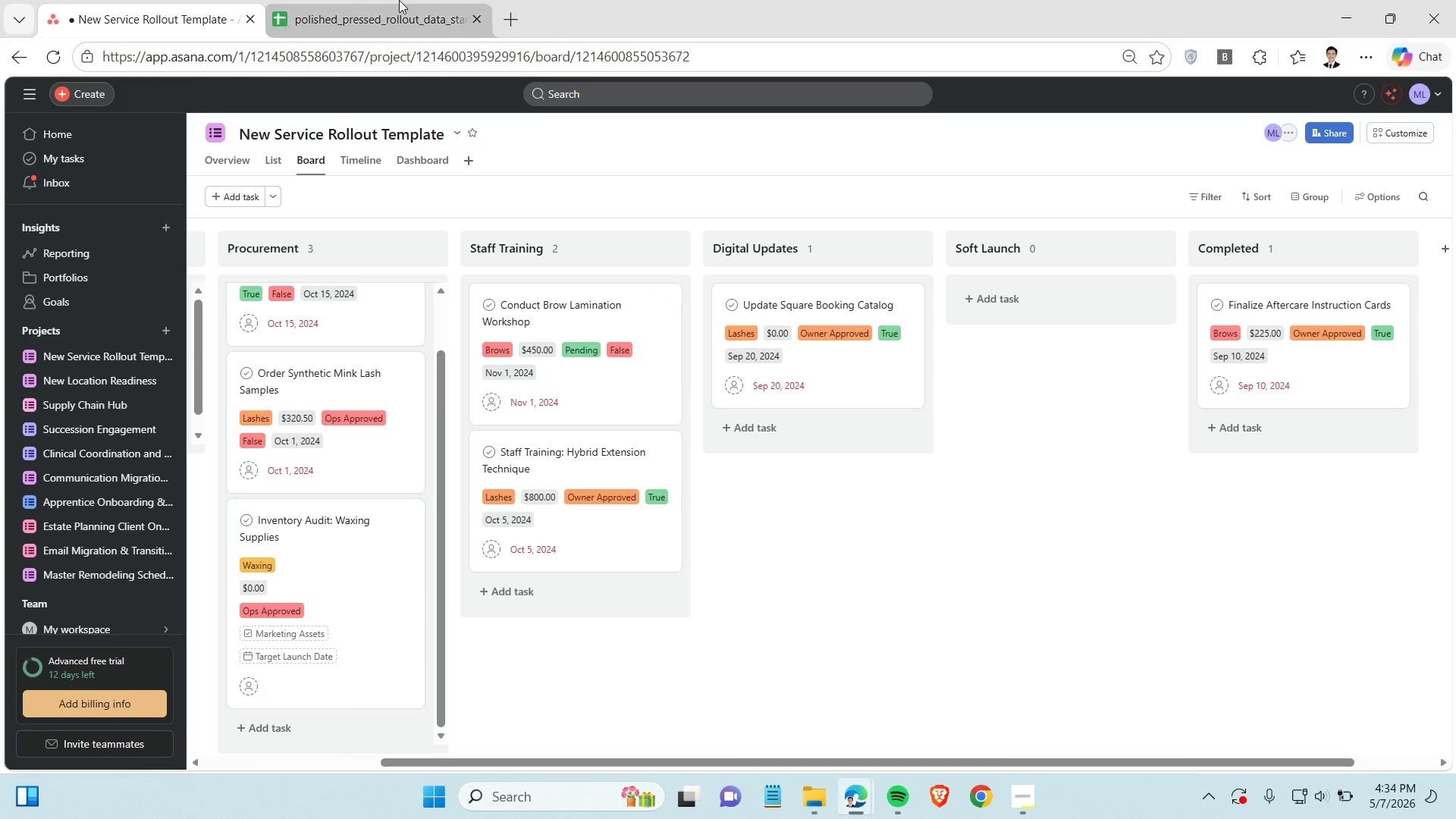 
left_click([393, 0])
 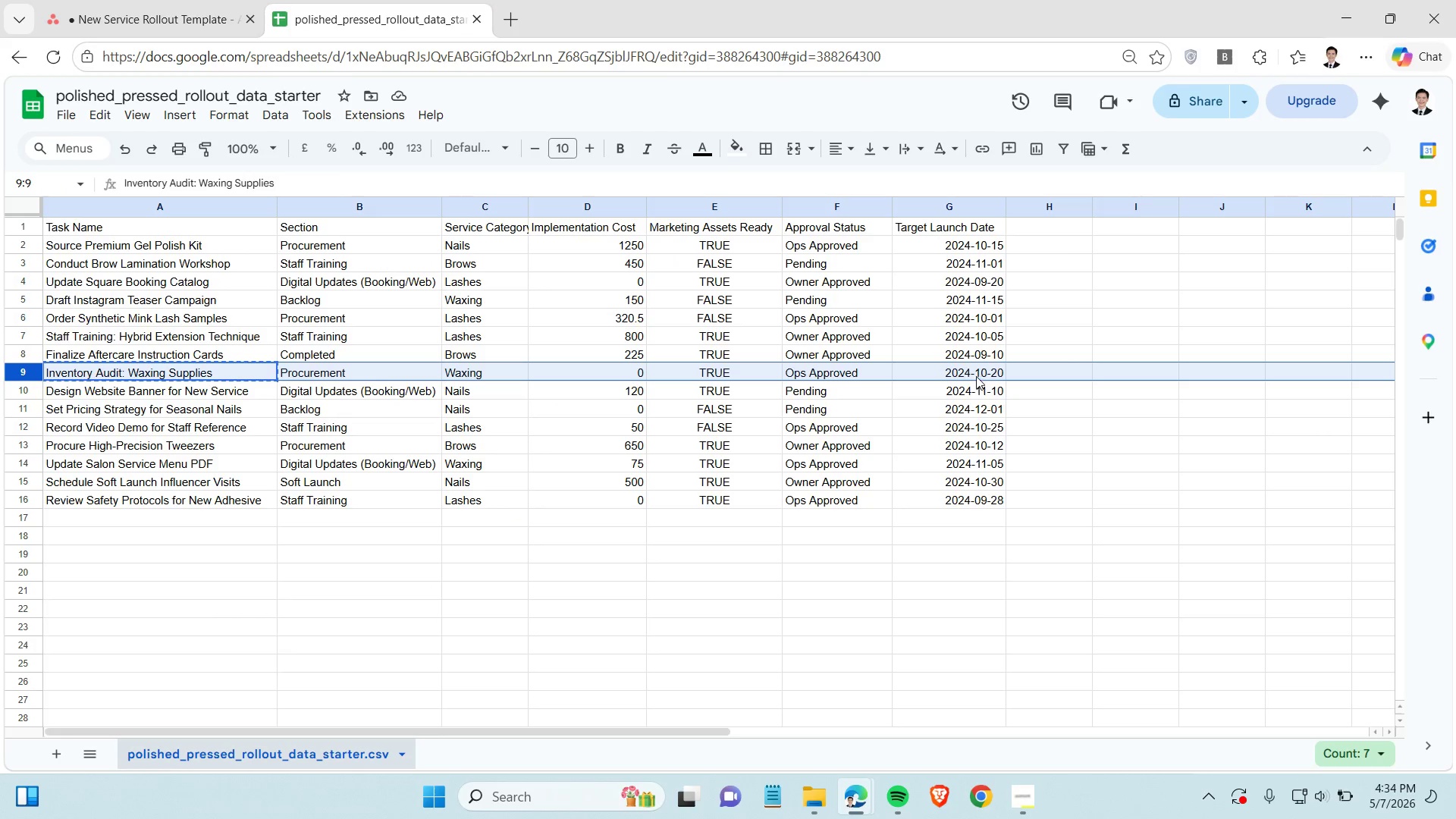 
left_click([980, 370])
 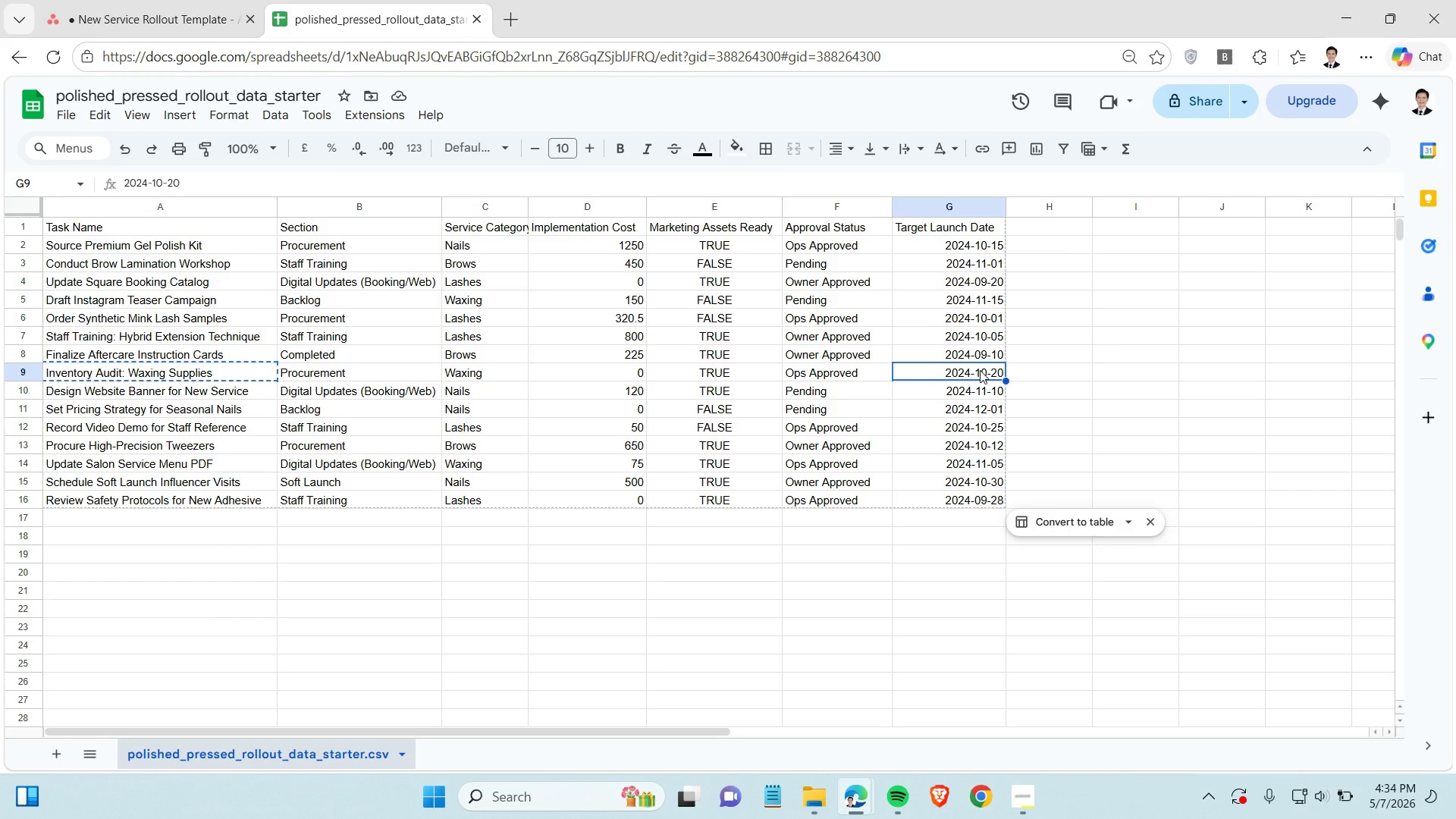 
key(Control+C)
 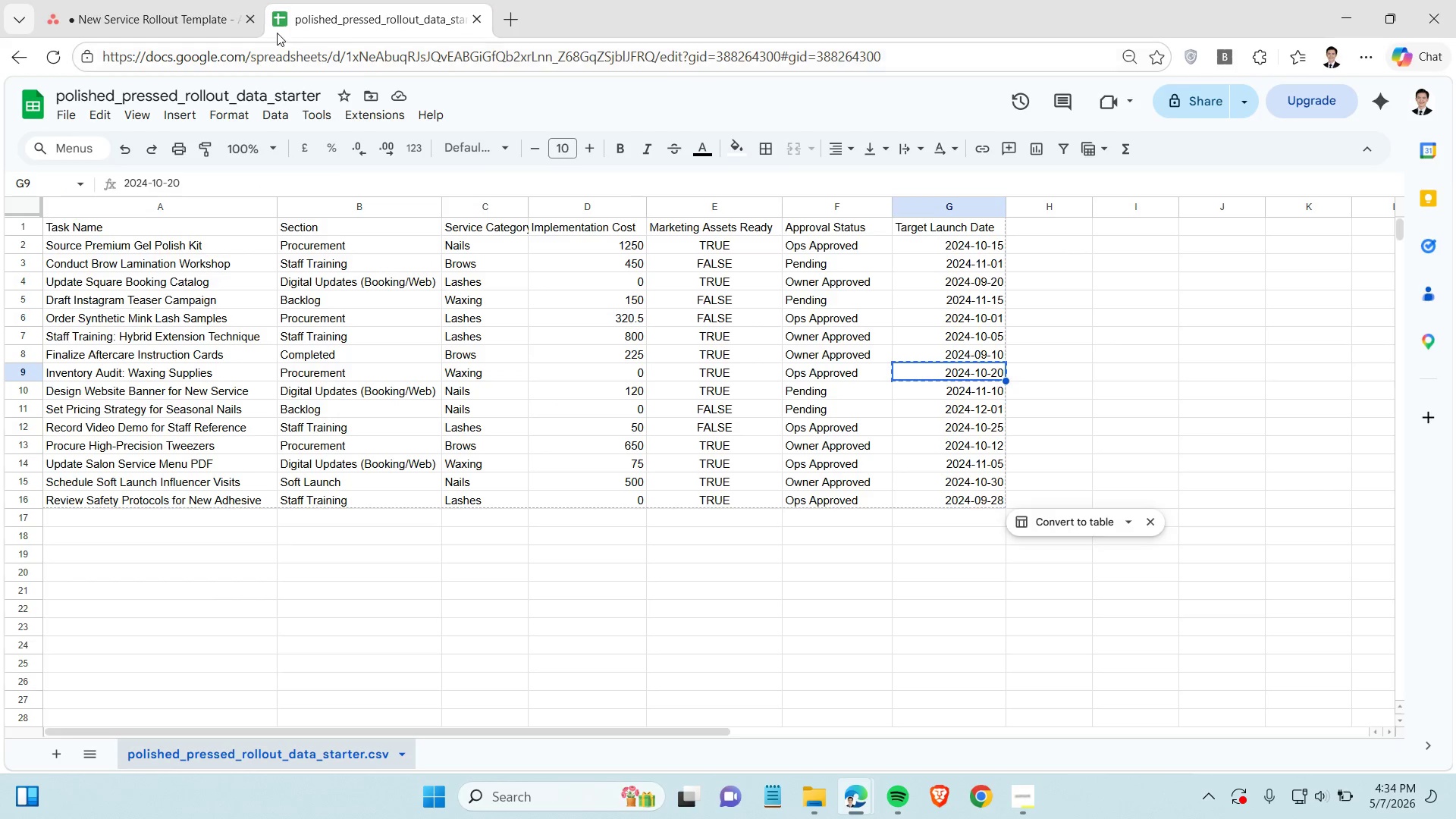 
left_click([197, 3])
 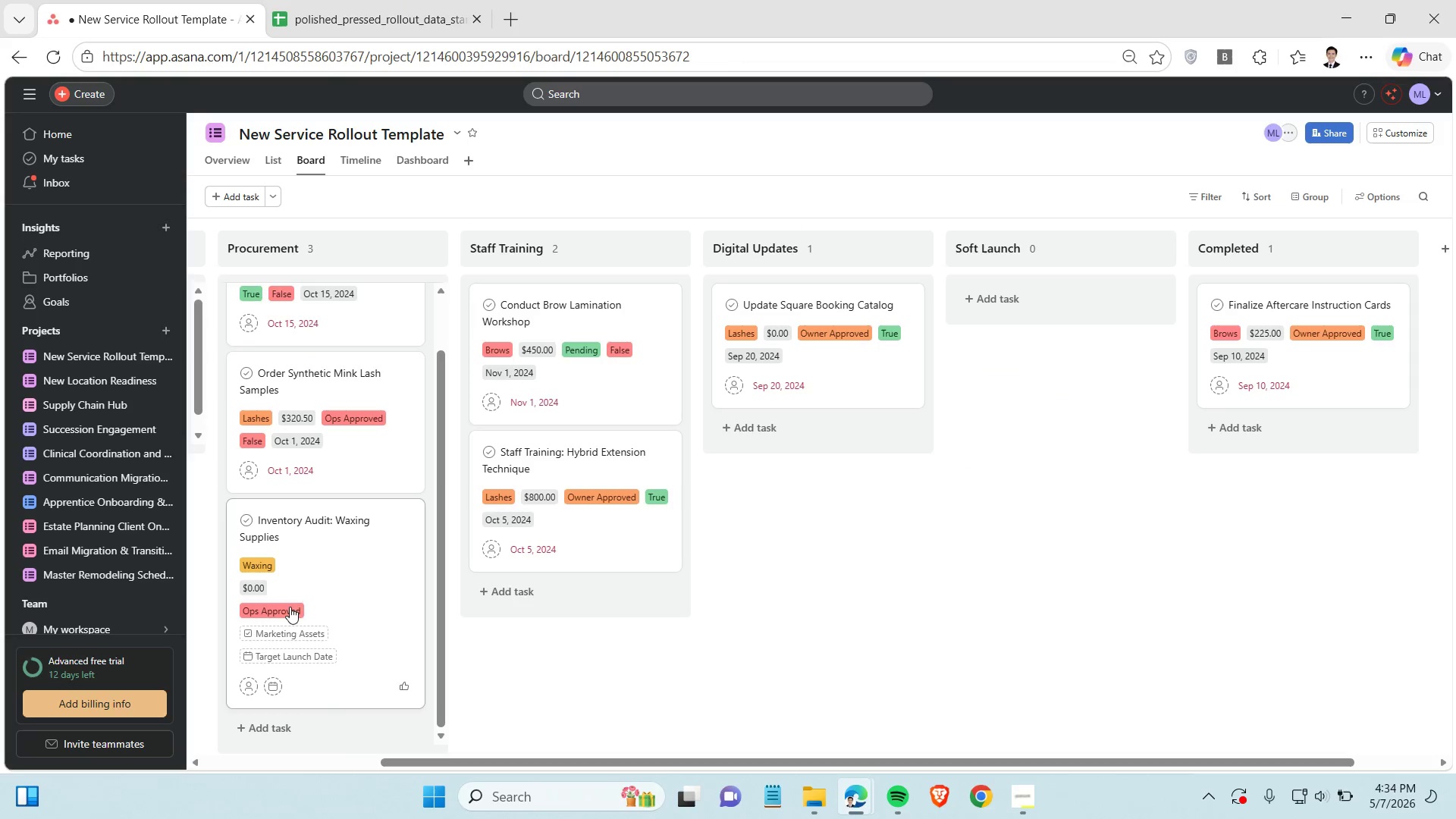 
scroll: coordinate [310, 597], scroll_direction: down, amount: 2.0
 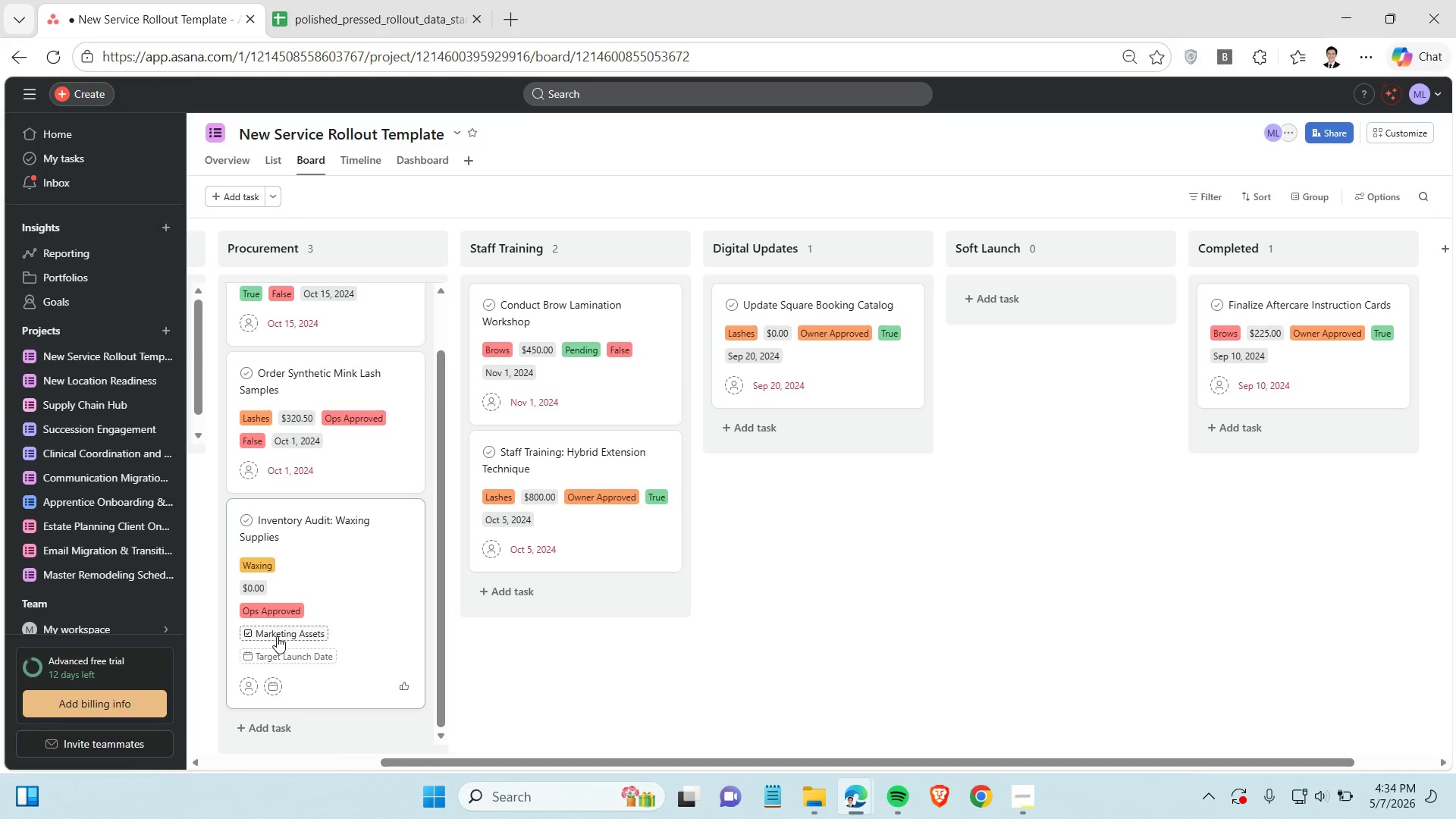 
left_click([277, 636])
 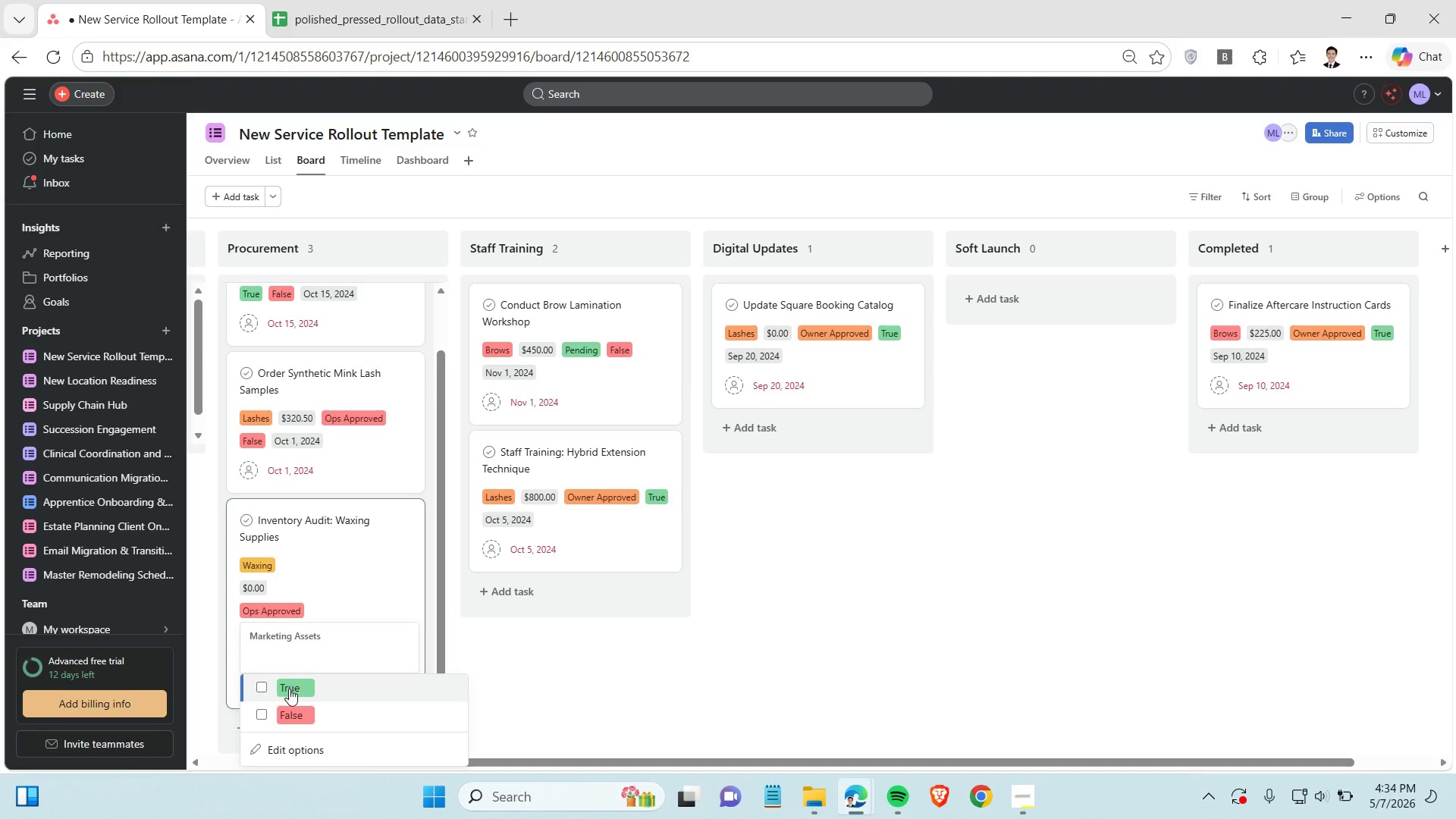 
left_click([289, 689])
 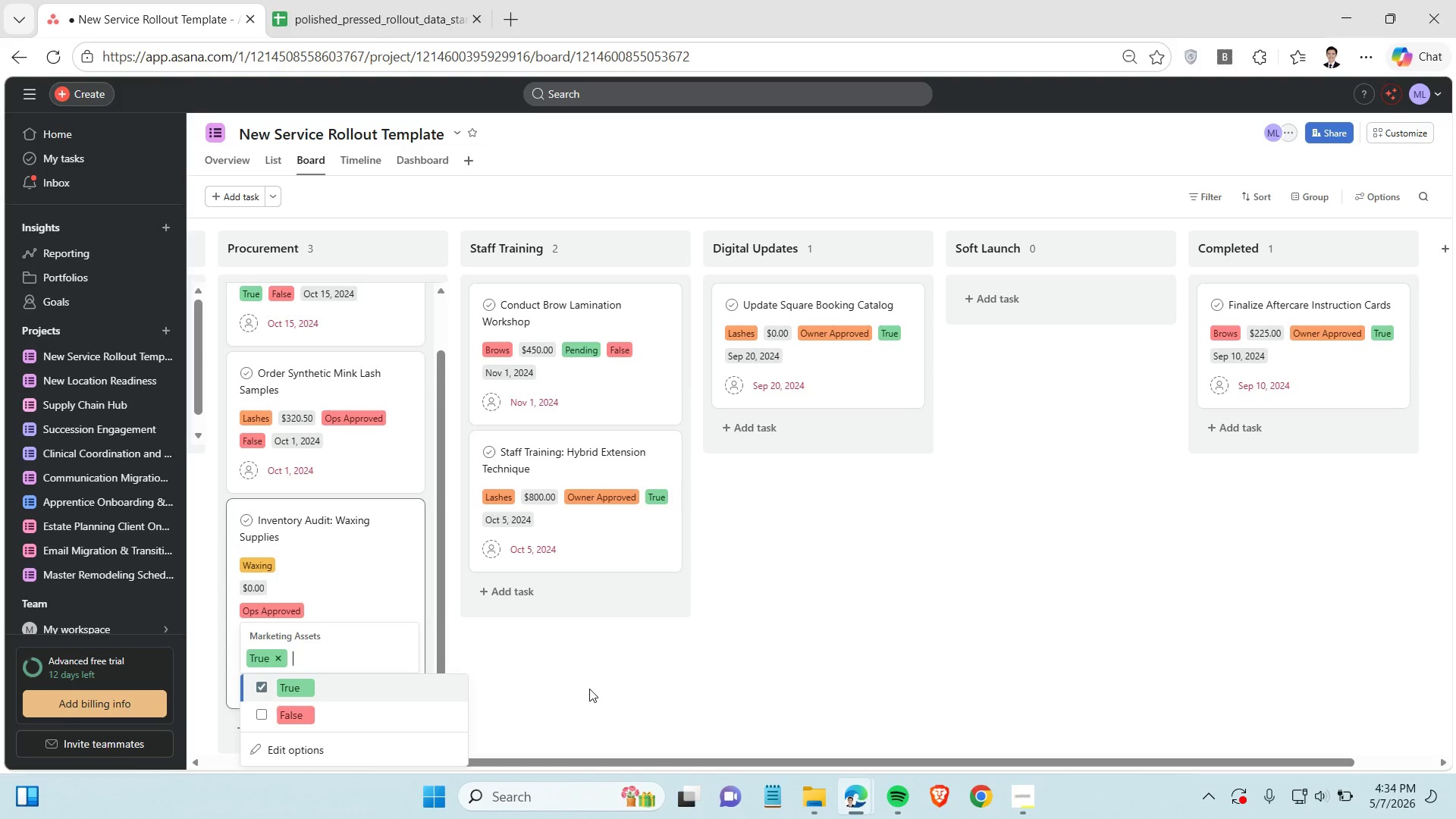 
left_click([589, 689])
 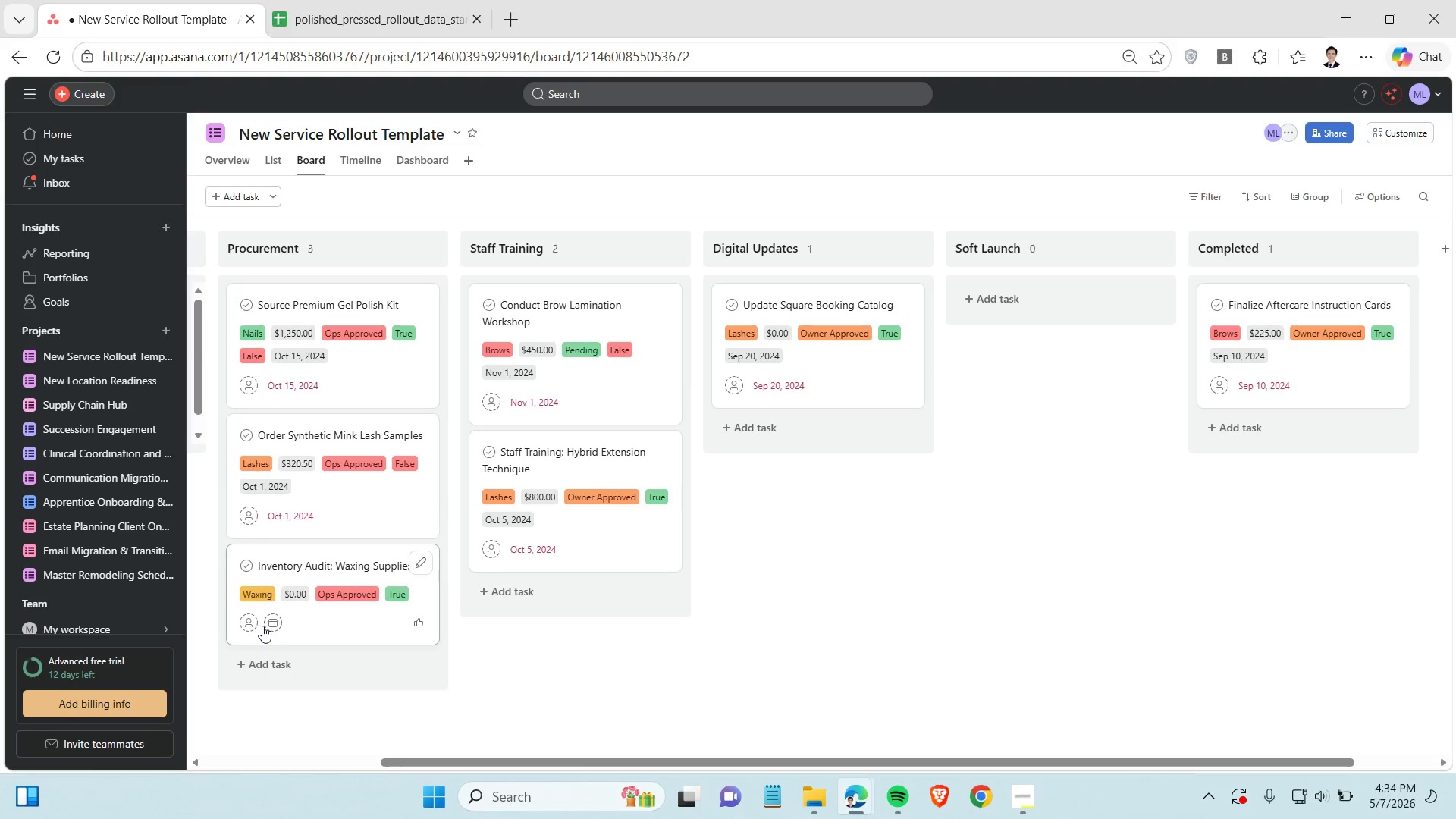 
left_click([269, 623])
 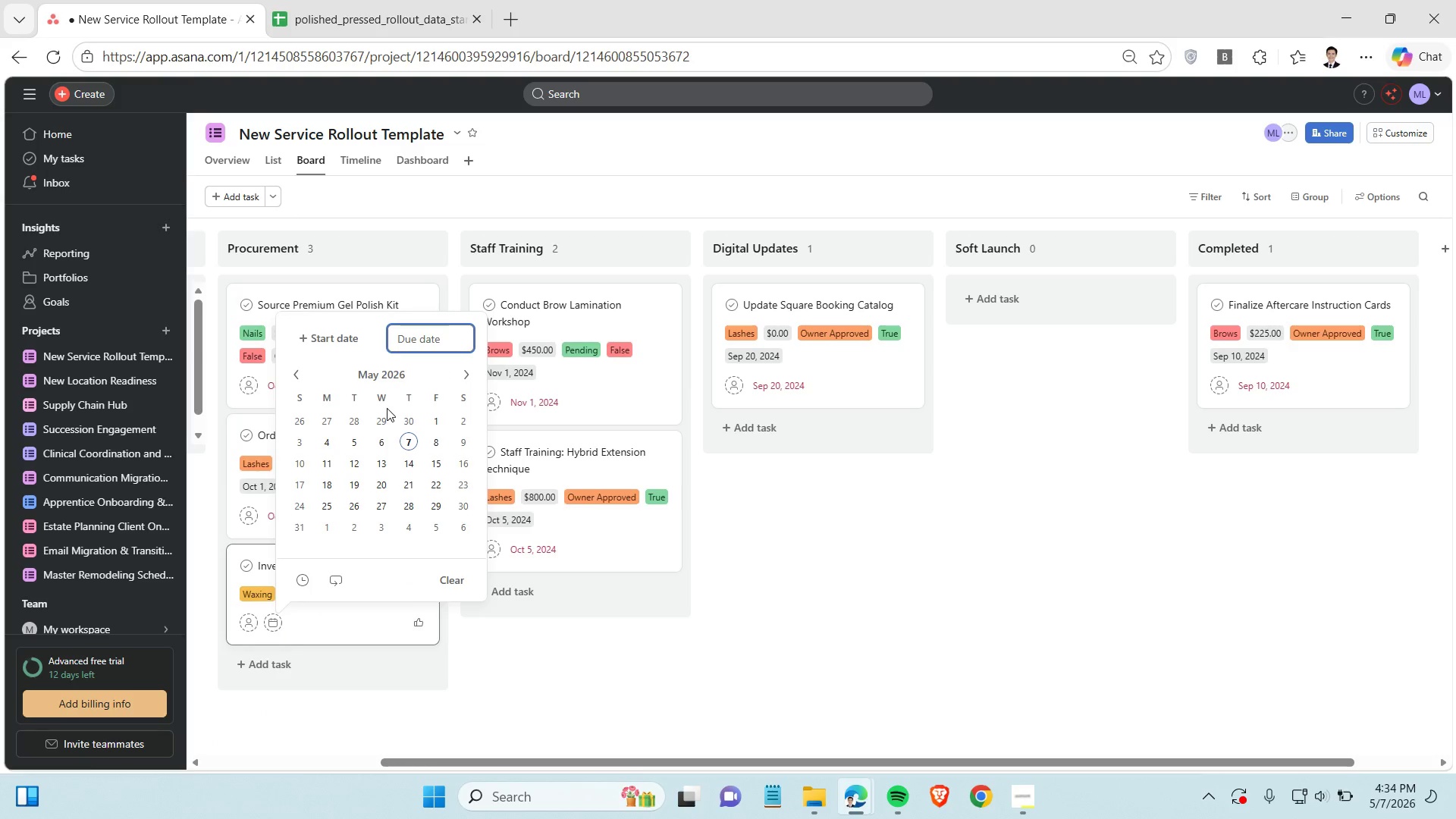 
key(Control+V)
 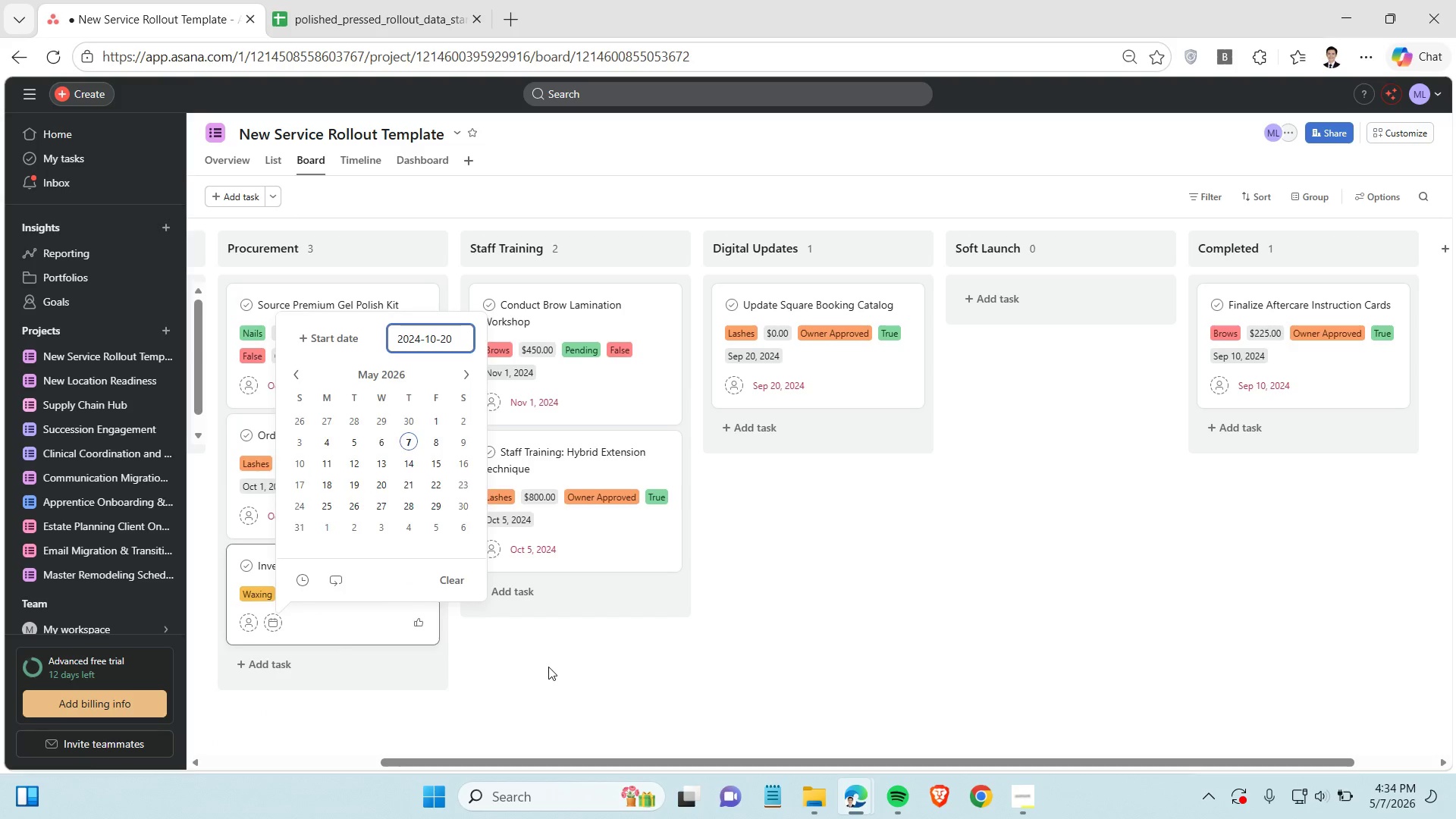 
left_click([548, 667])
 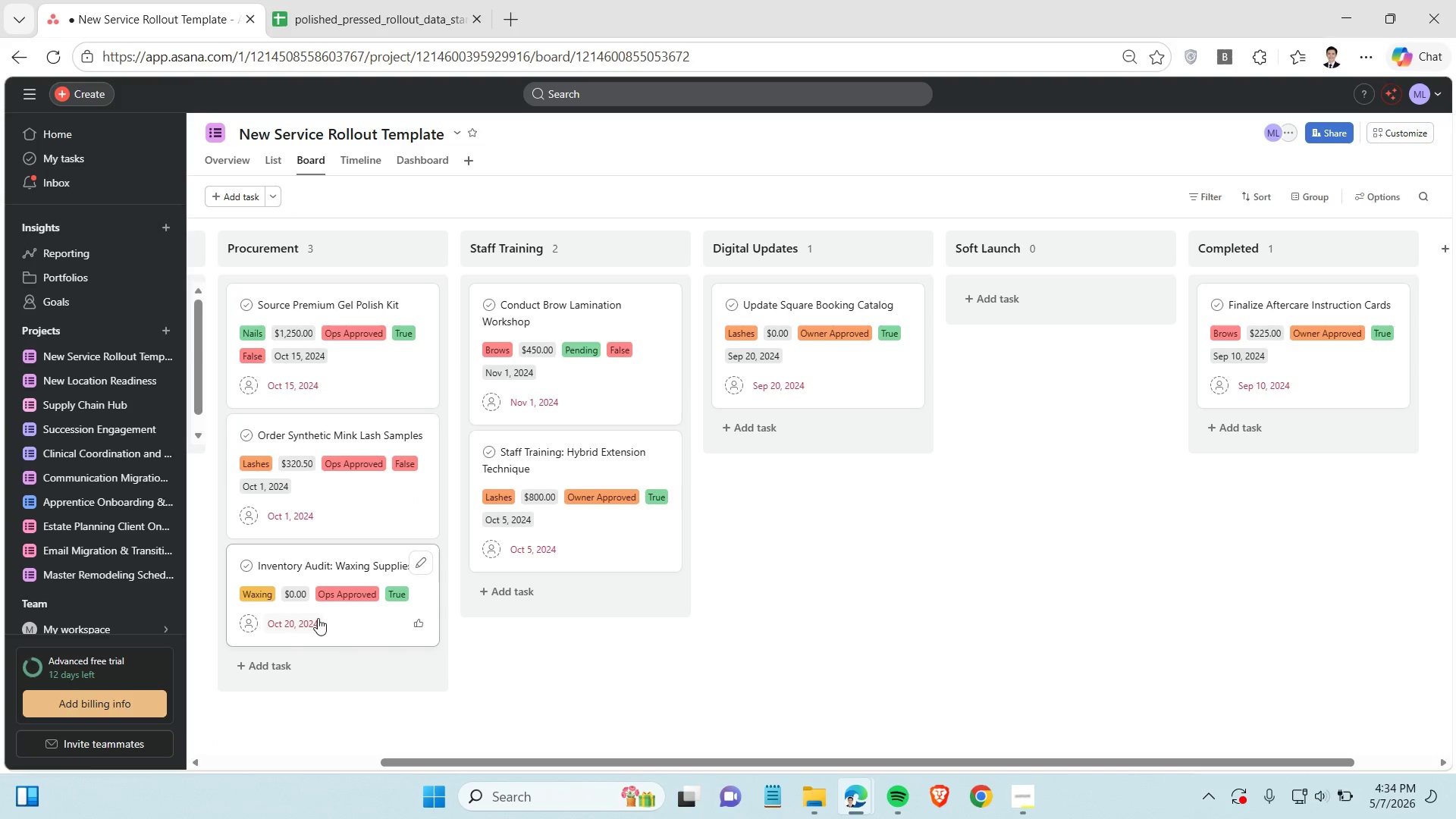 
left_click([373, 618])
 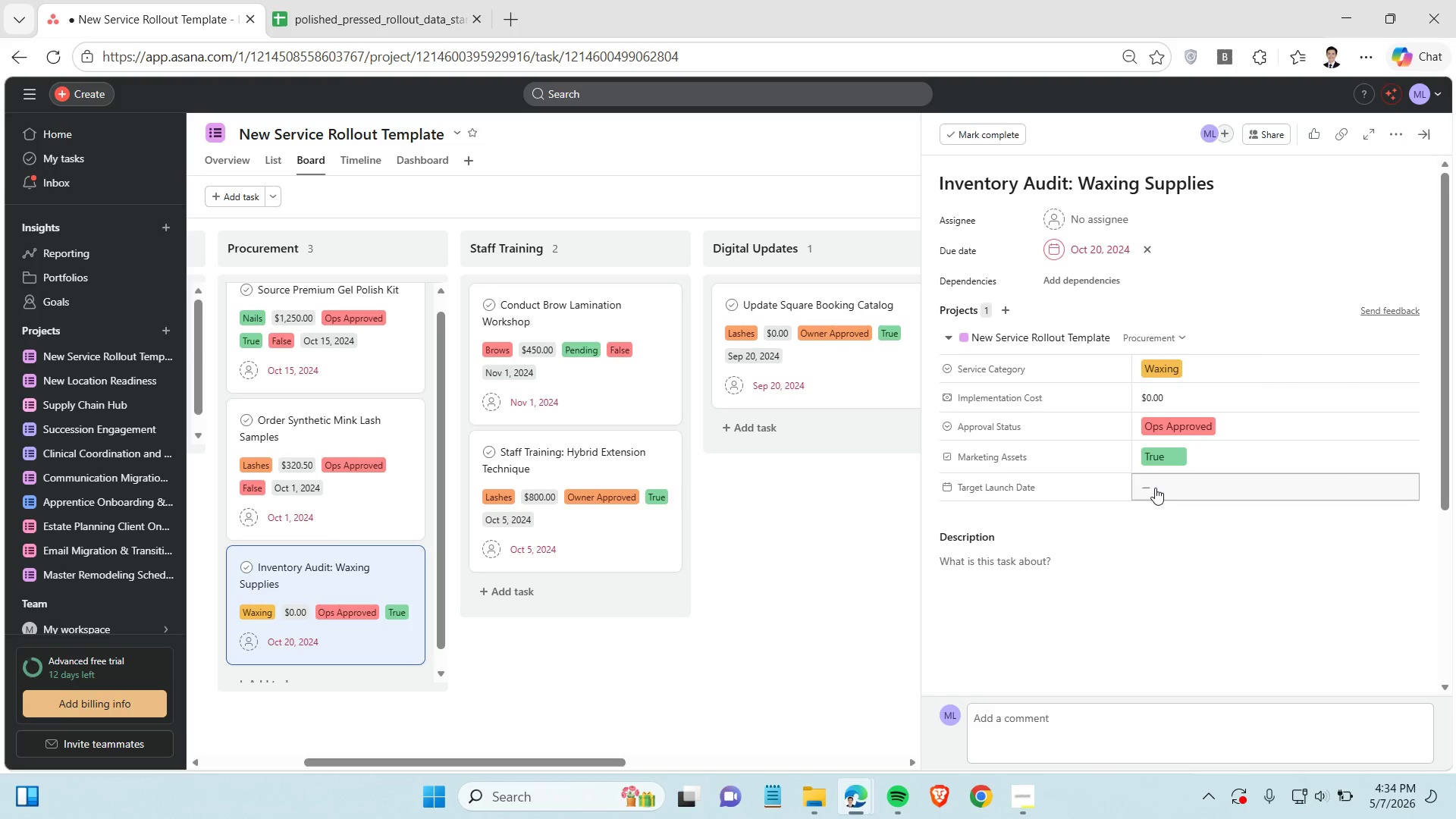 
hold_key(key=ControlLeft, duration=0.52)
 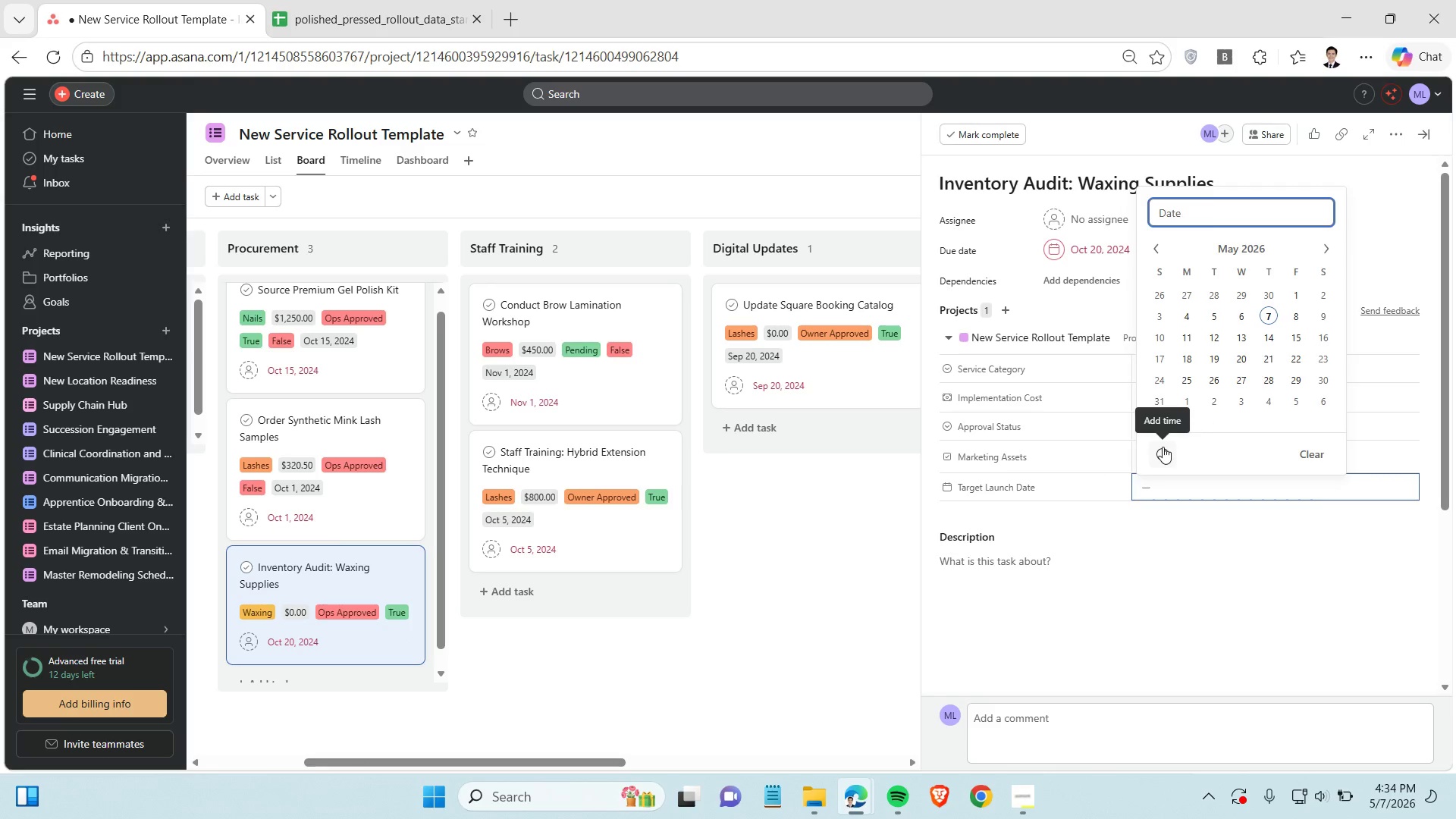 
key(Control+V)
 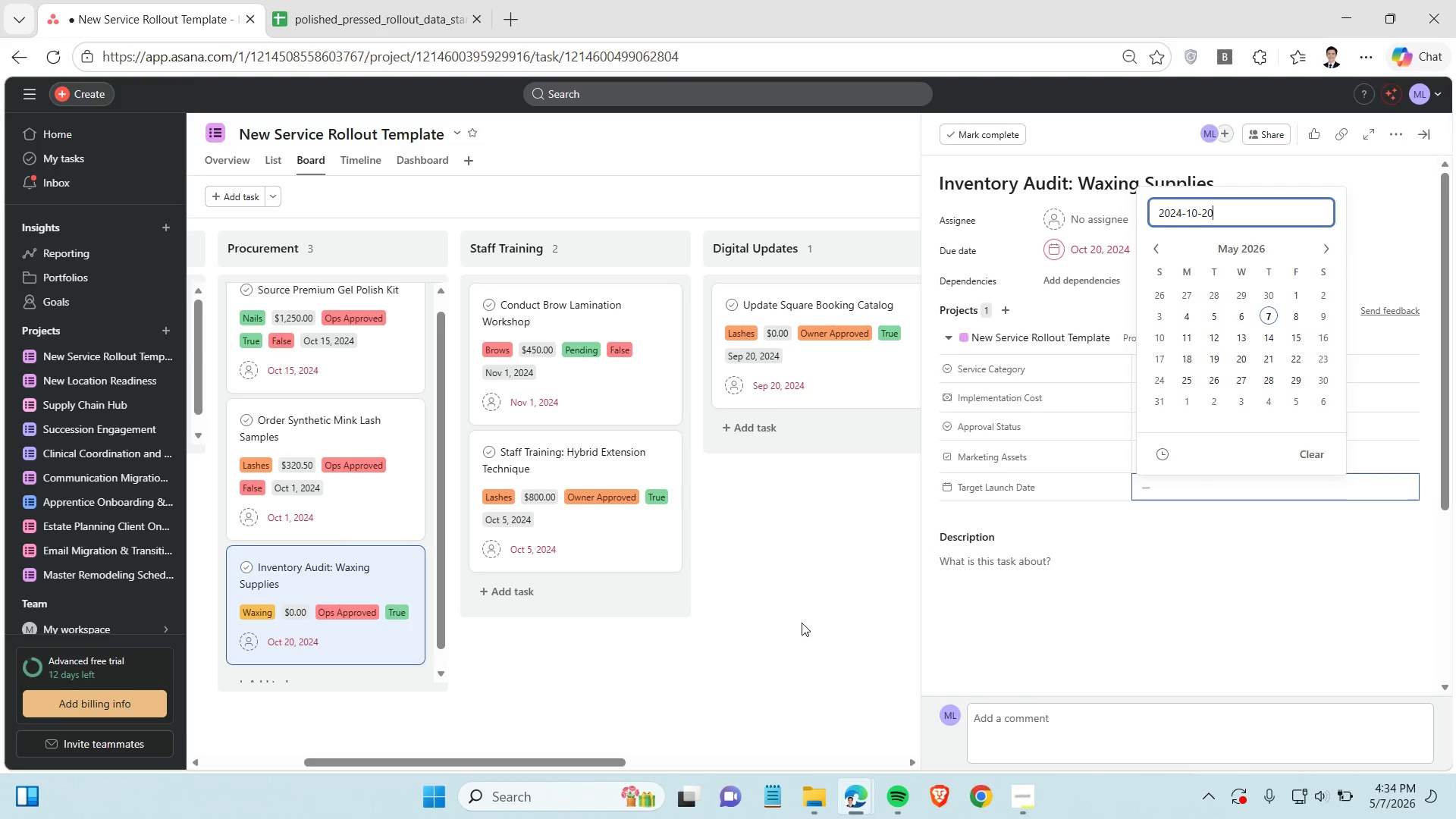 
left_click([802, 622])
 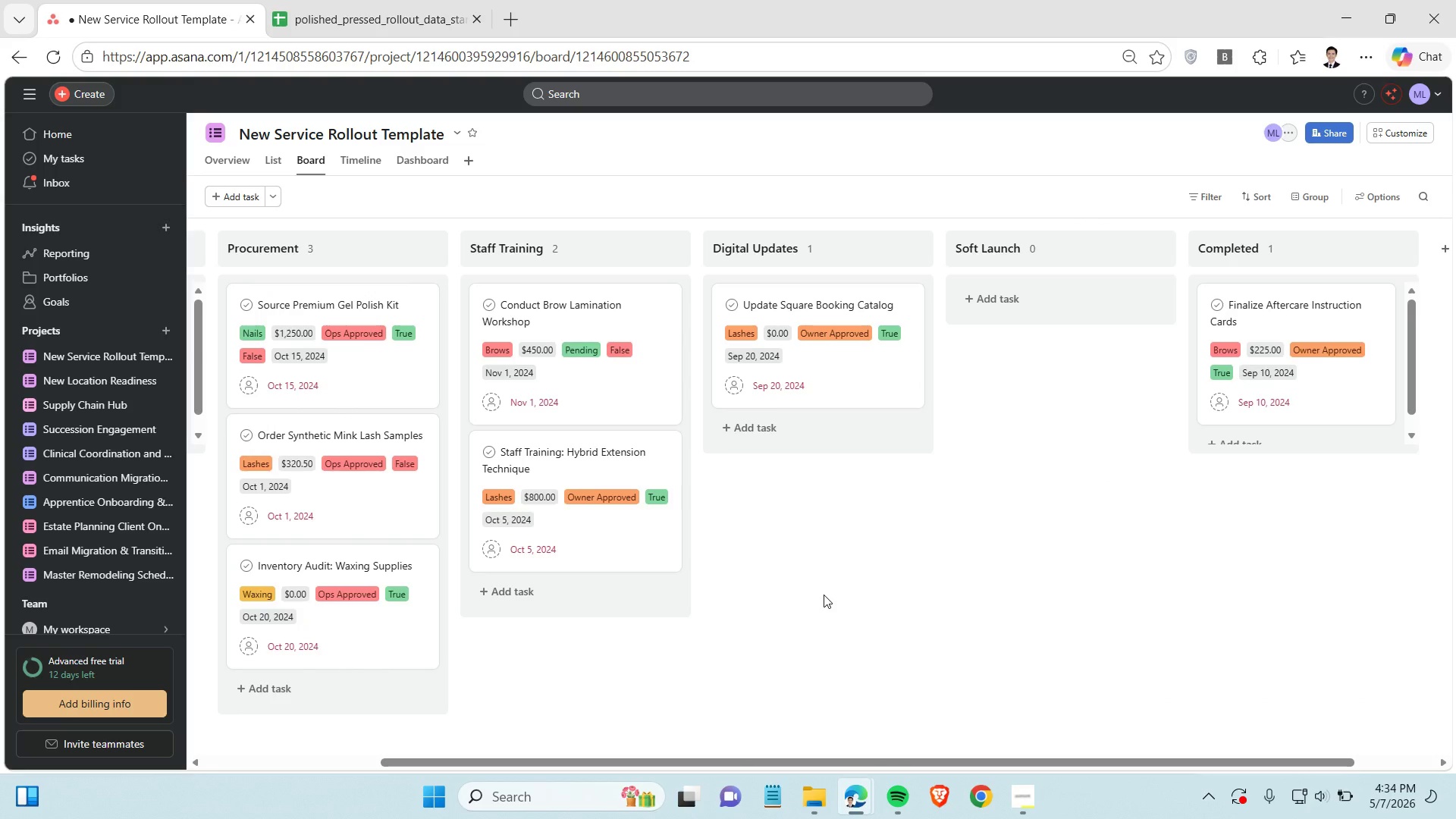 
wait(7.38)
 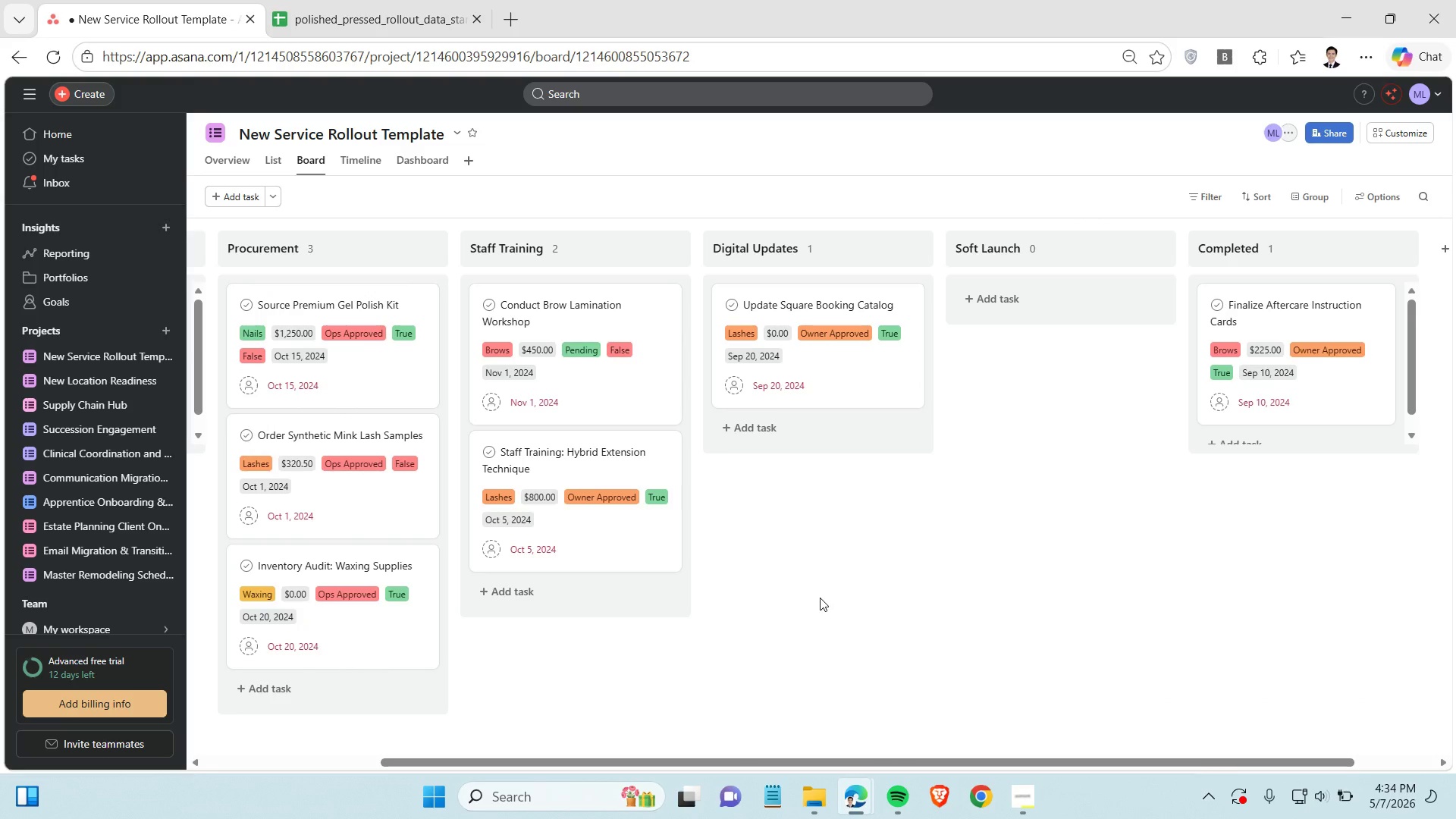 
left_click([384, 20])
 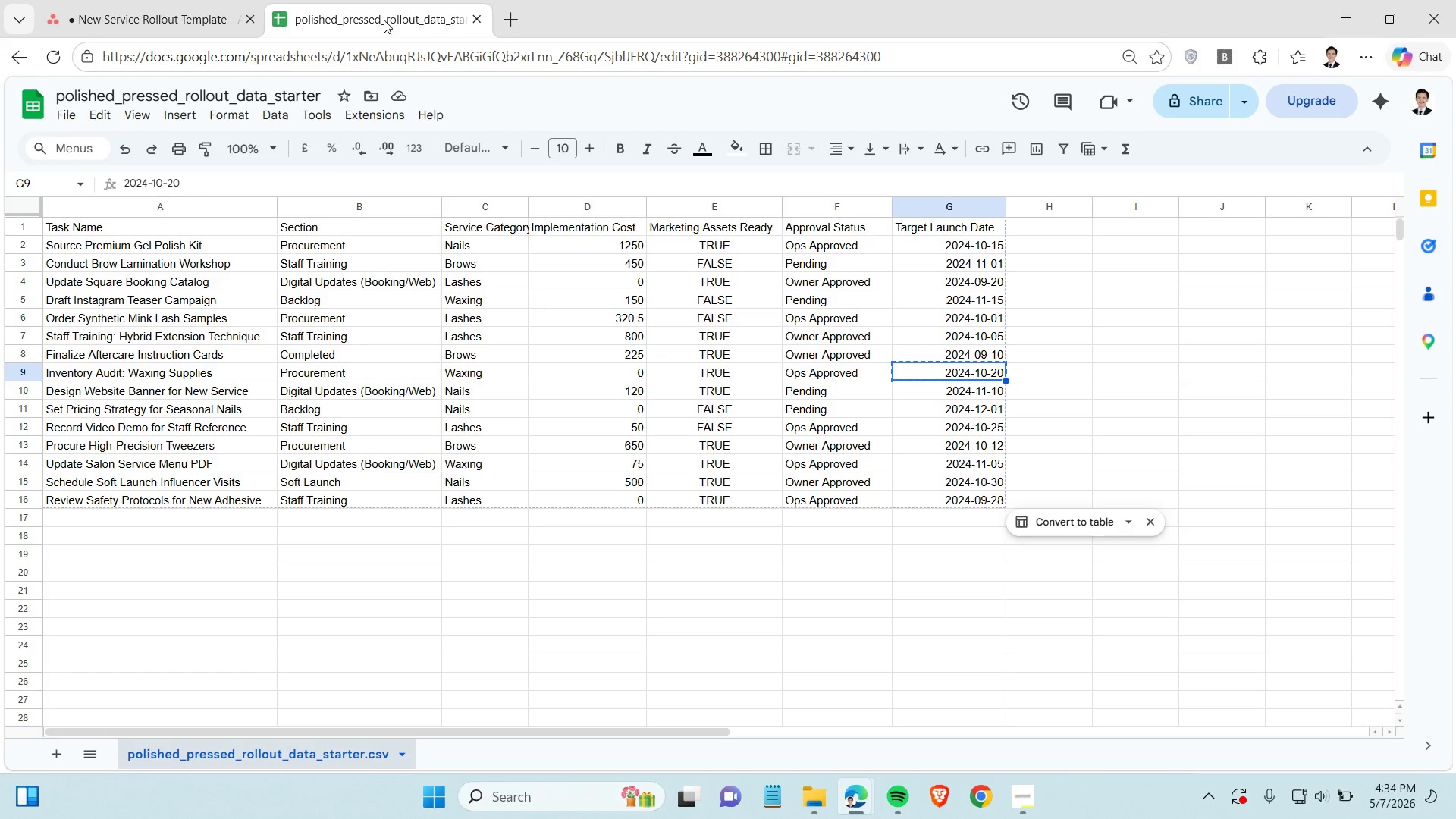 
mouse_move([163, 29])
 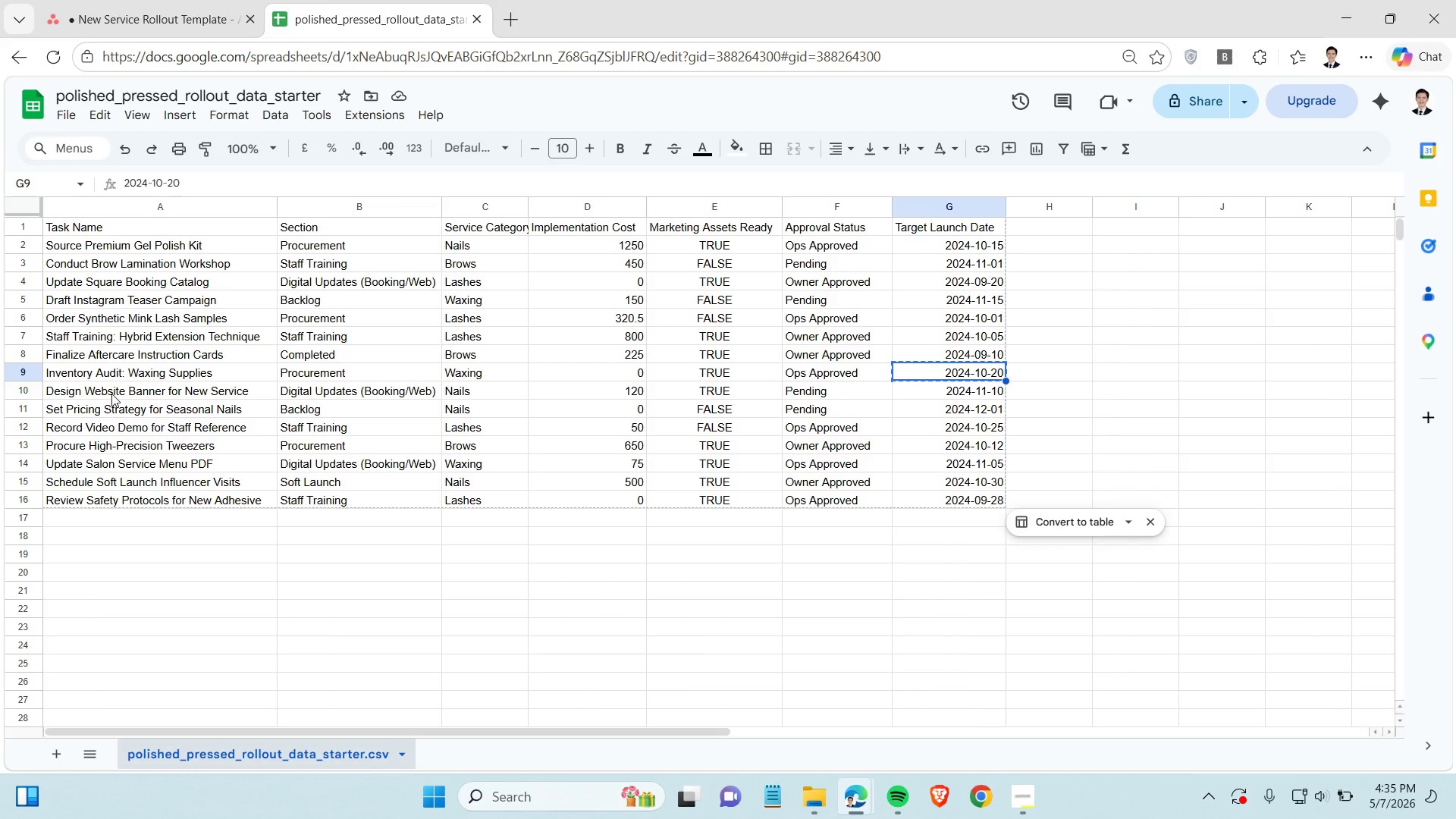 
left_click([111, 394])
 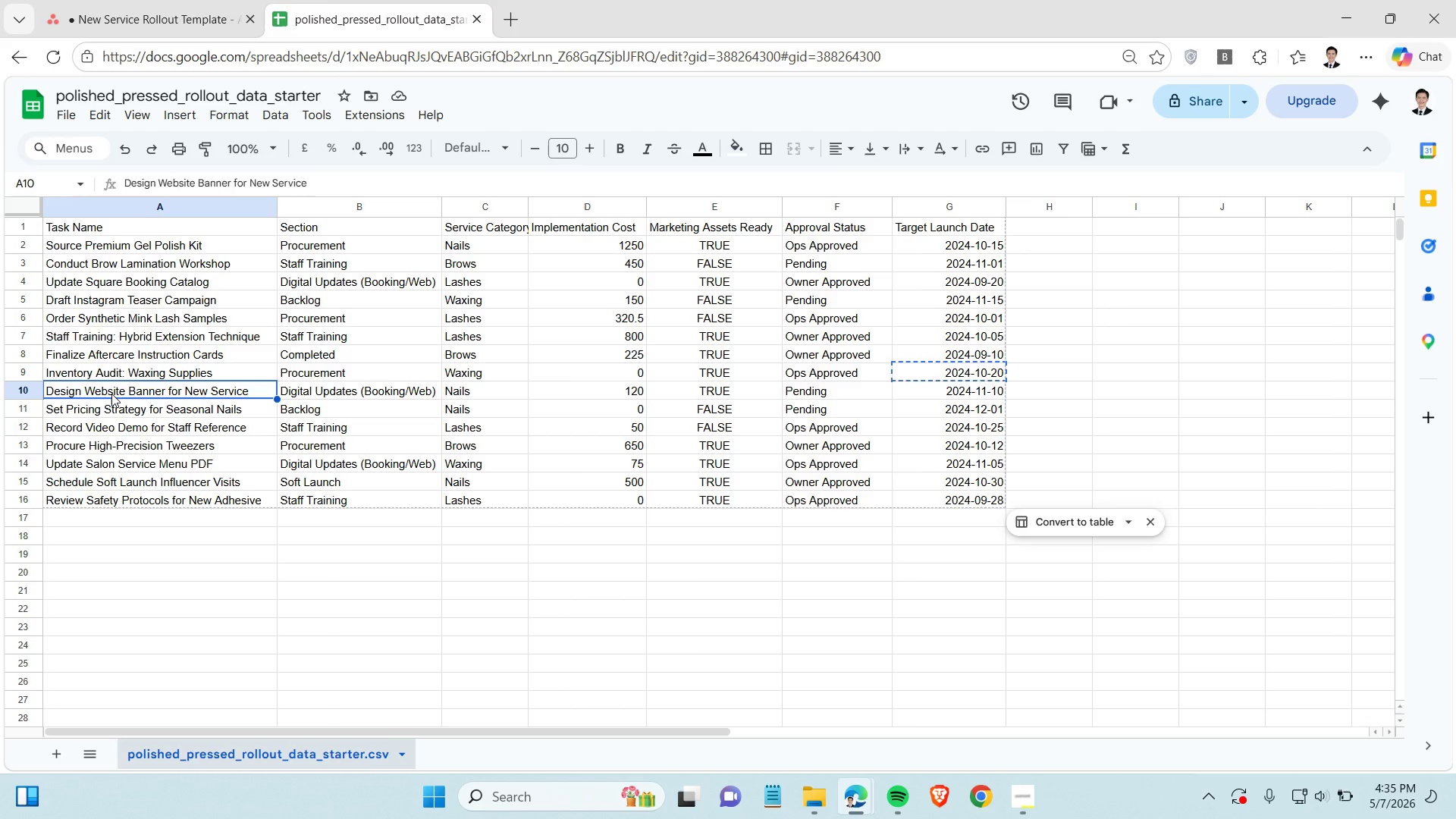 
key(Control+C)
 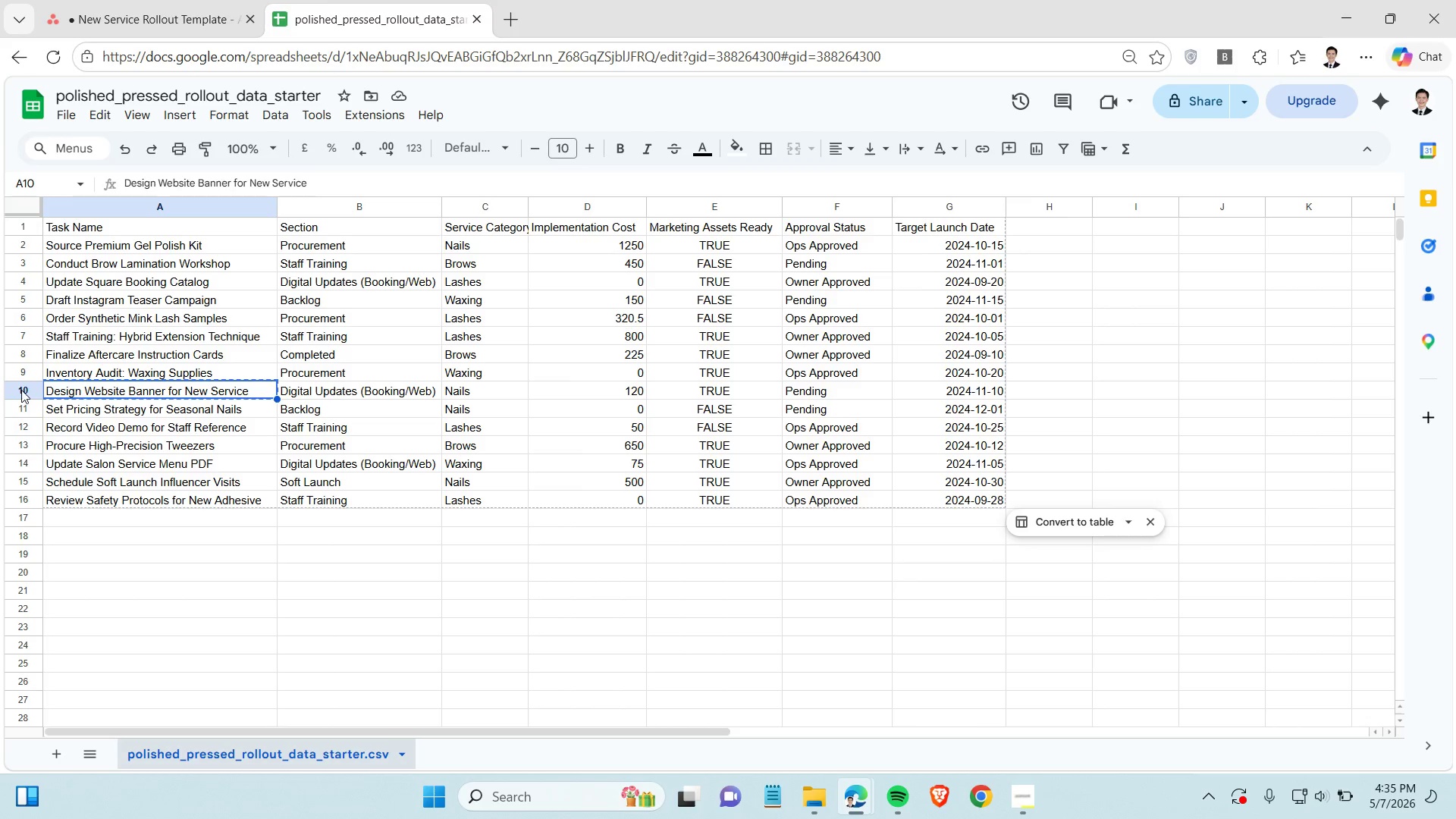 
left_click([21, 390])
 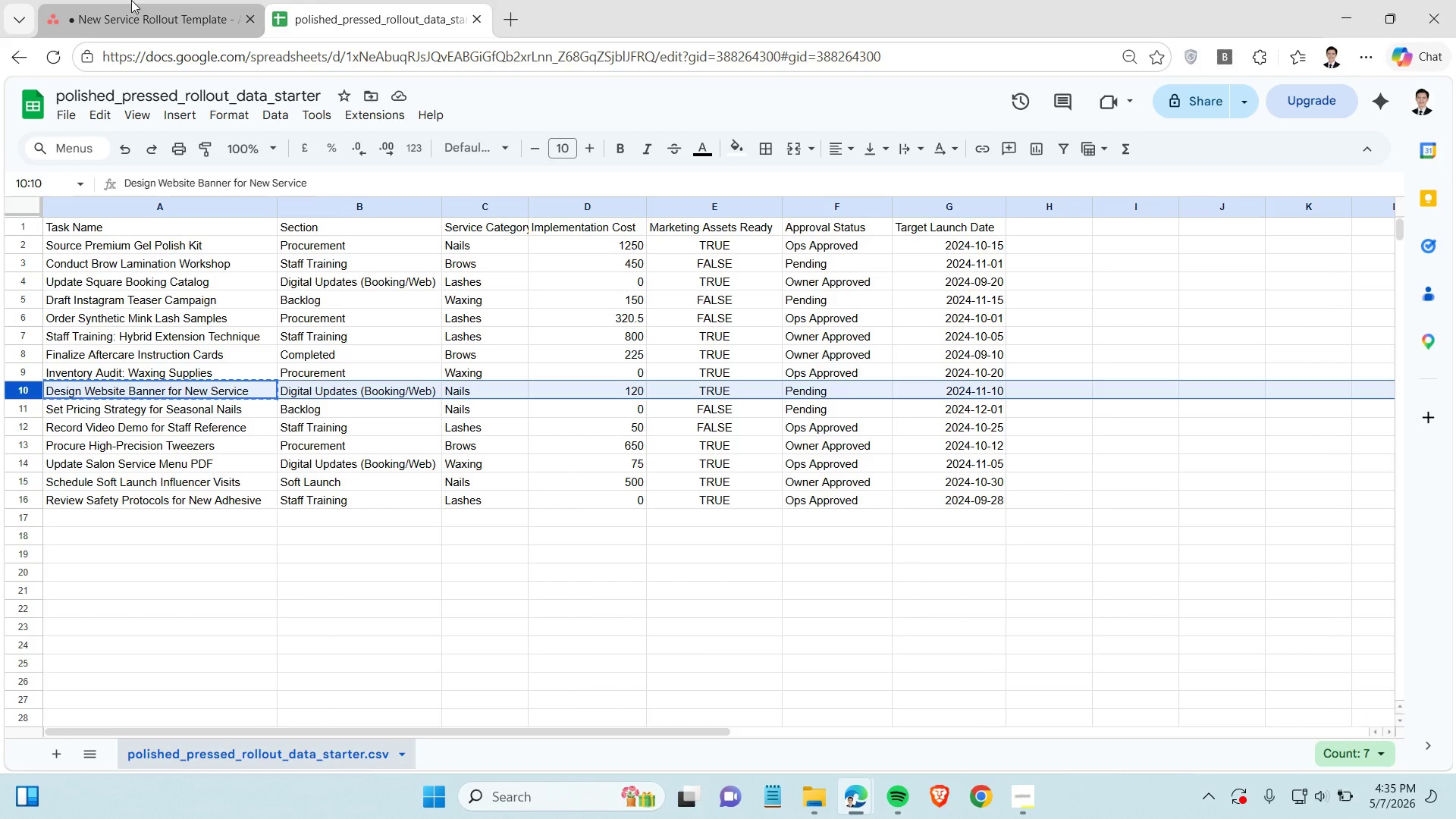 
wait(6.53)
 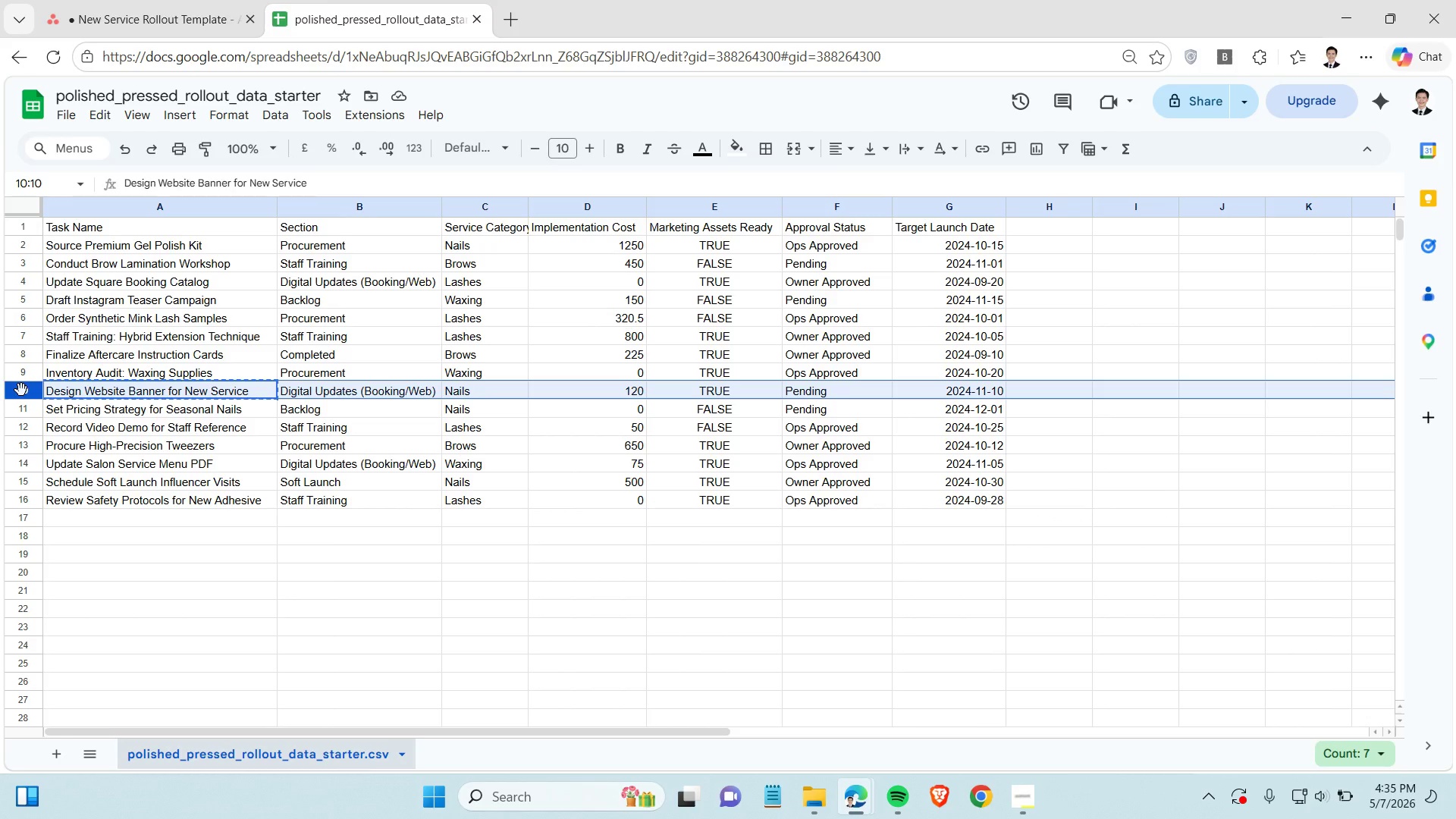 
left_click([131, 0])
 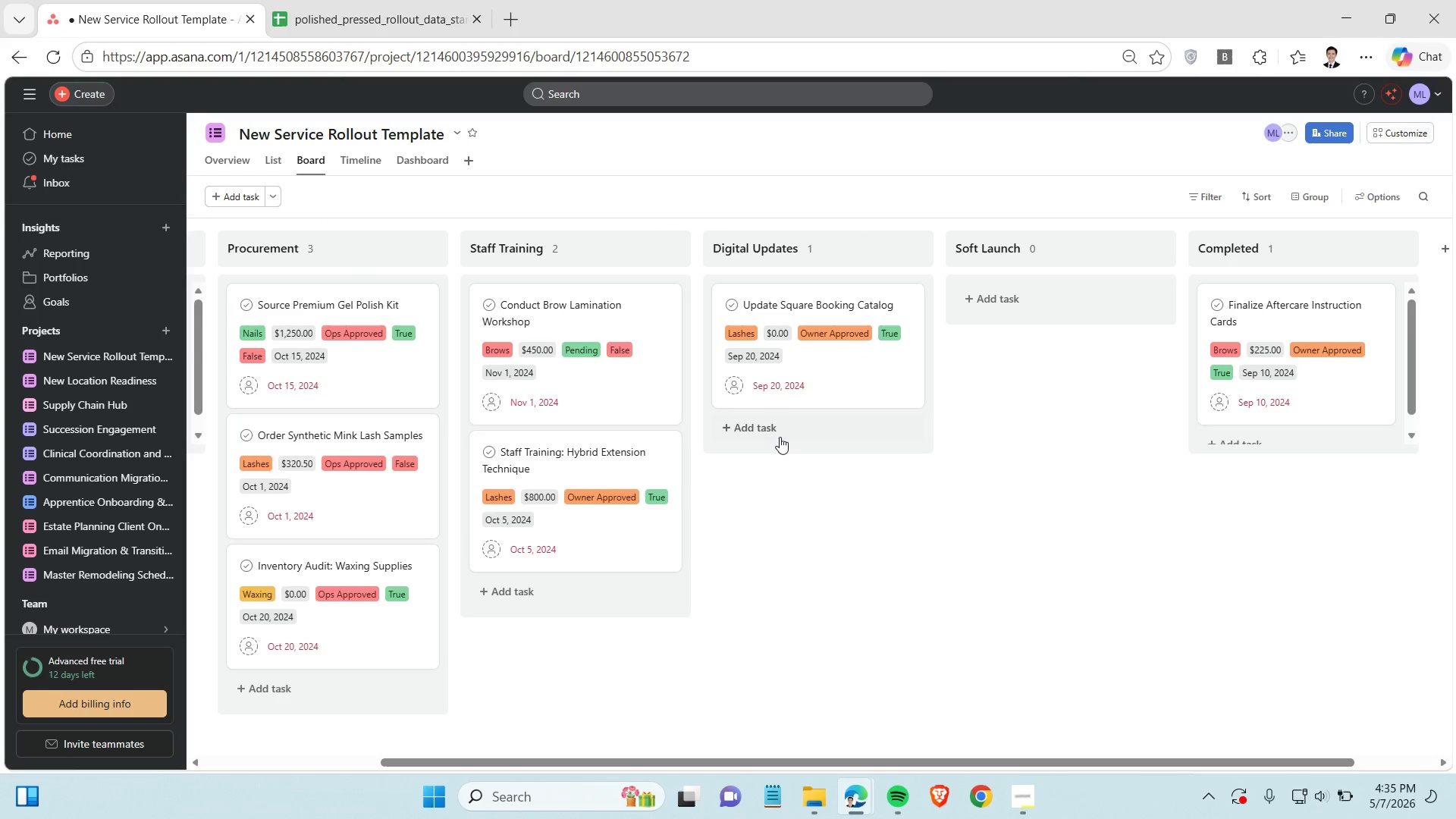 
left_click([774, 429])
 